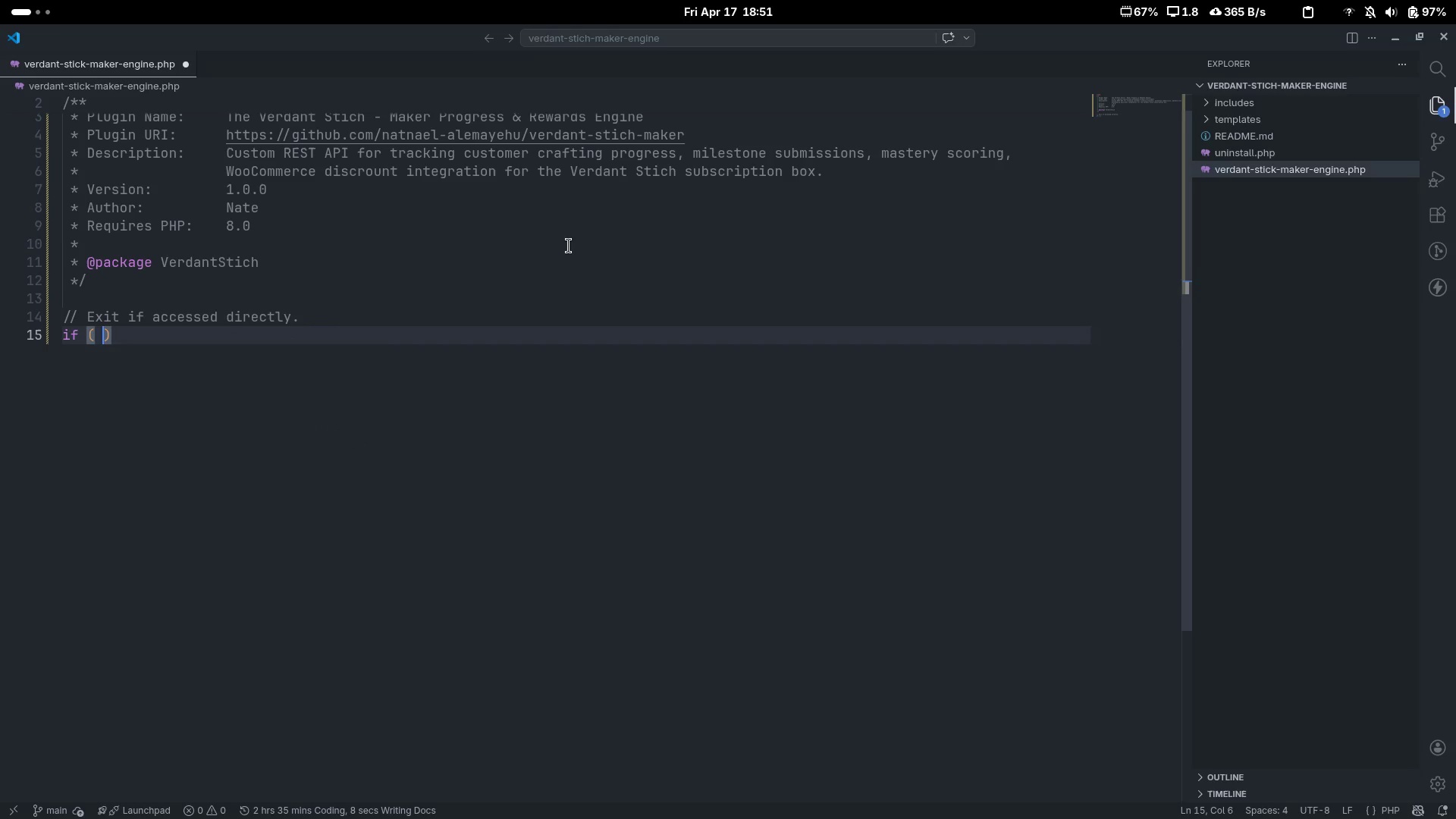 
key(ArrowLeft)
 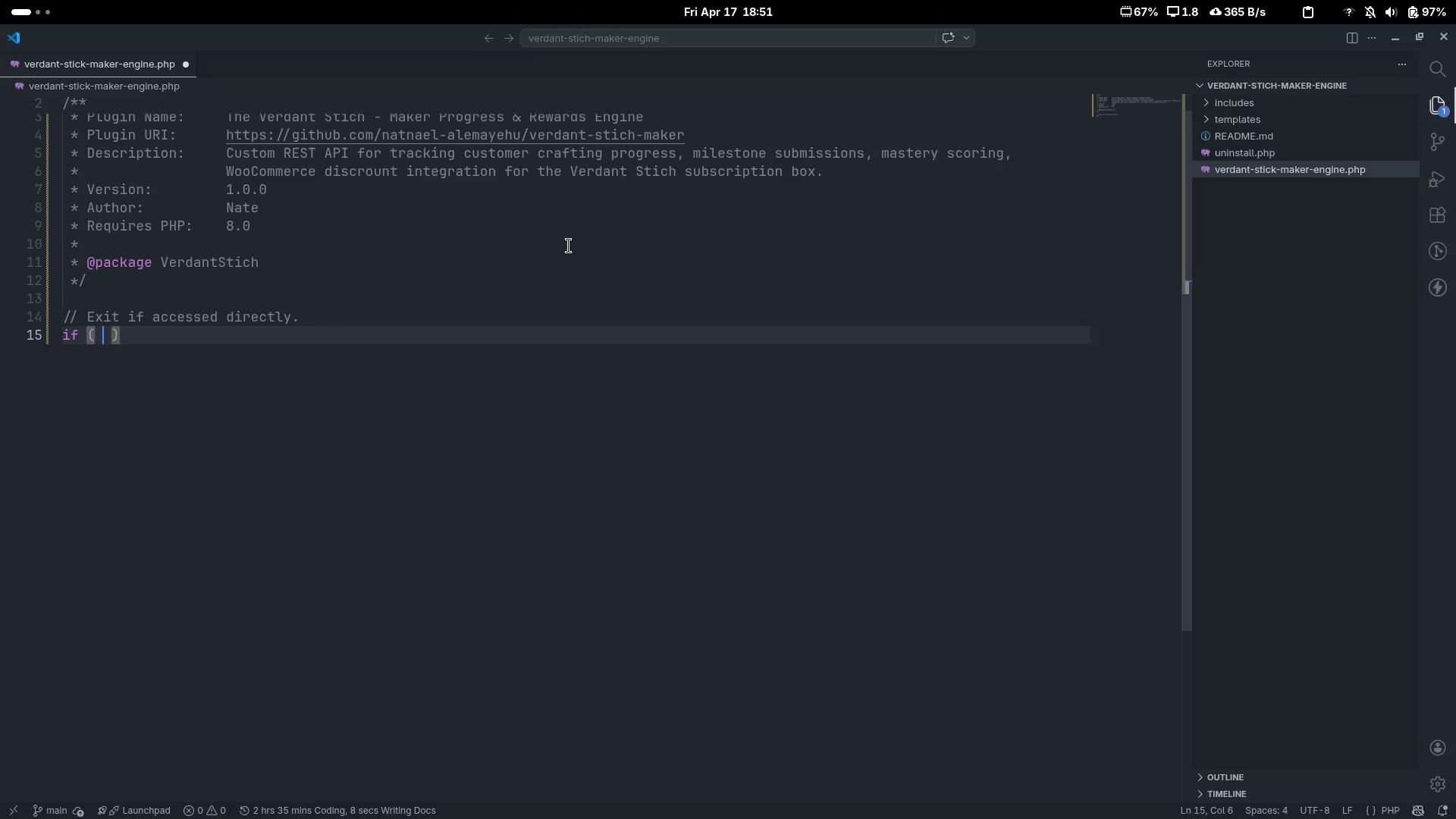 
type( ! dei)
key(Backspace)
type(fined())
 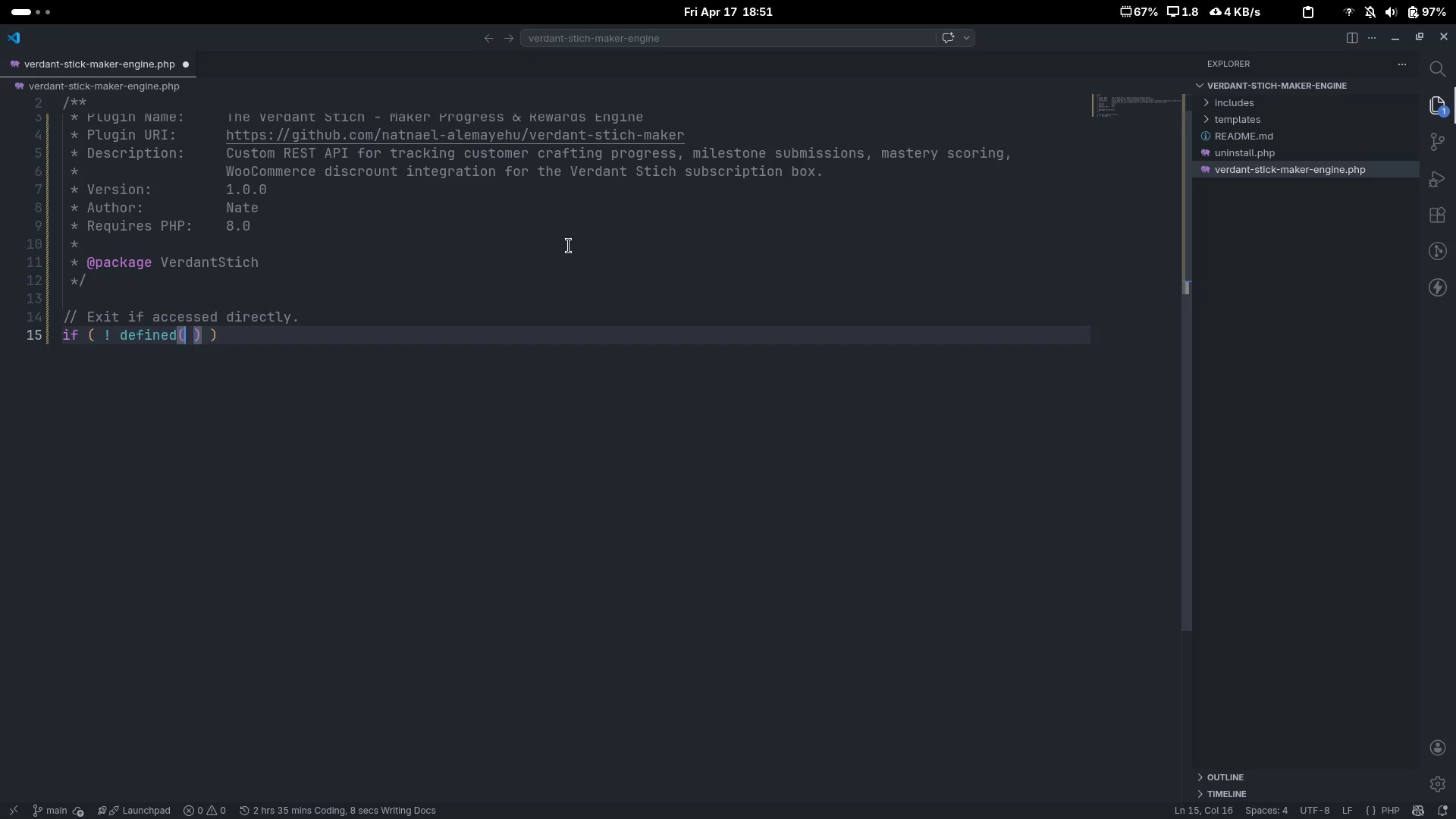 
 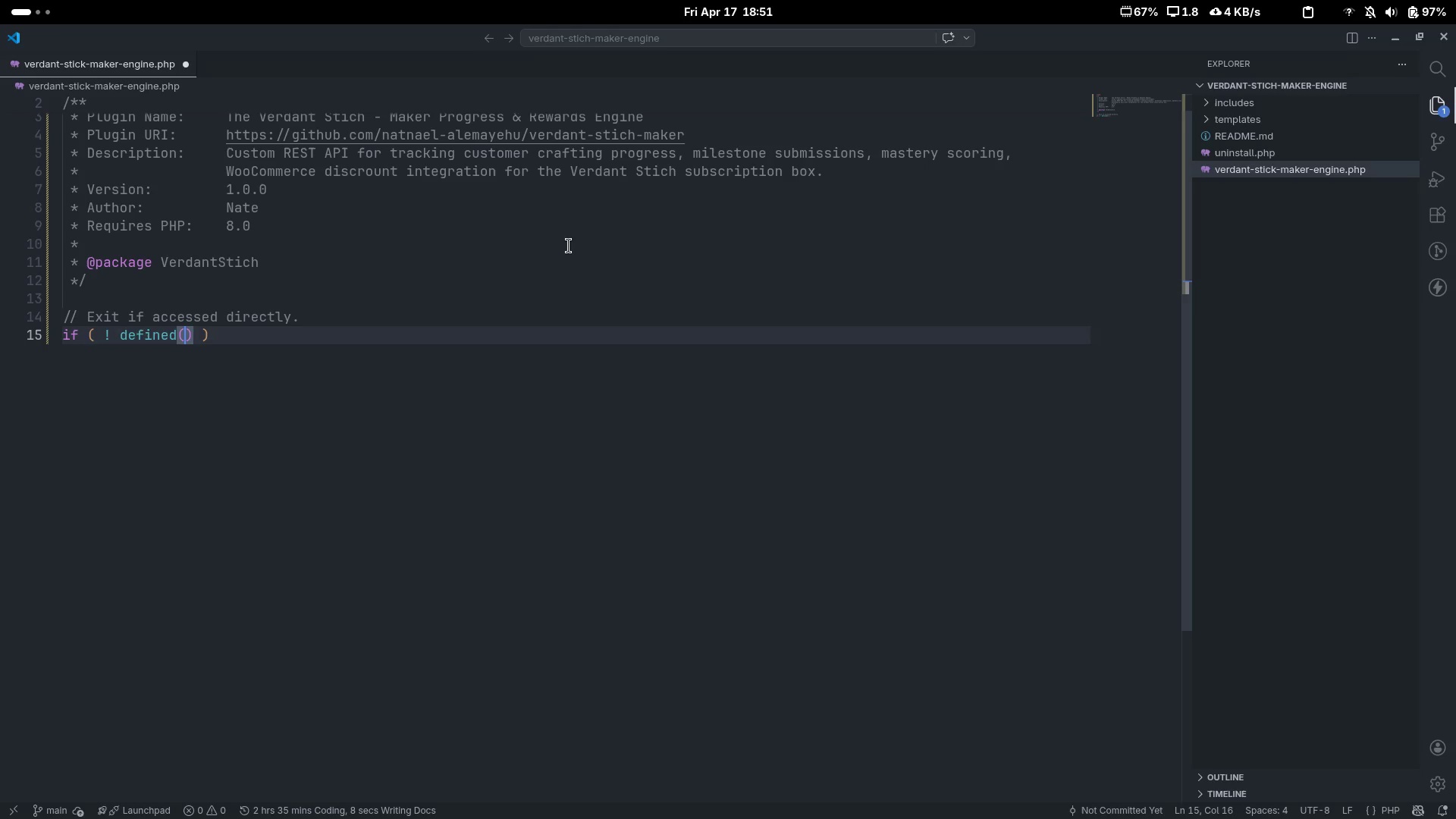 
key(ArrowLeft)
 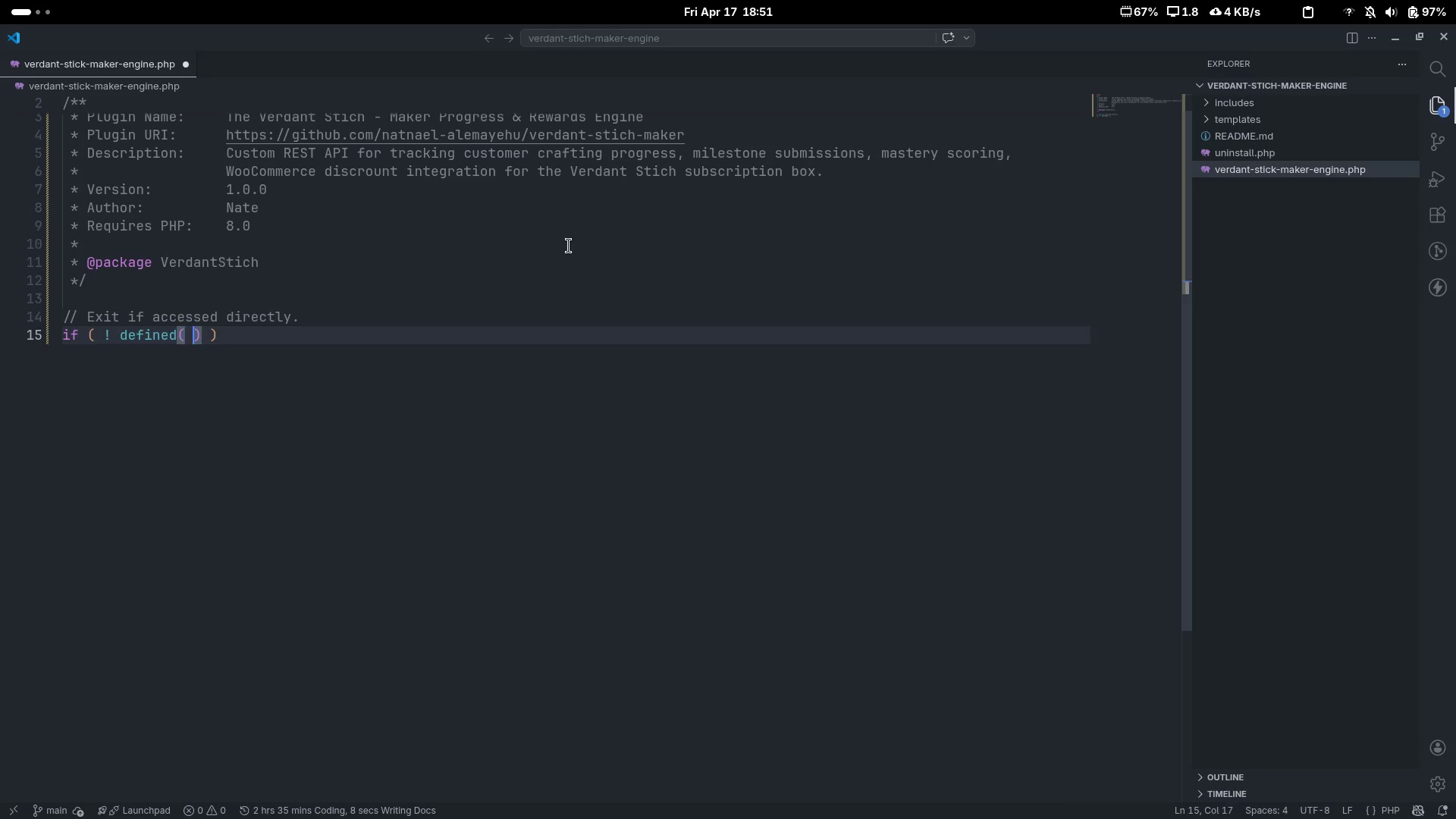 
key(Space)
 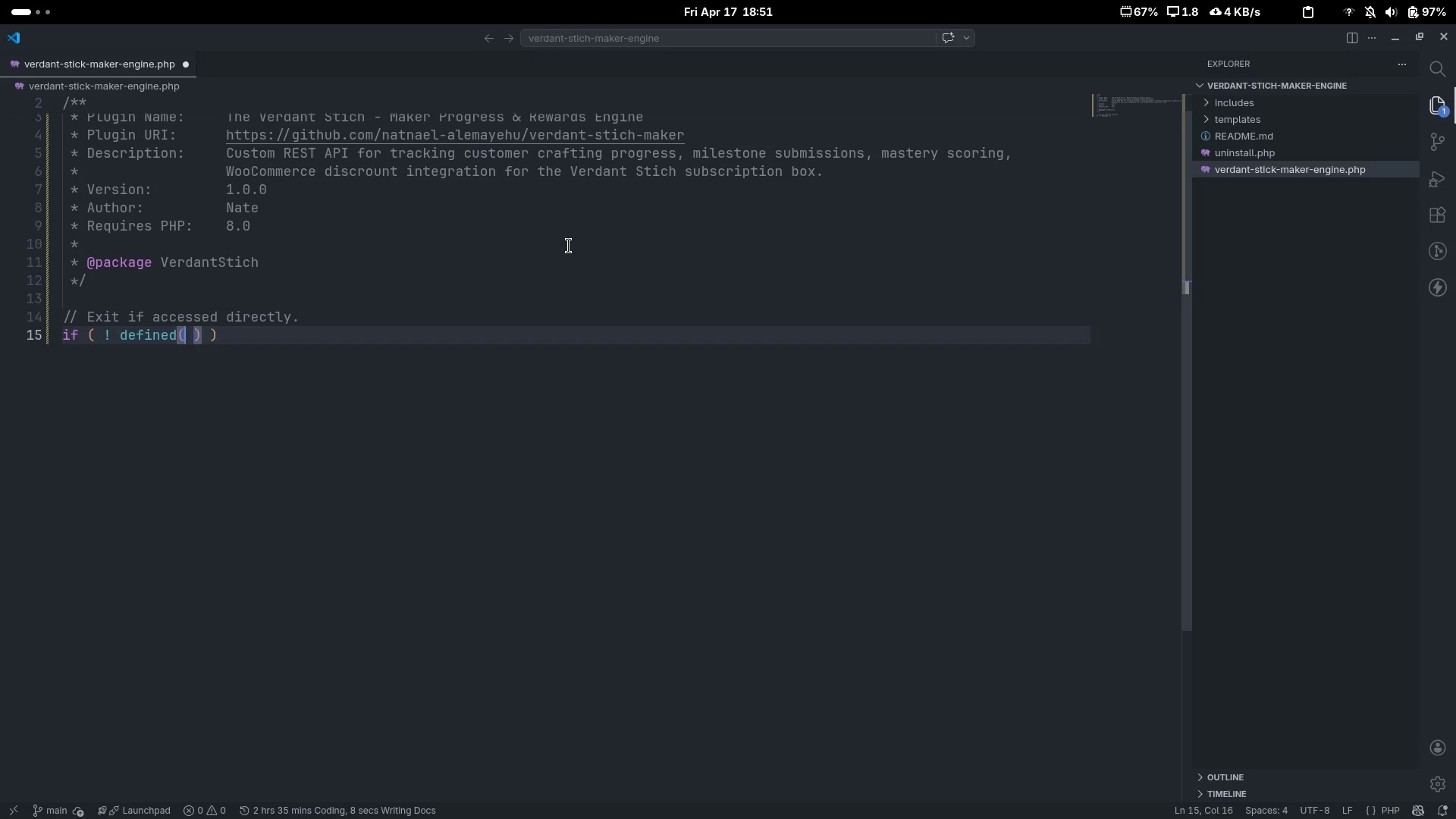 
key(ArrowLeft)
 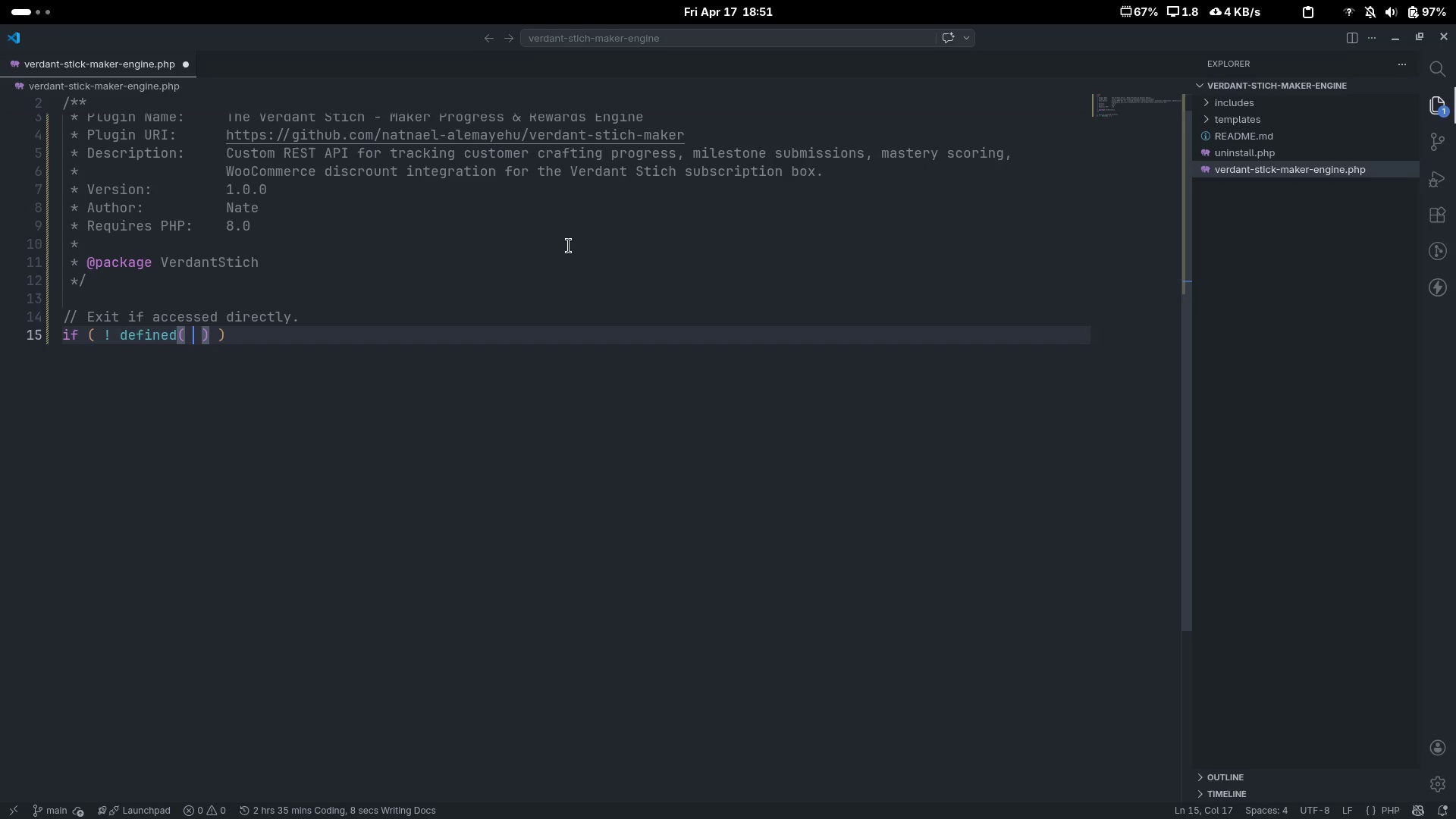 
type( 'ABSPATH)
 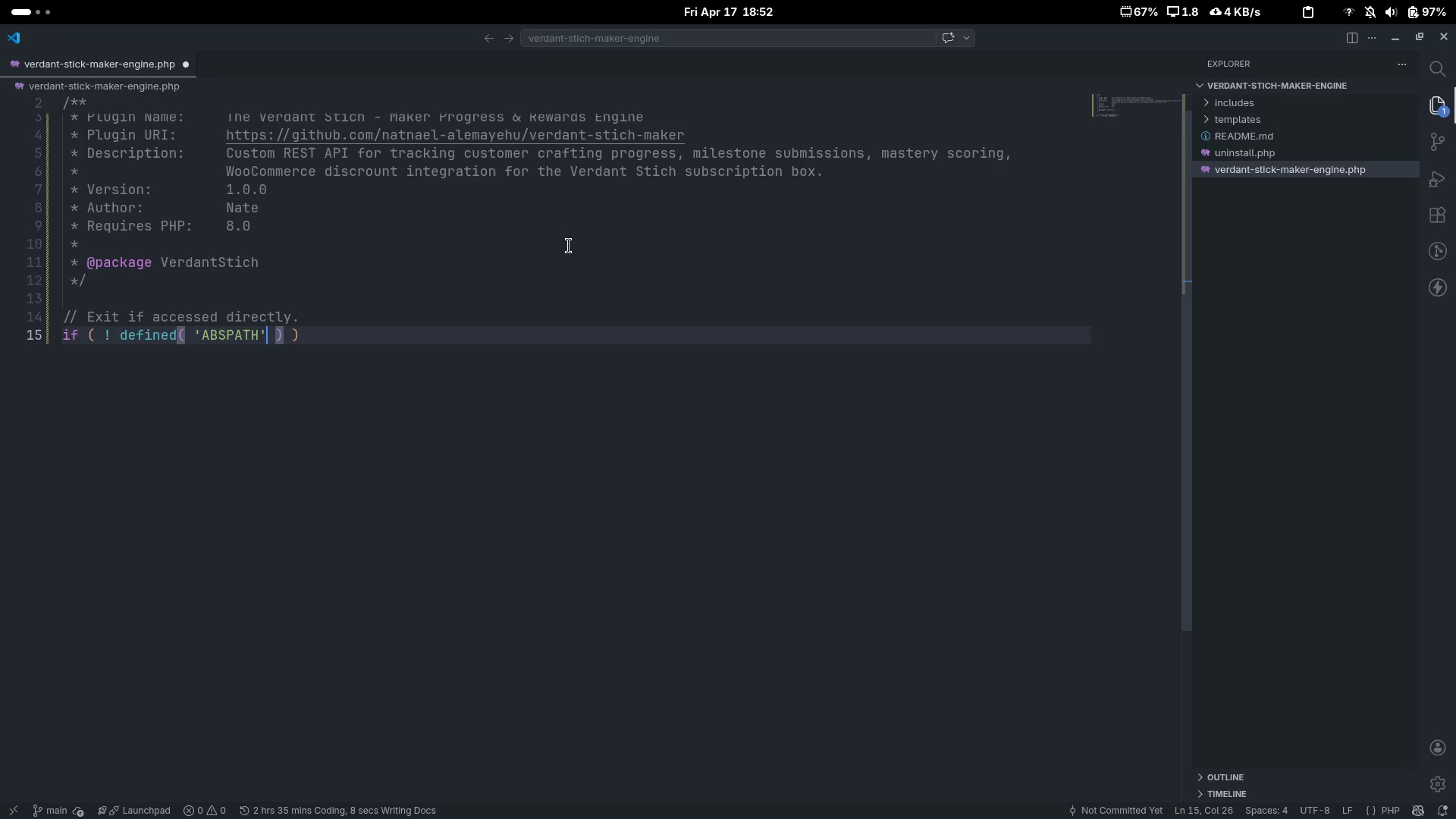 
key(Control+ArrowRight)
 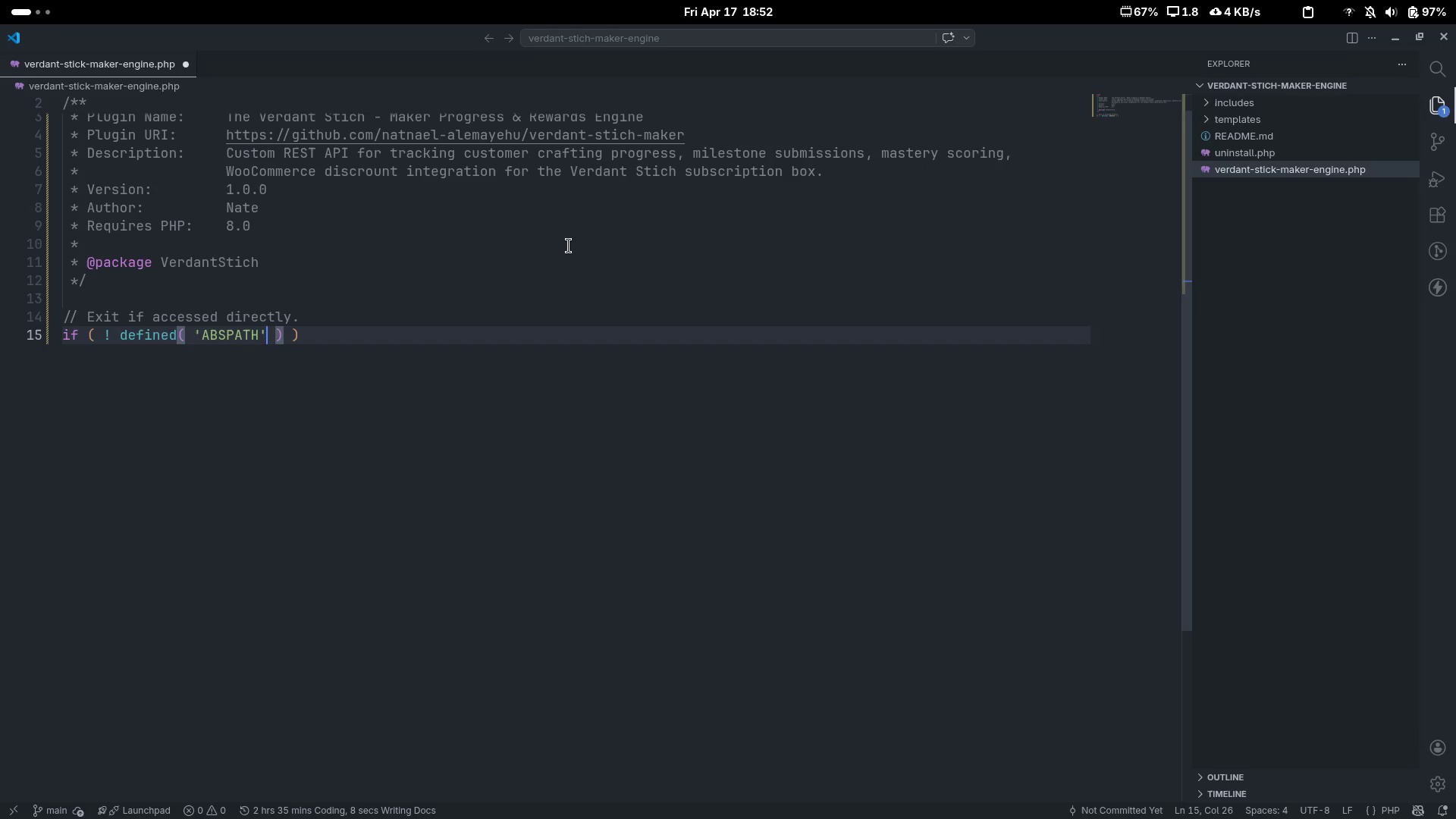 
key(Control+ArrowRight)
 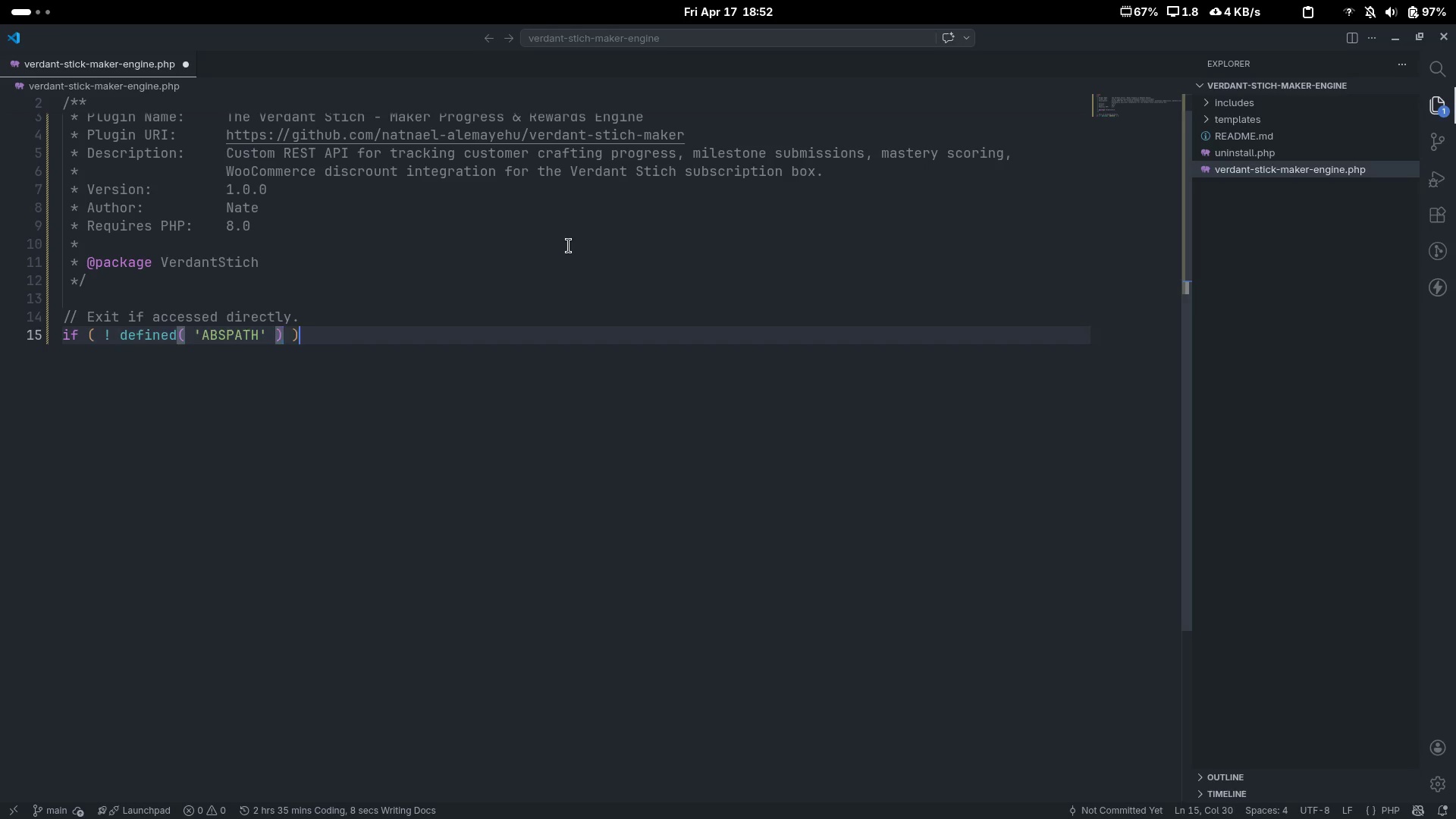 
key(Control+ArrowRight)
 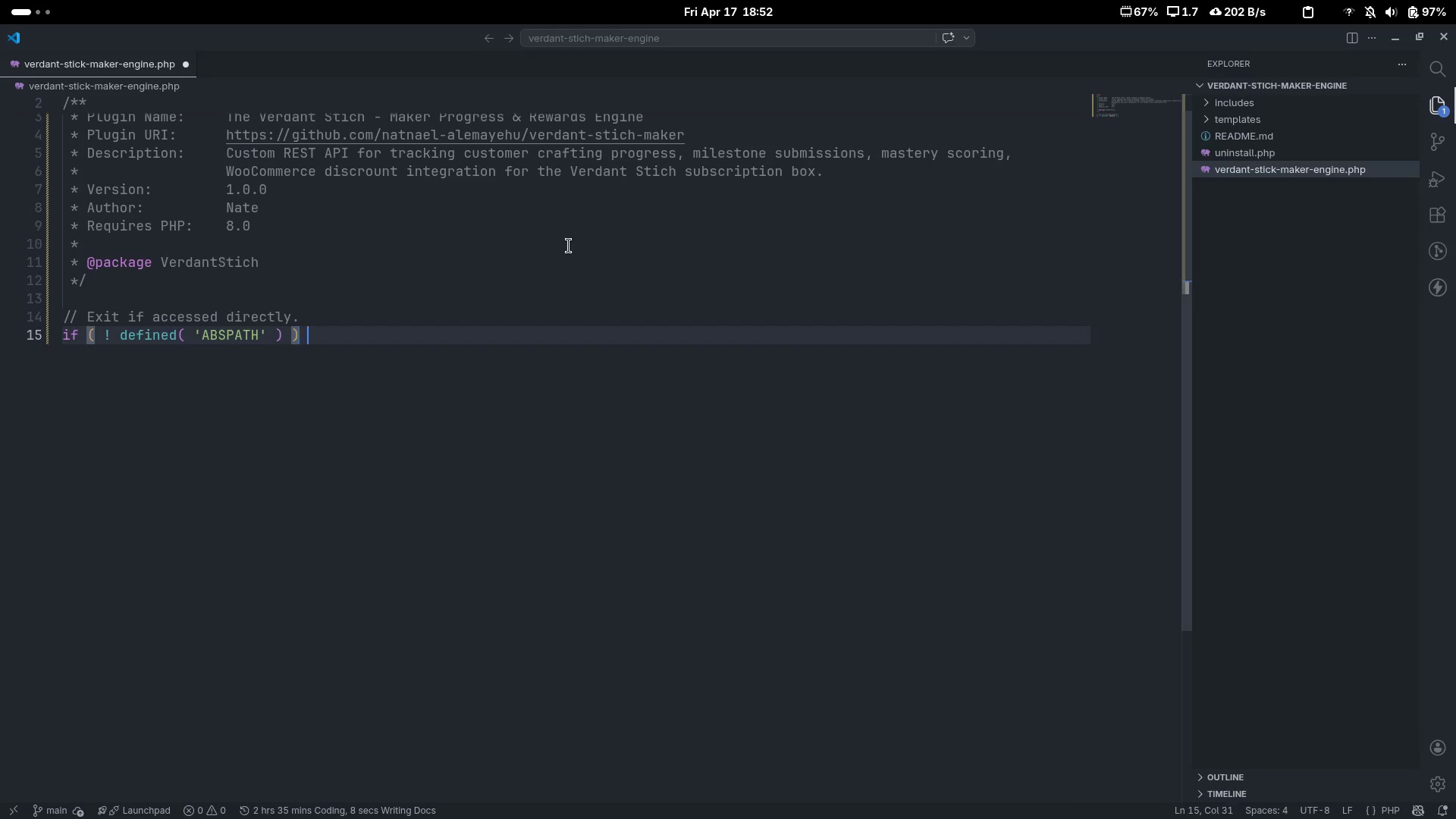 
key(Space)
 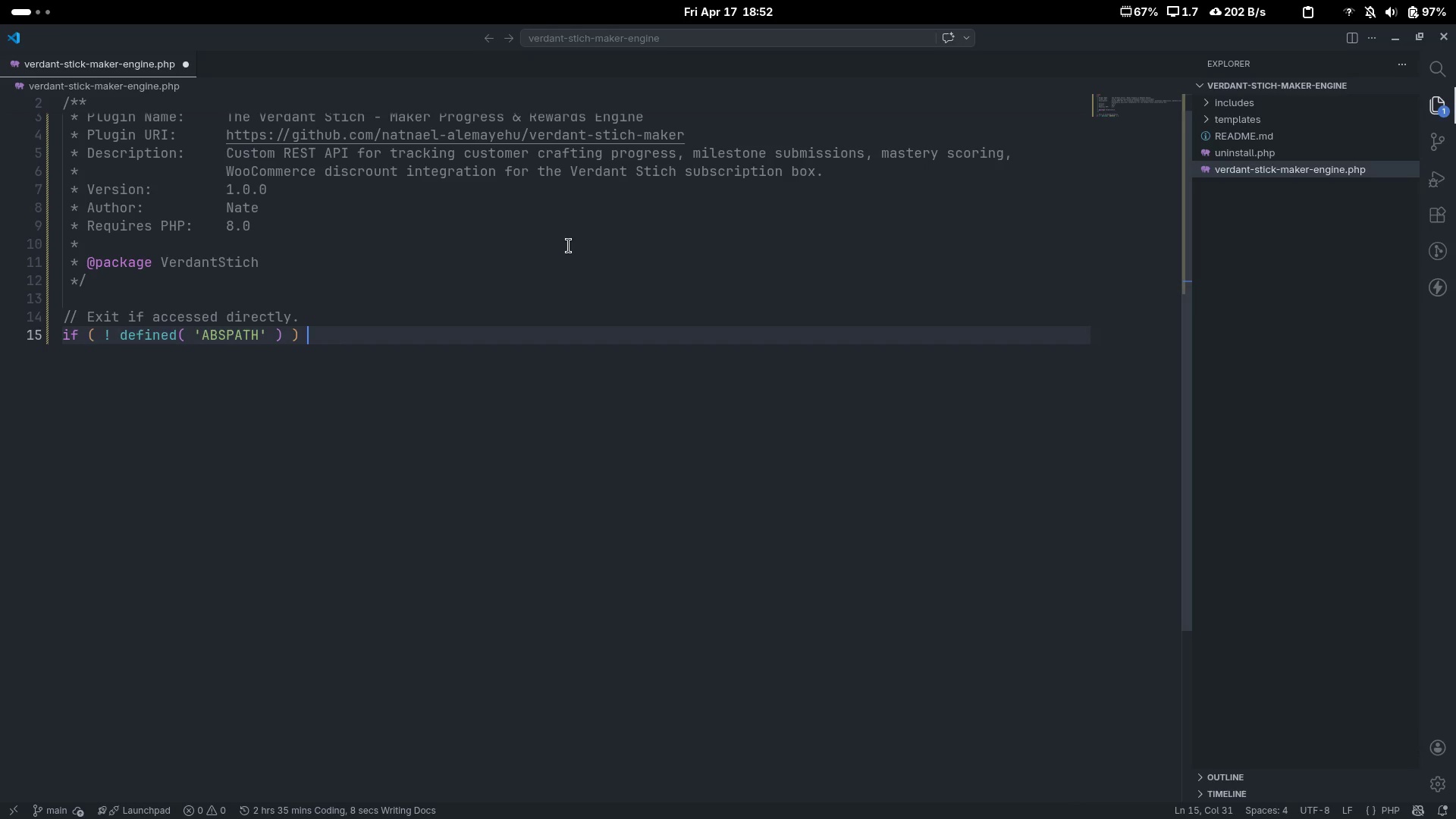 
key(Shift+ShiftLeft)
 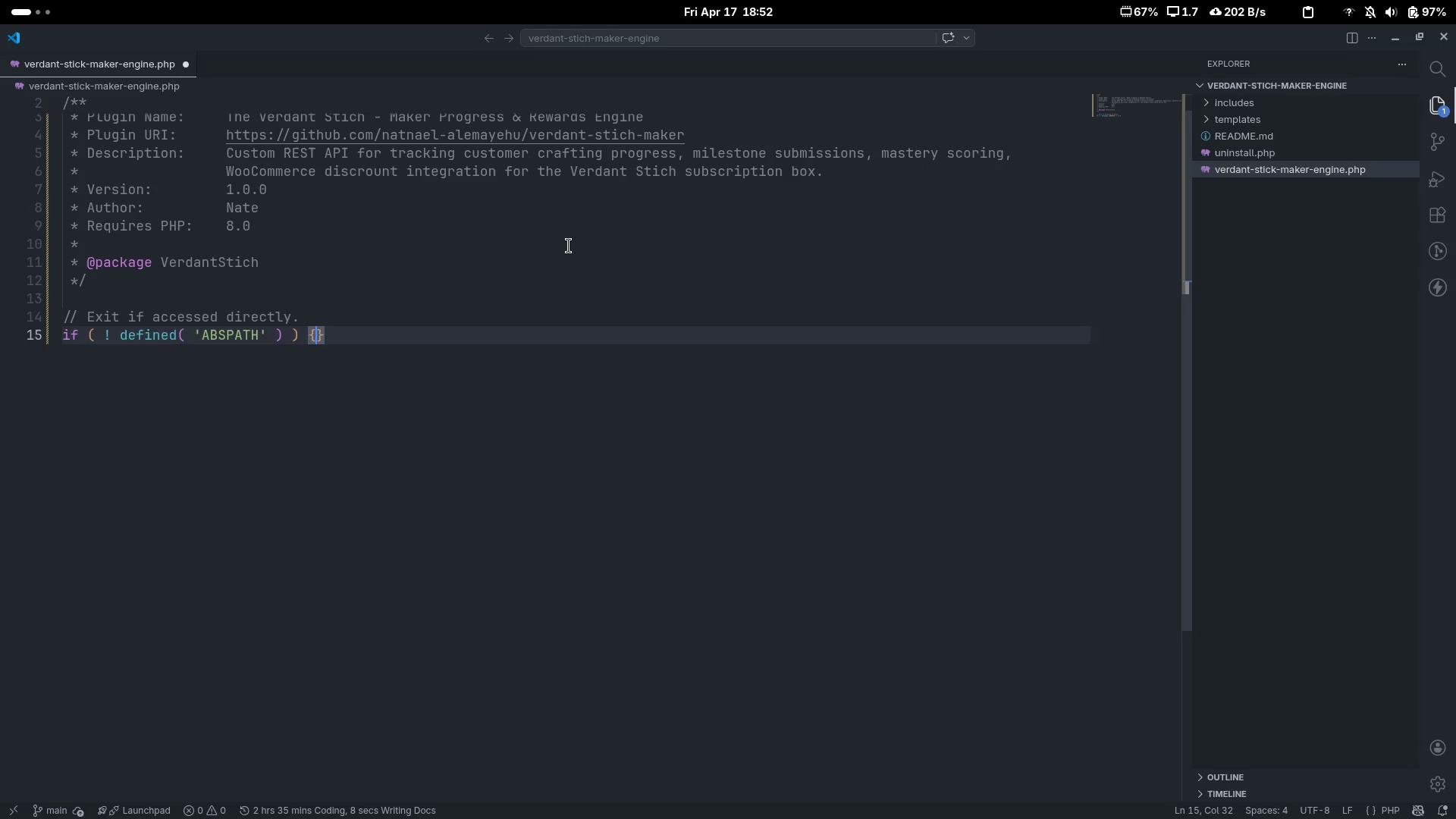 
key(Shift+BracketLeft)
 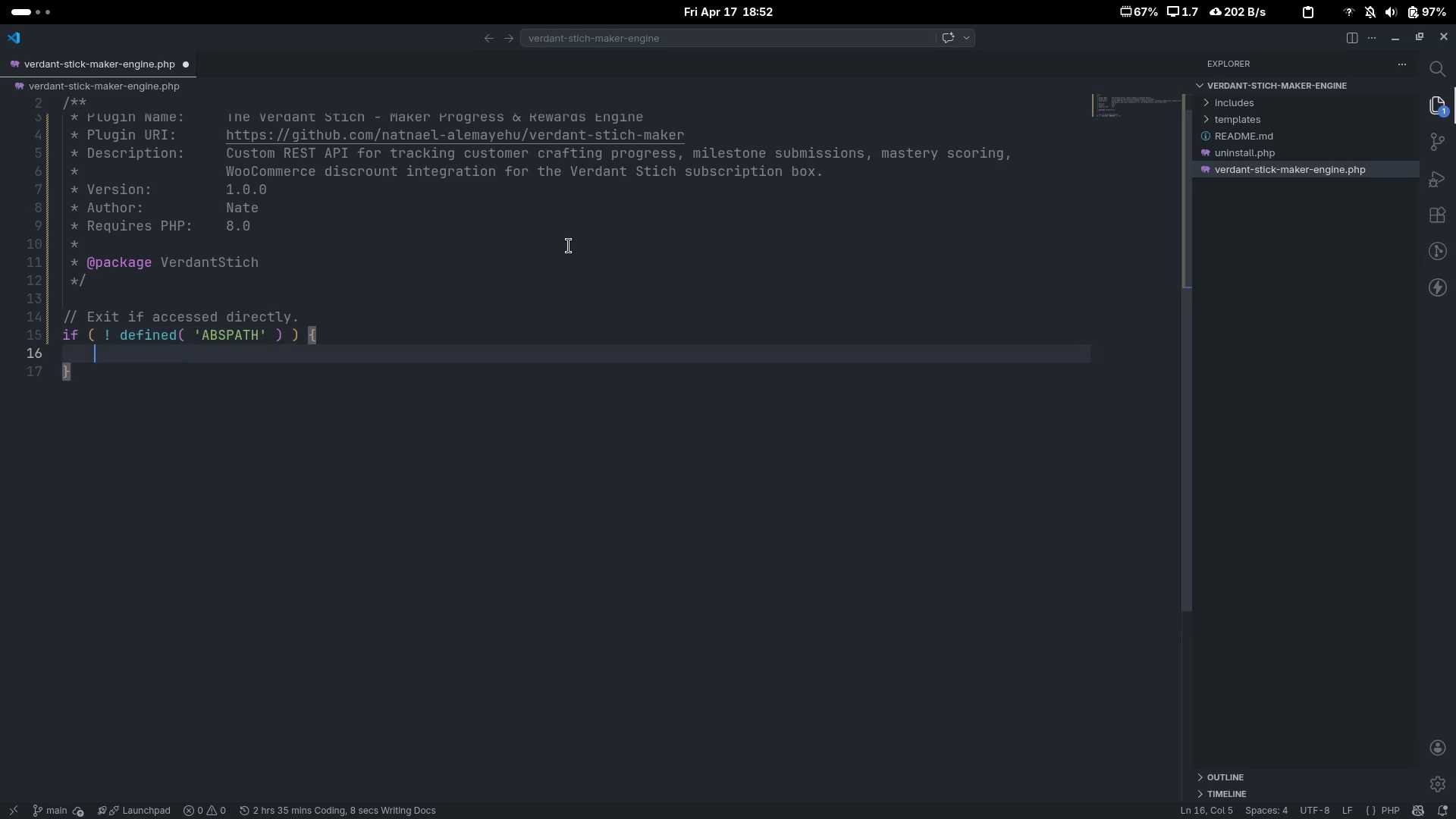 
key(Enter)
 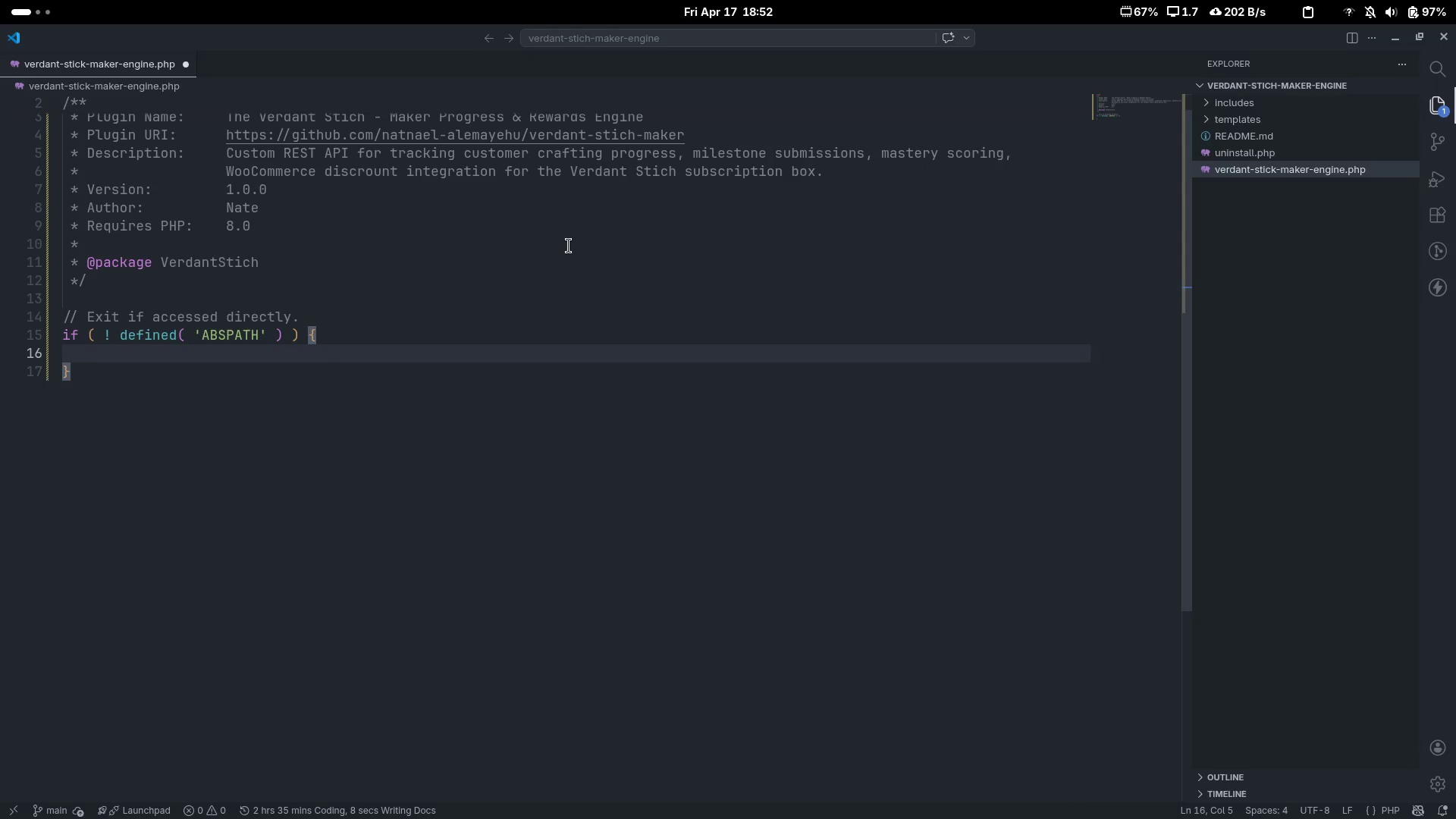 
type(exit.)
key(Backspace)
type(;)
 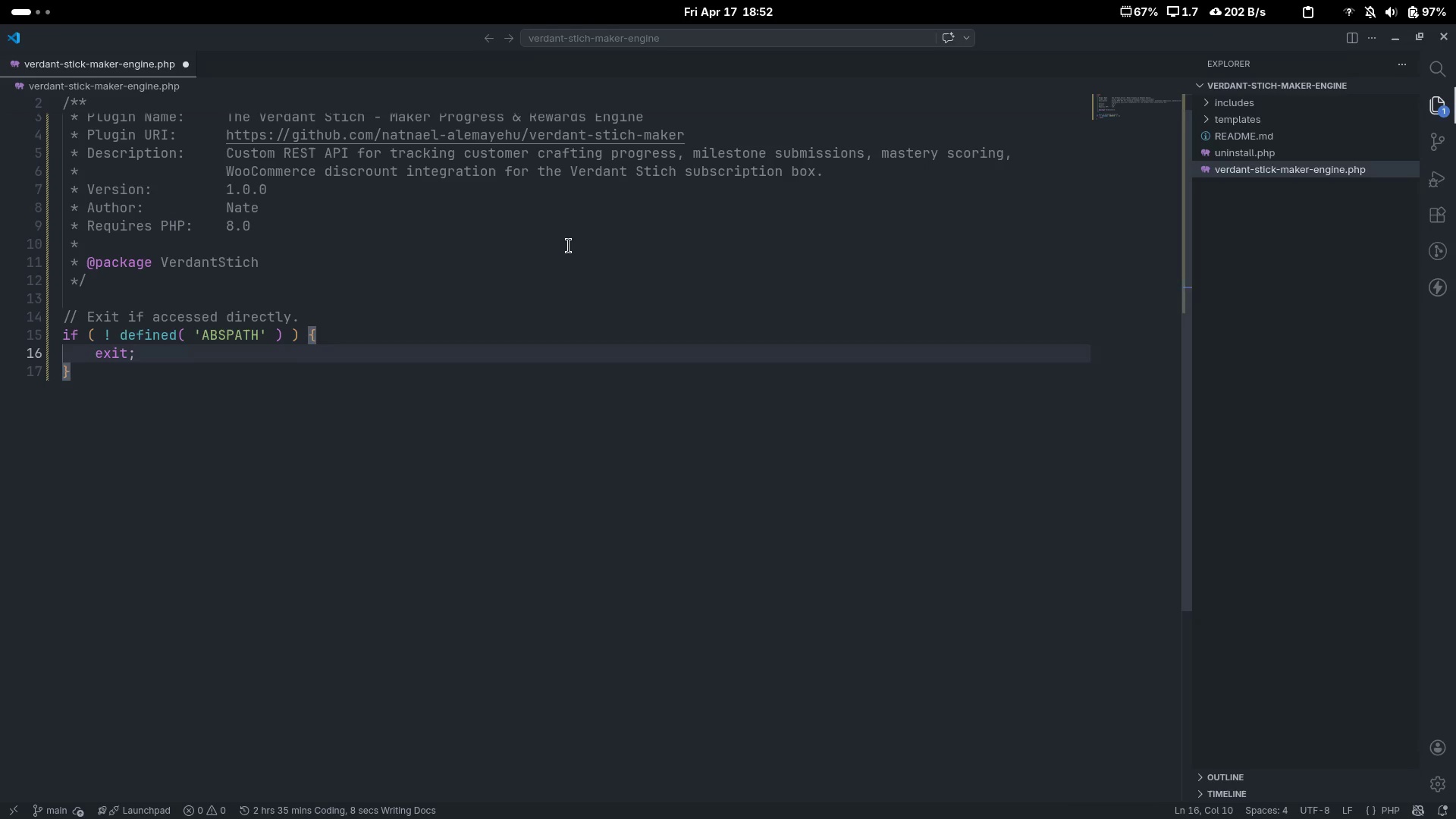 
key(ArrowDown)
 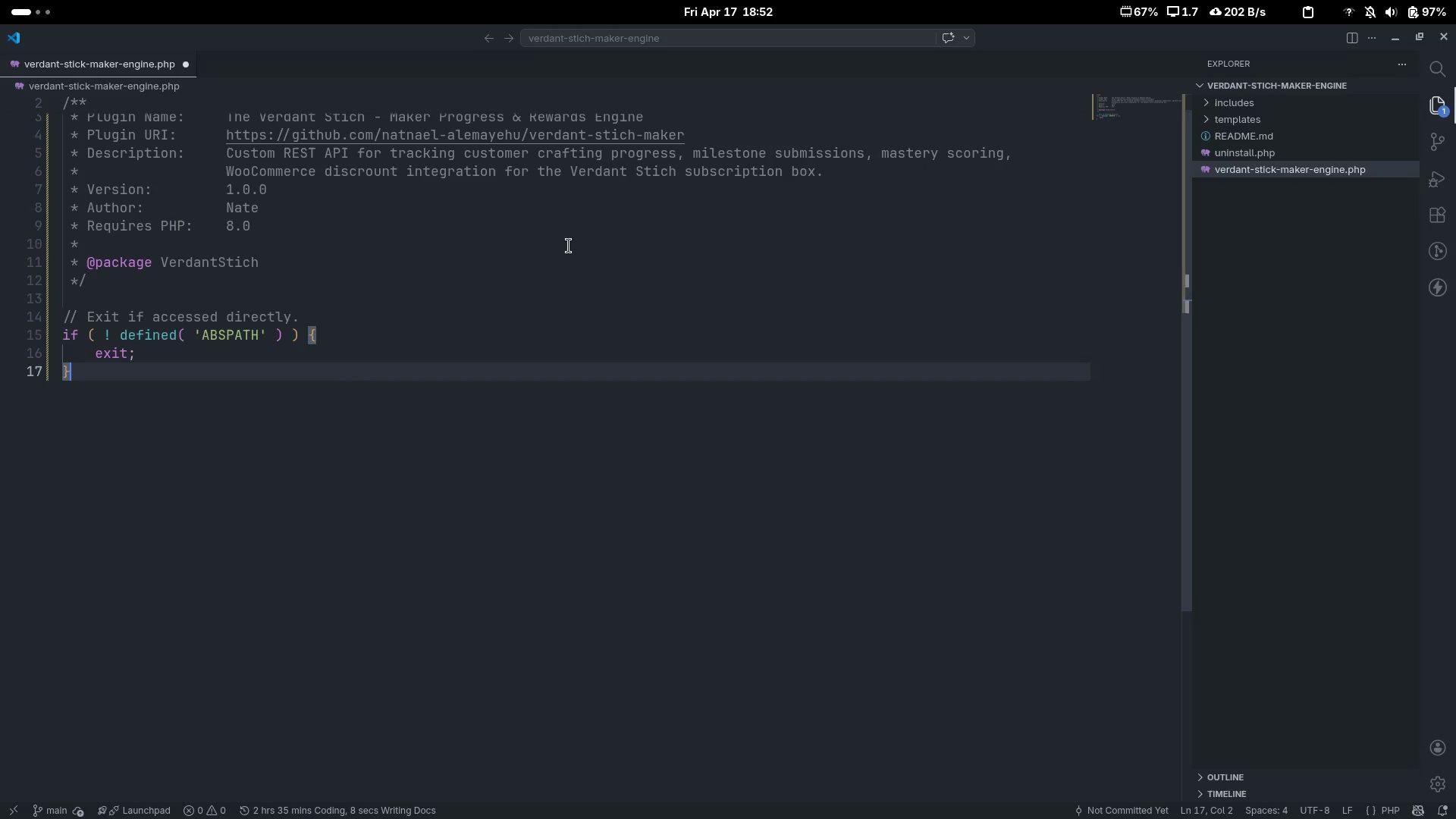 
key(Enter)
 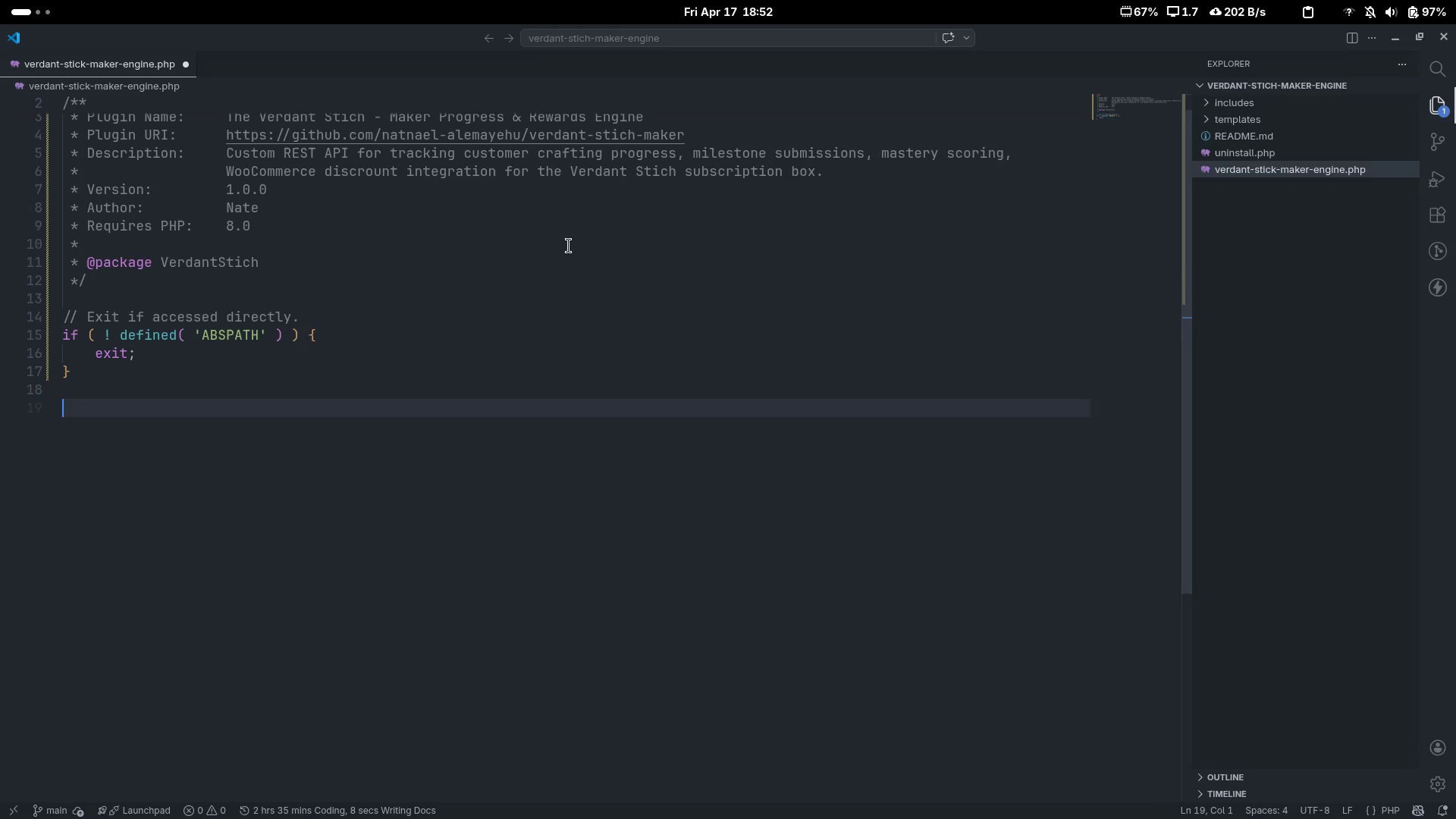 
key(Enter)
 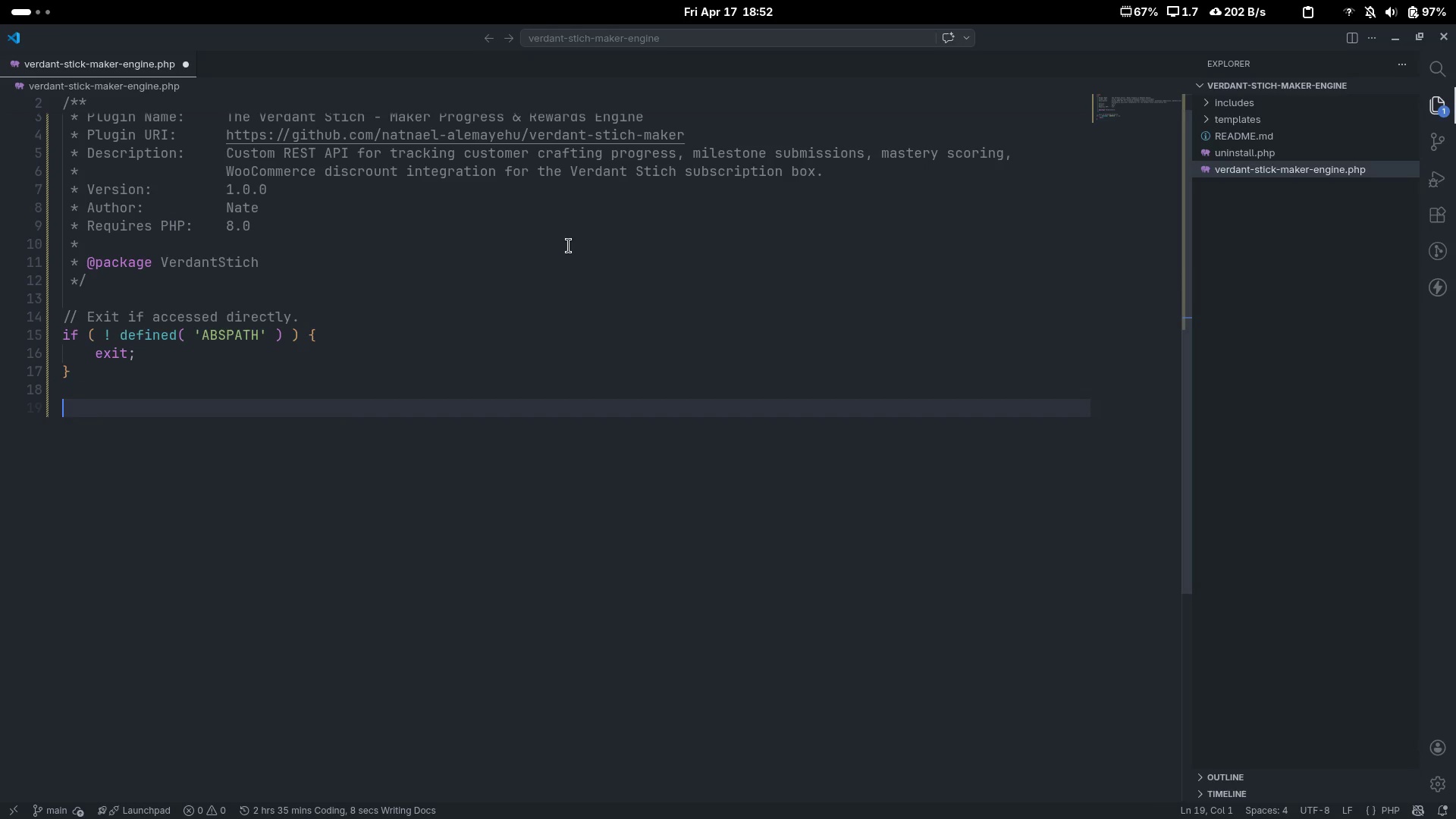 
key(Control+Slash)
 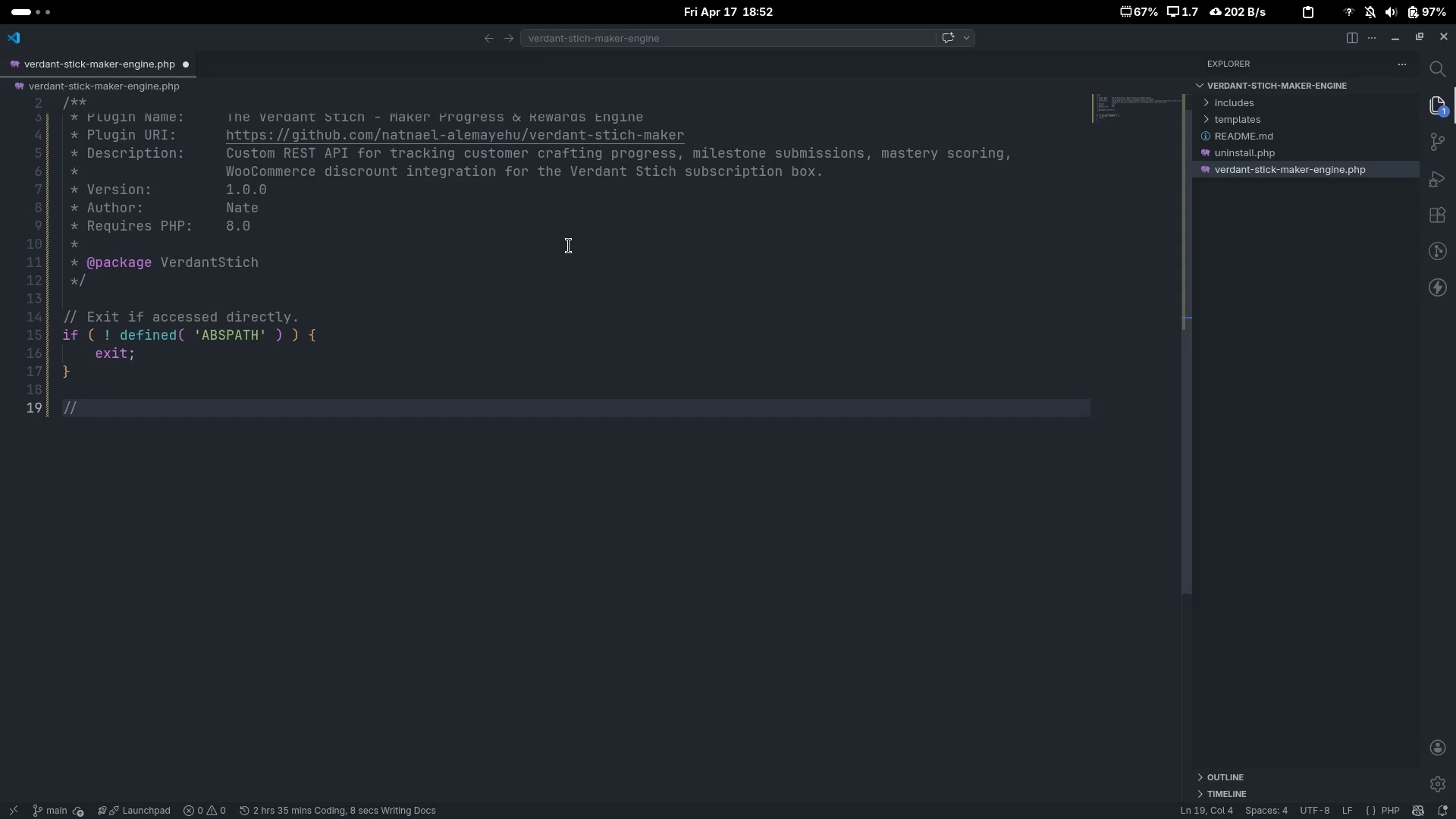 
type(o)
key(Backspace)
type(COnsta)
 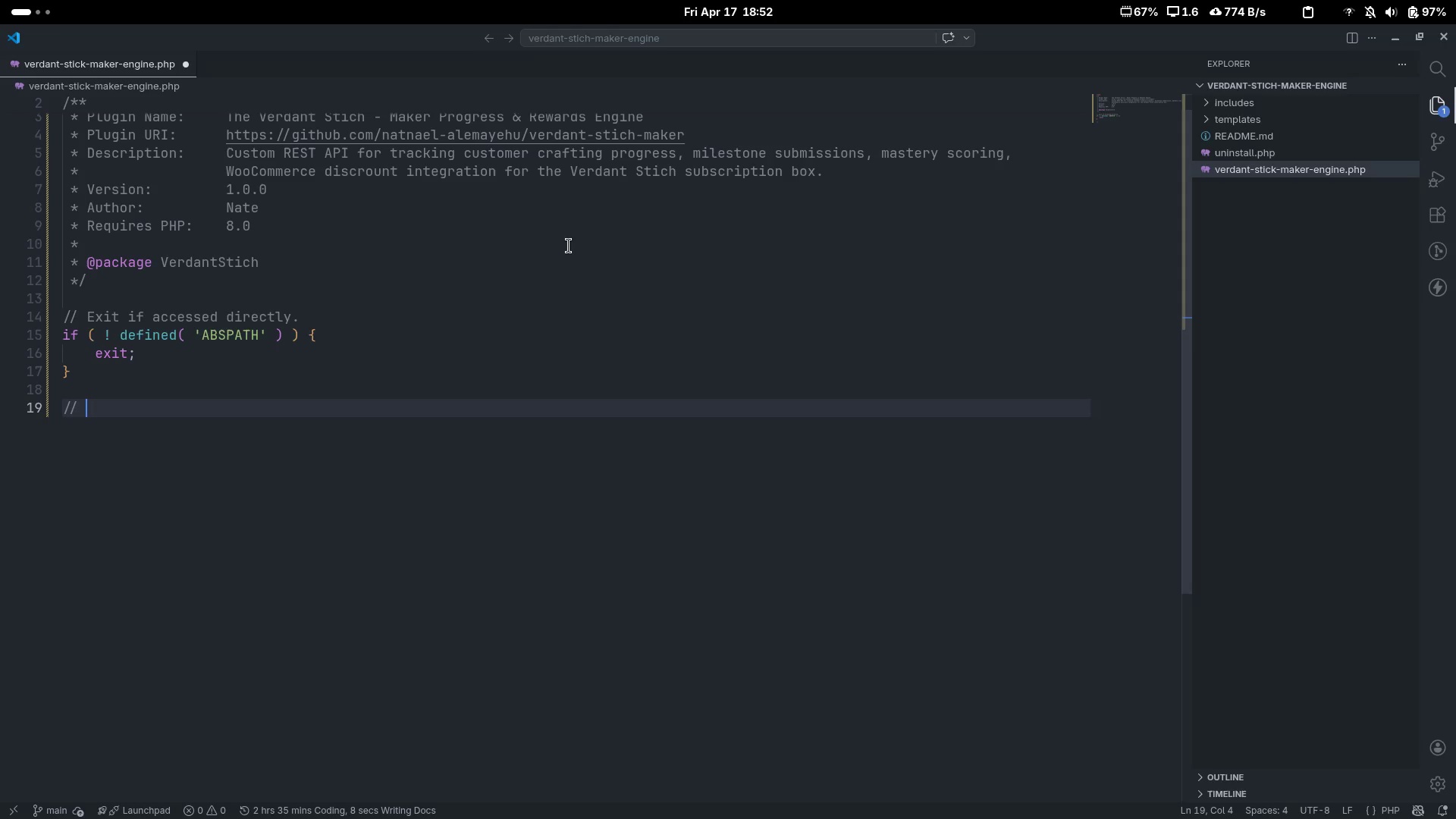 
key(Control+ControlLeft)
 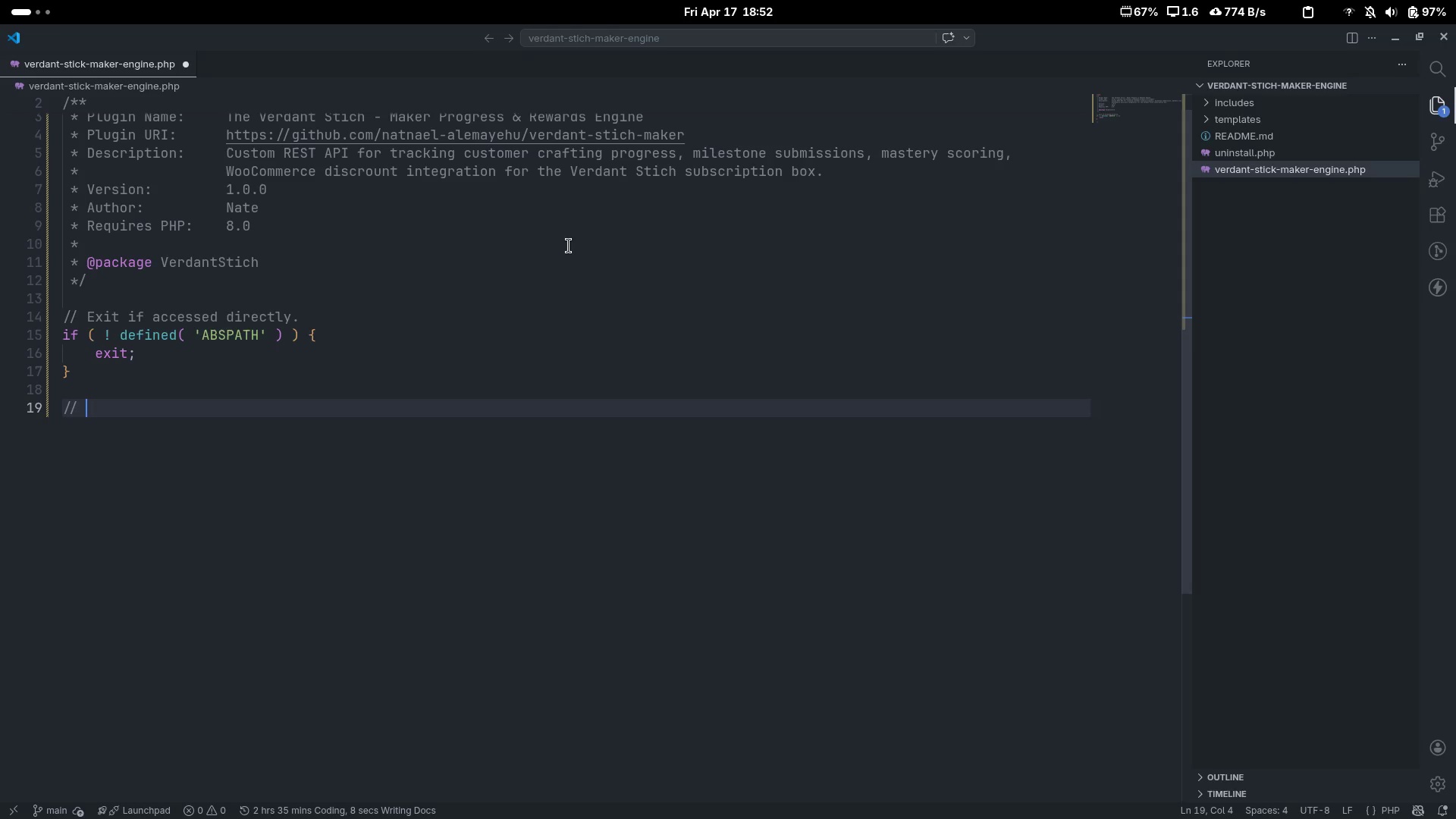 
key(Control+Backspace)
 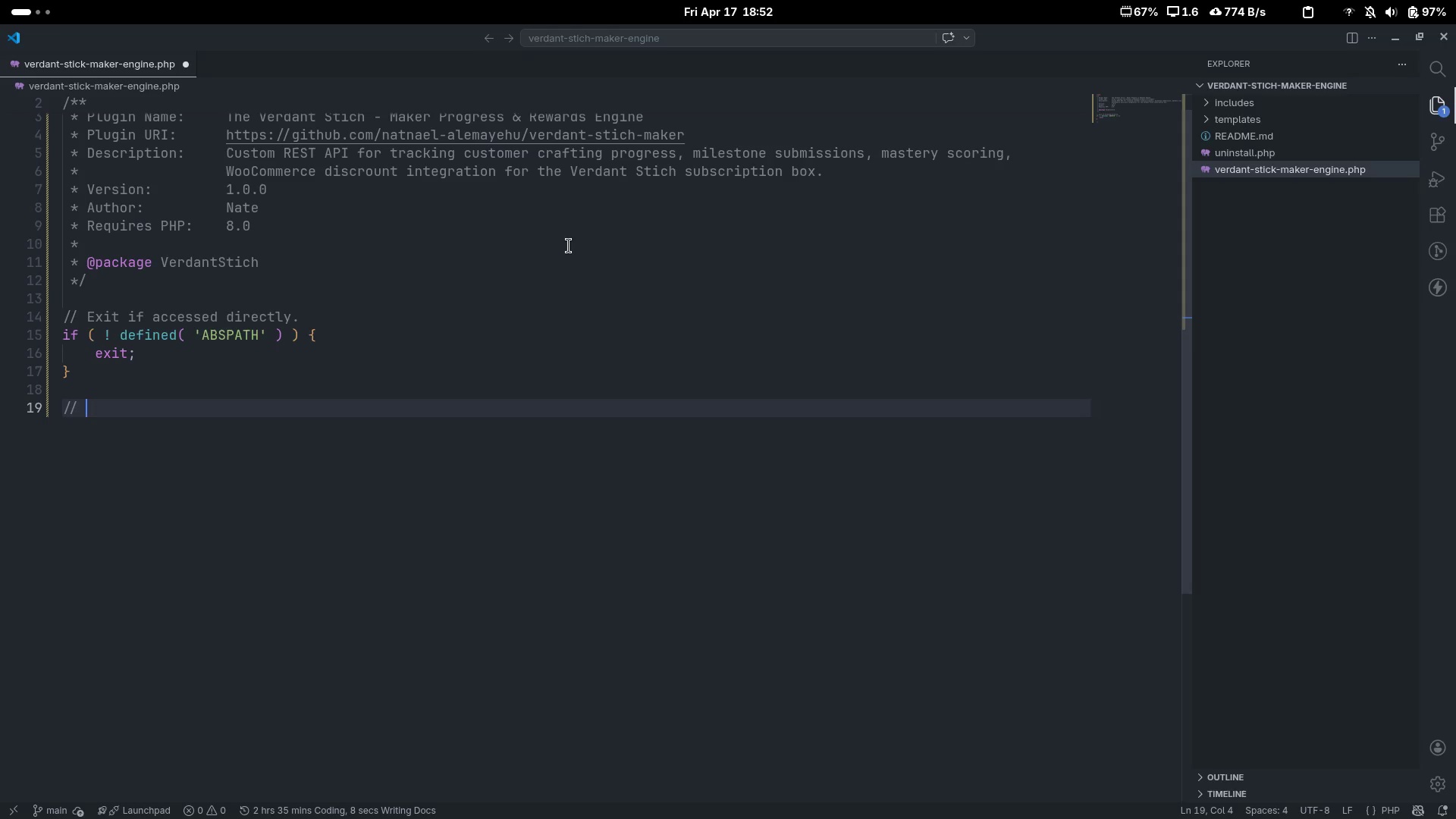 
type(Constatn)
key(Backspace)
key(Backspace)
type(nts)
 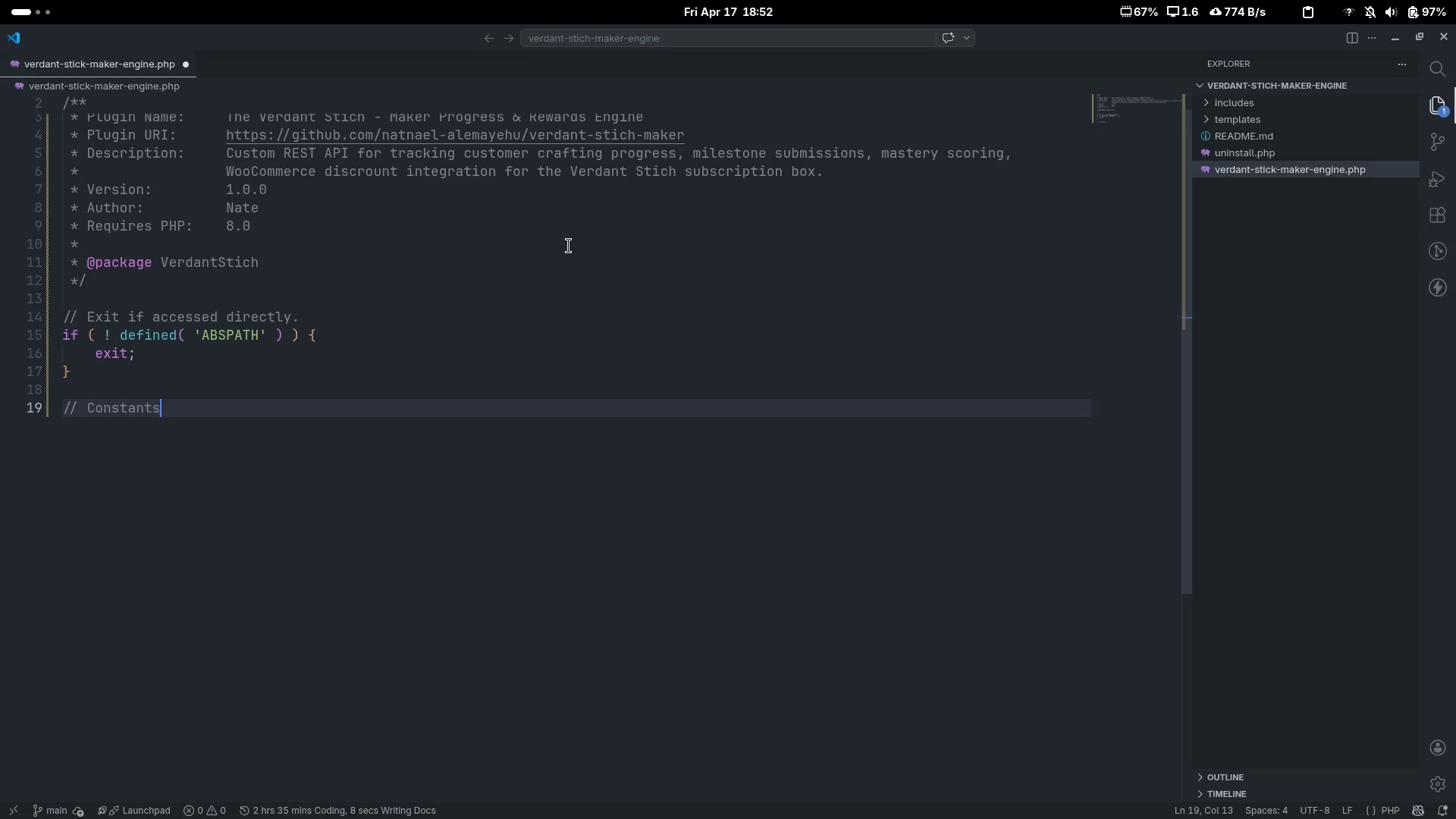 
key(Enter)
 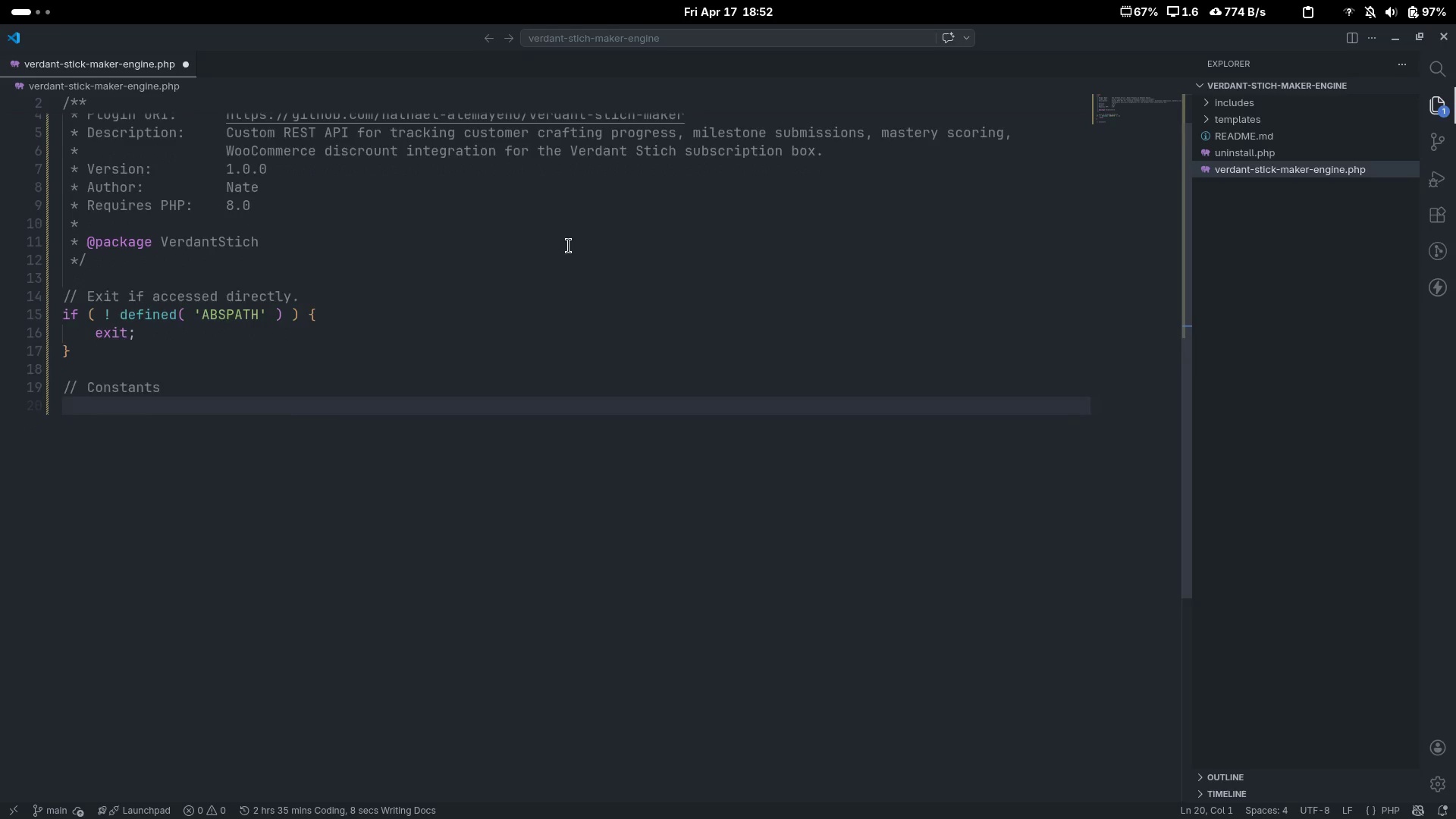 
scroll: coordinate [569, 246], scroll_direction: down, amount: 1.0
 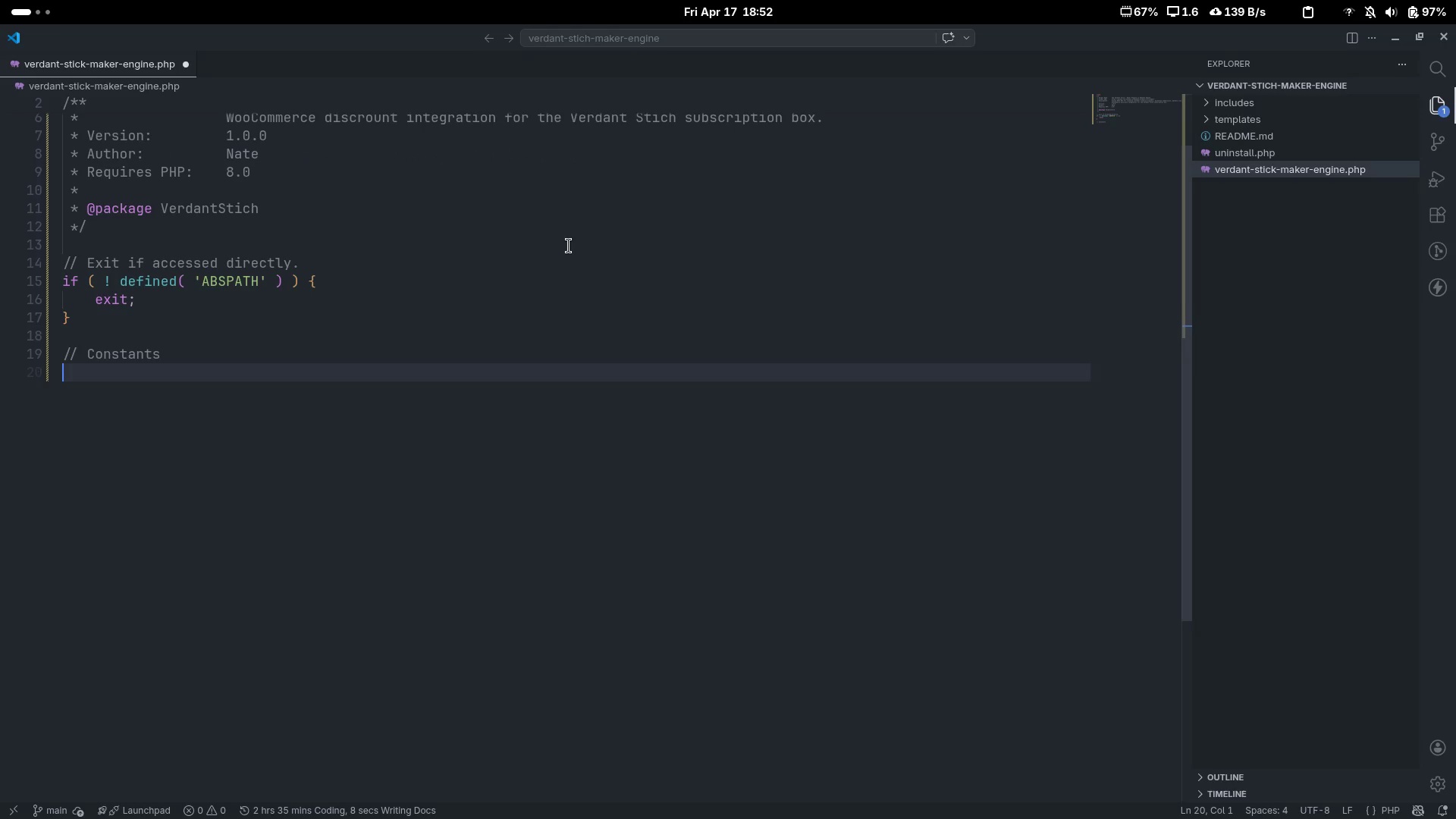 
type(define )
key(Backspace)
type(( )
 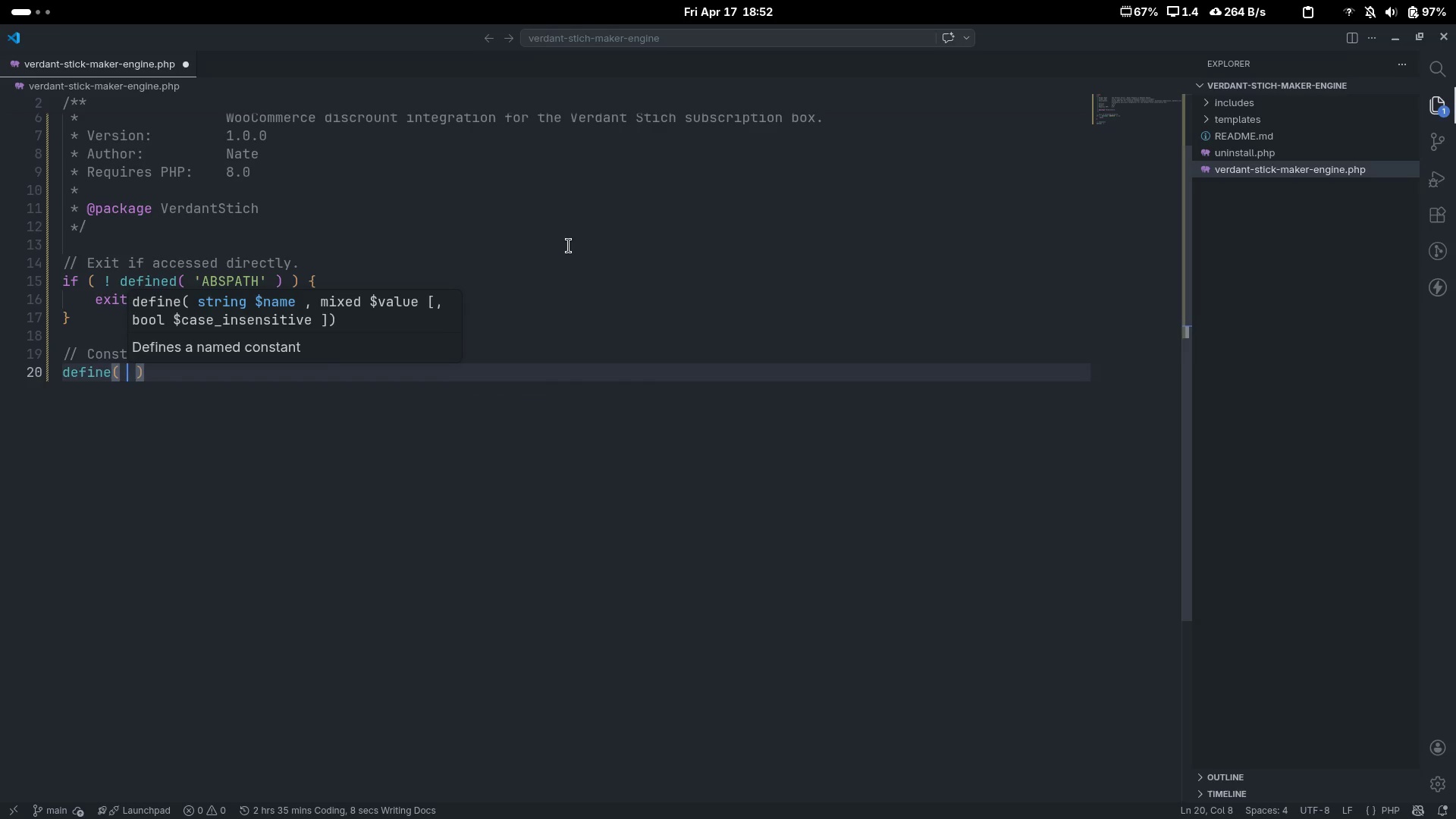 
key(ArrowLeft)
 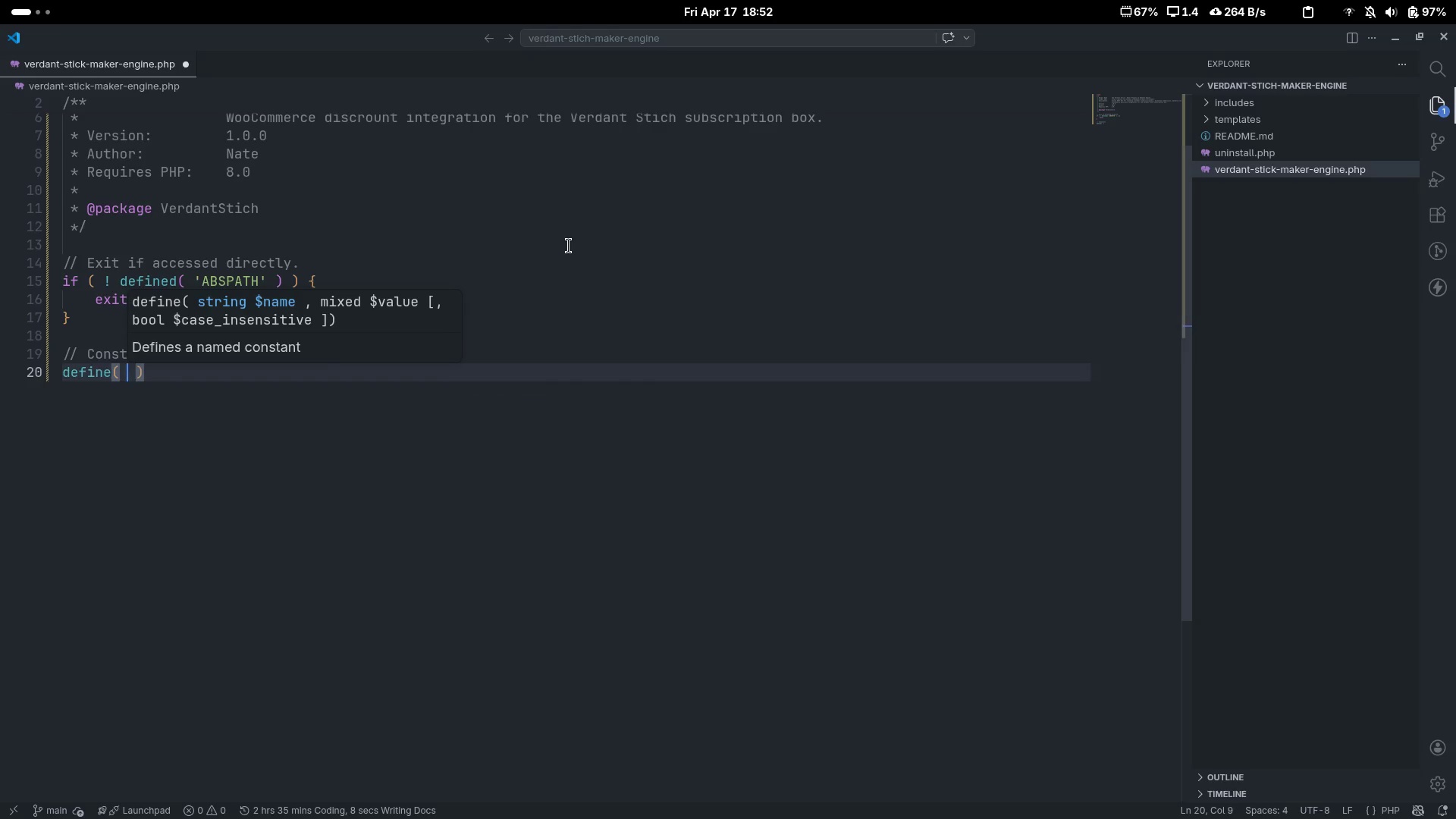 
type( 'VERDANT_VERSION)
 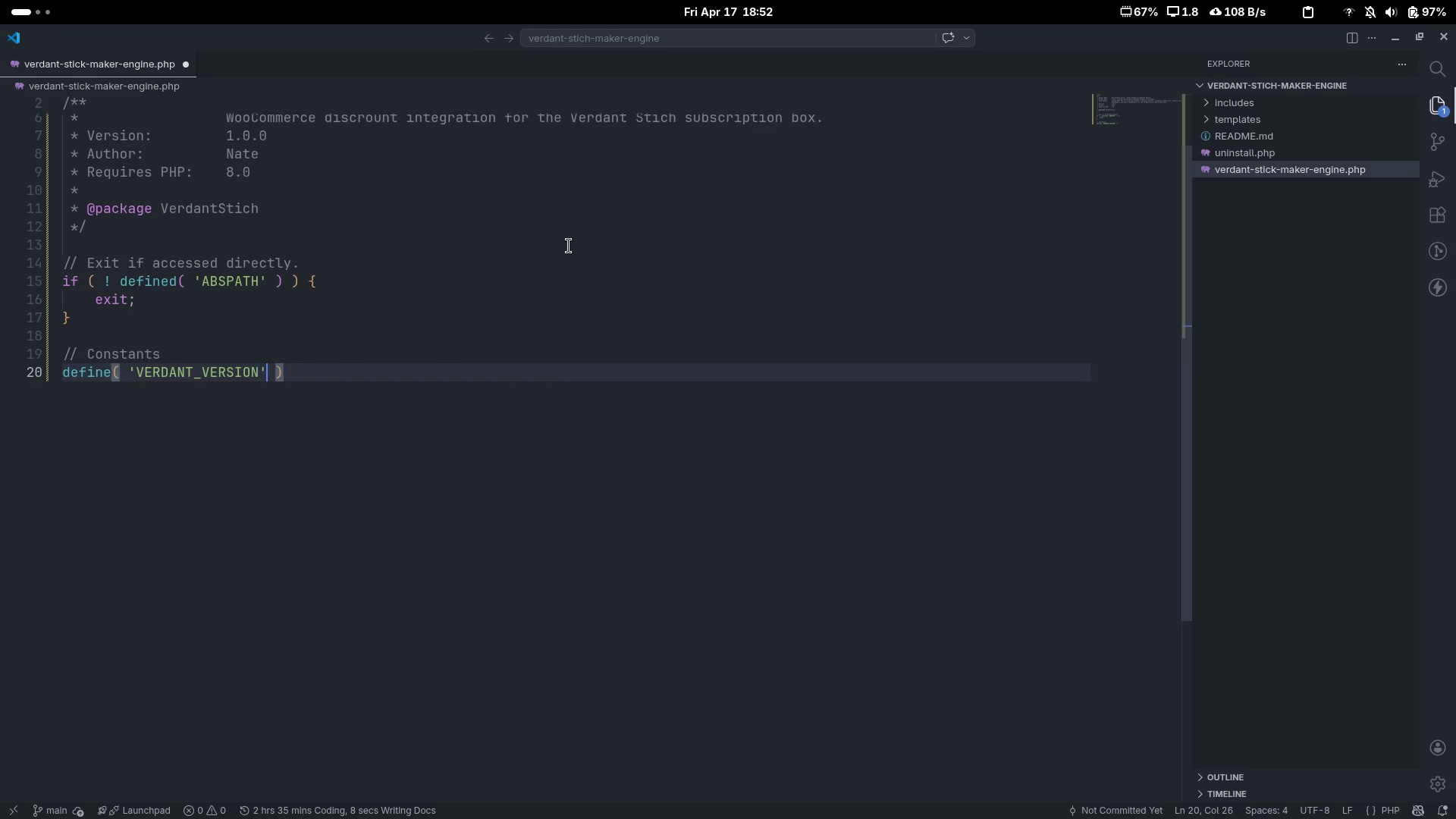 
 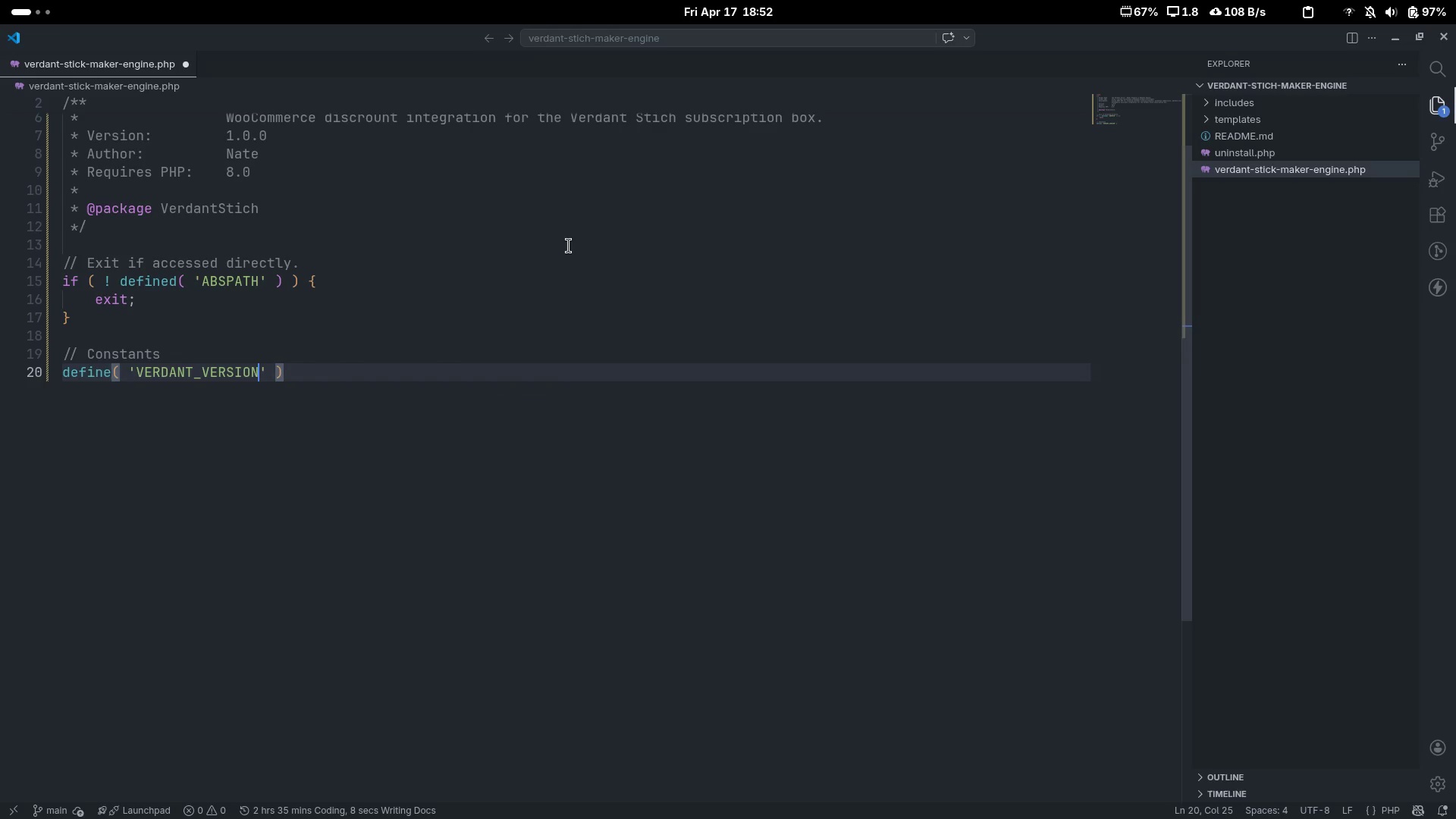 
key(ArrowRight)
 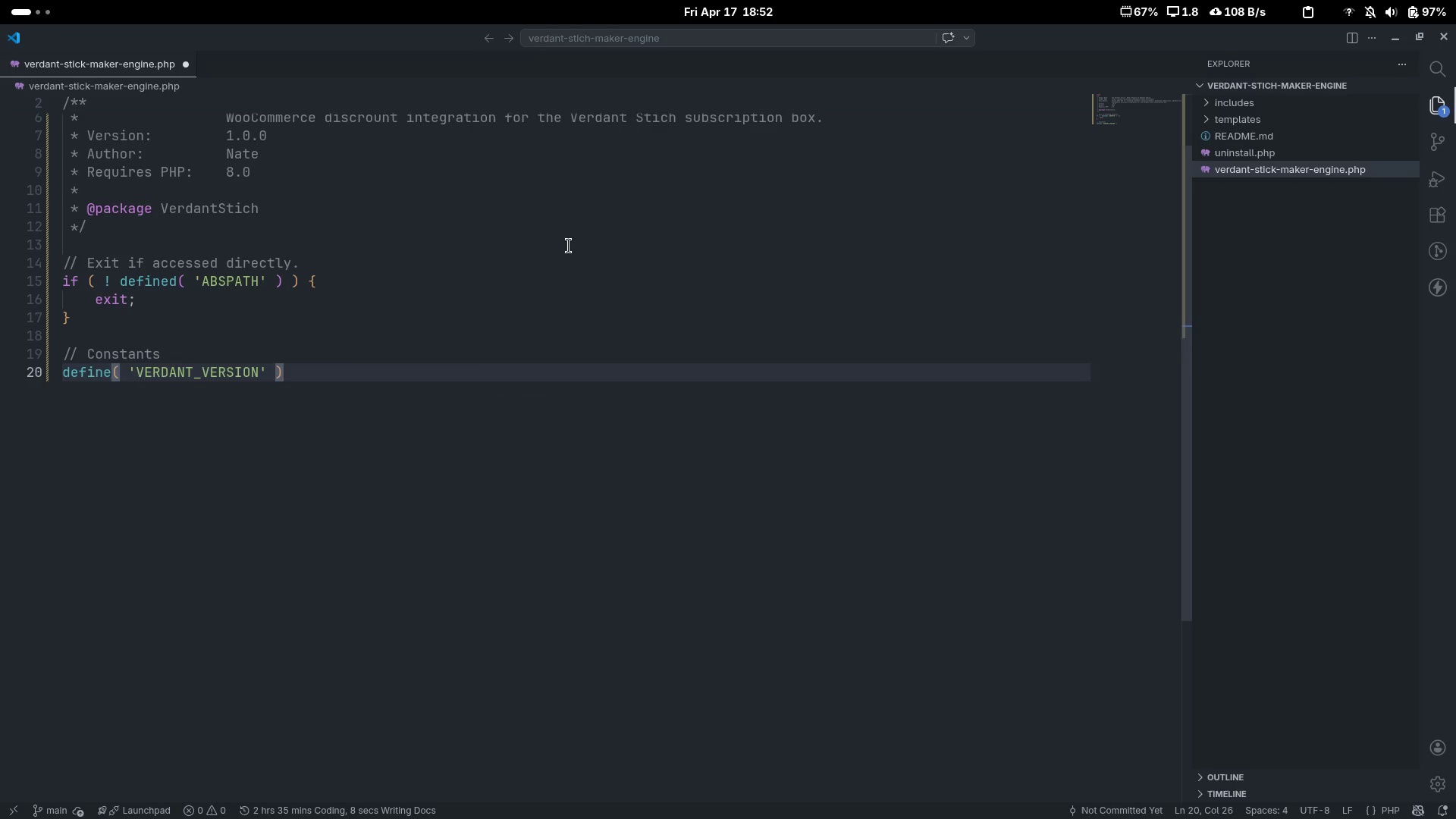 
key(Comma)
 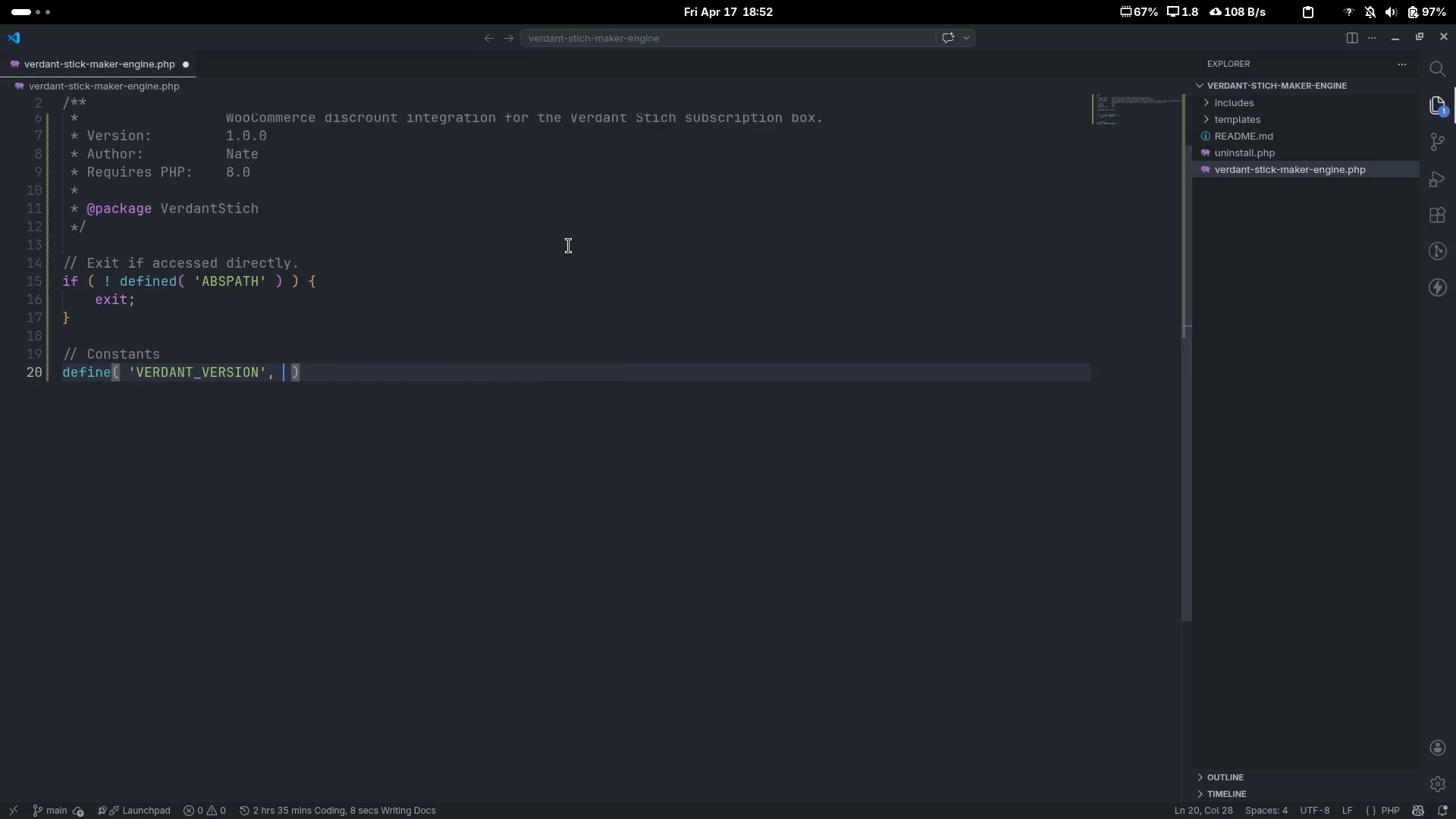 
key(Space)
 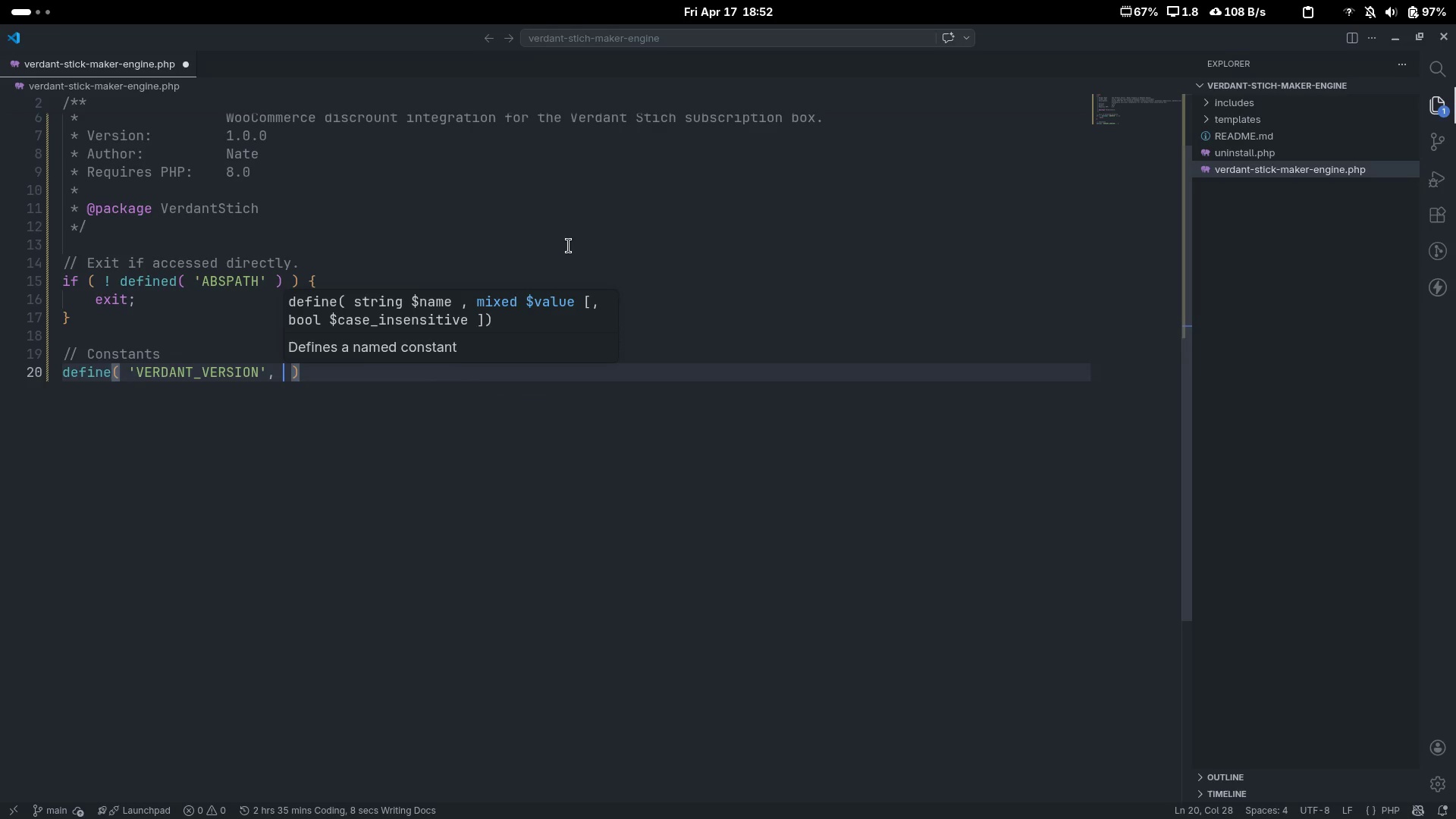 
key(Quote)
 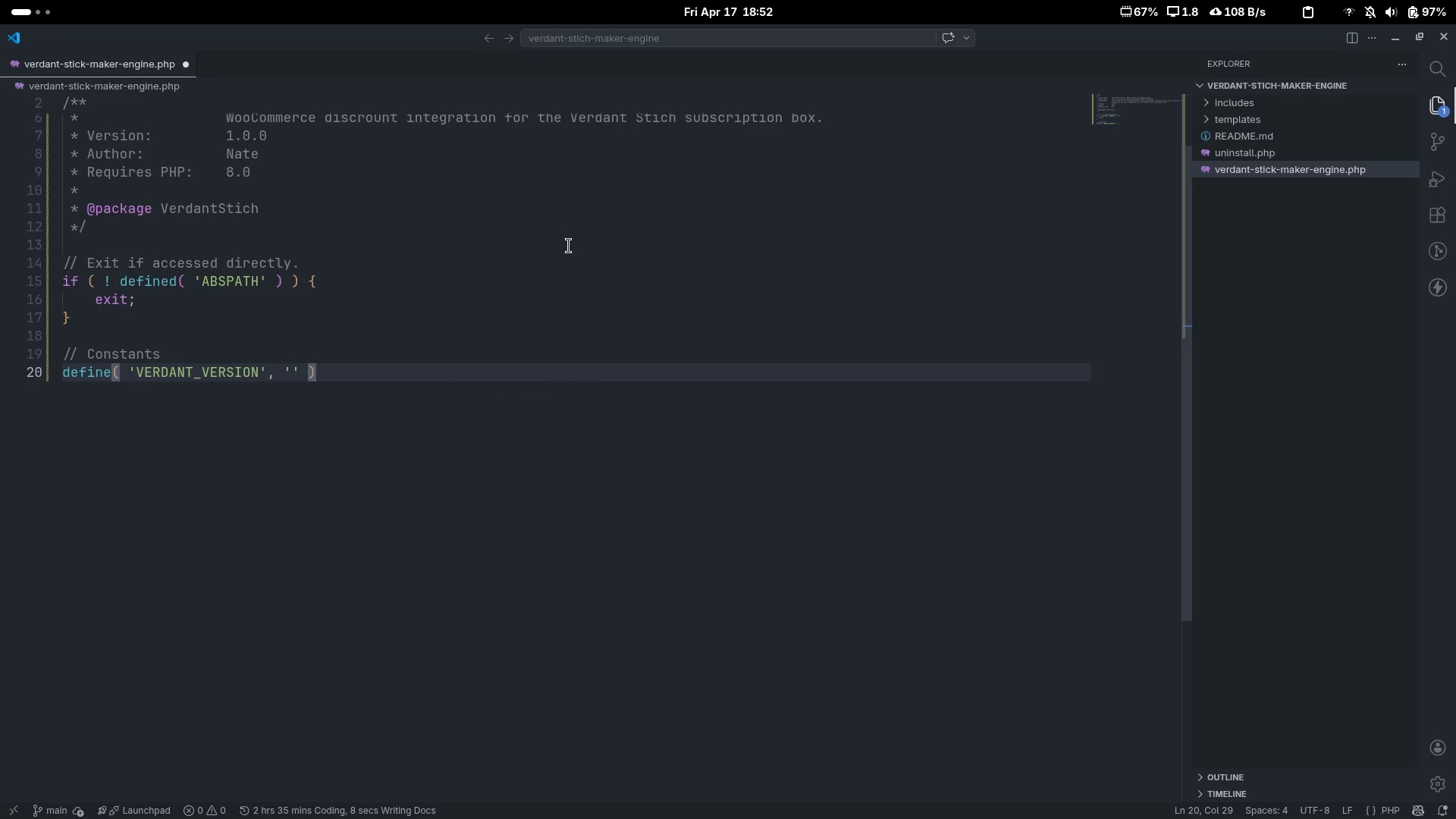 
key(1)
 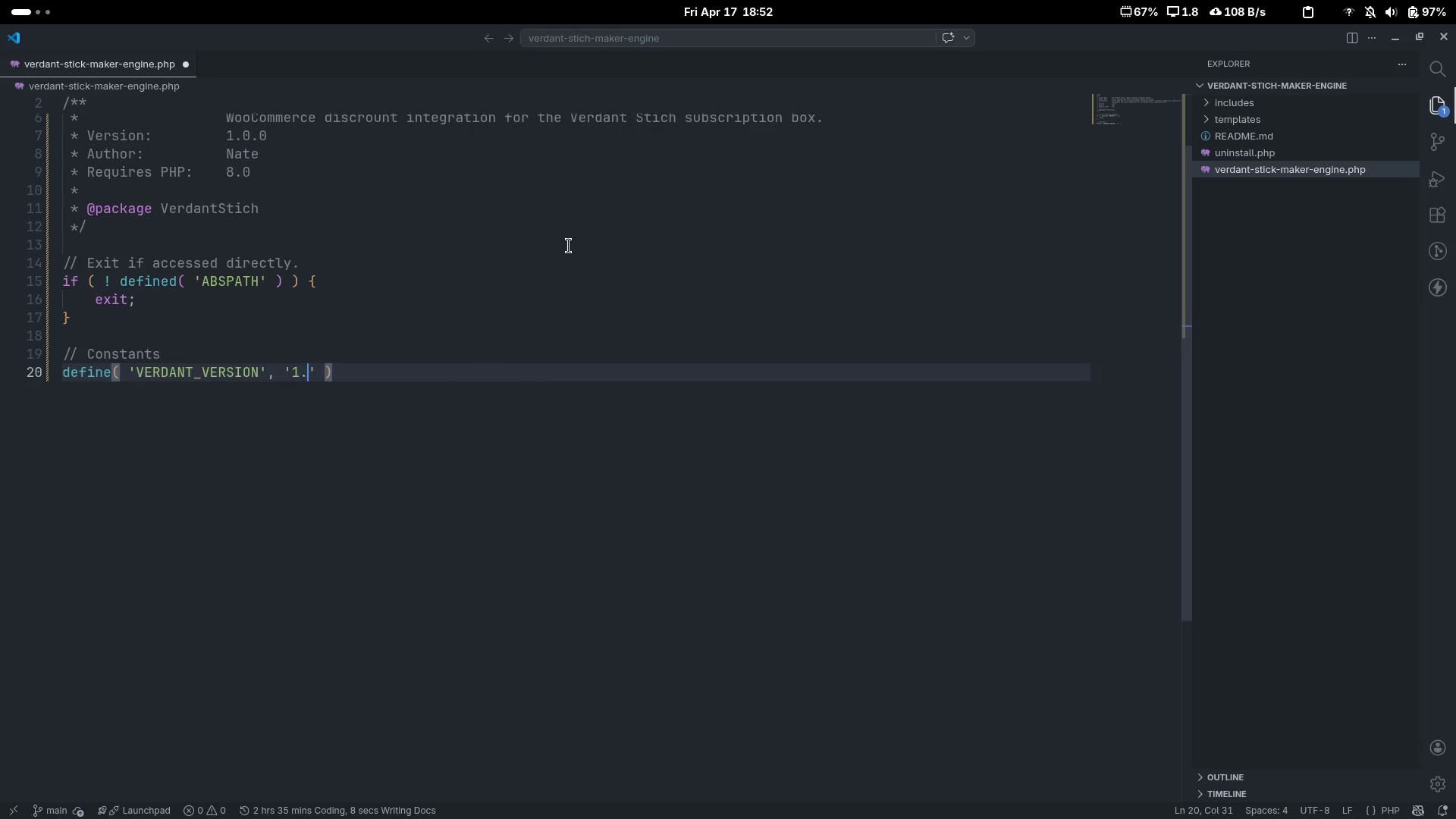 
key(Period)
 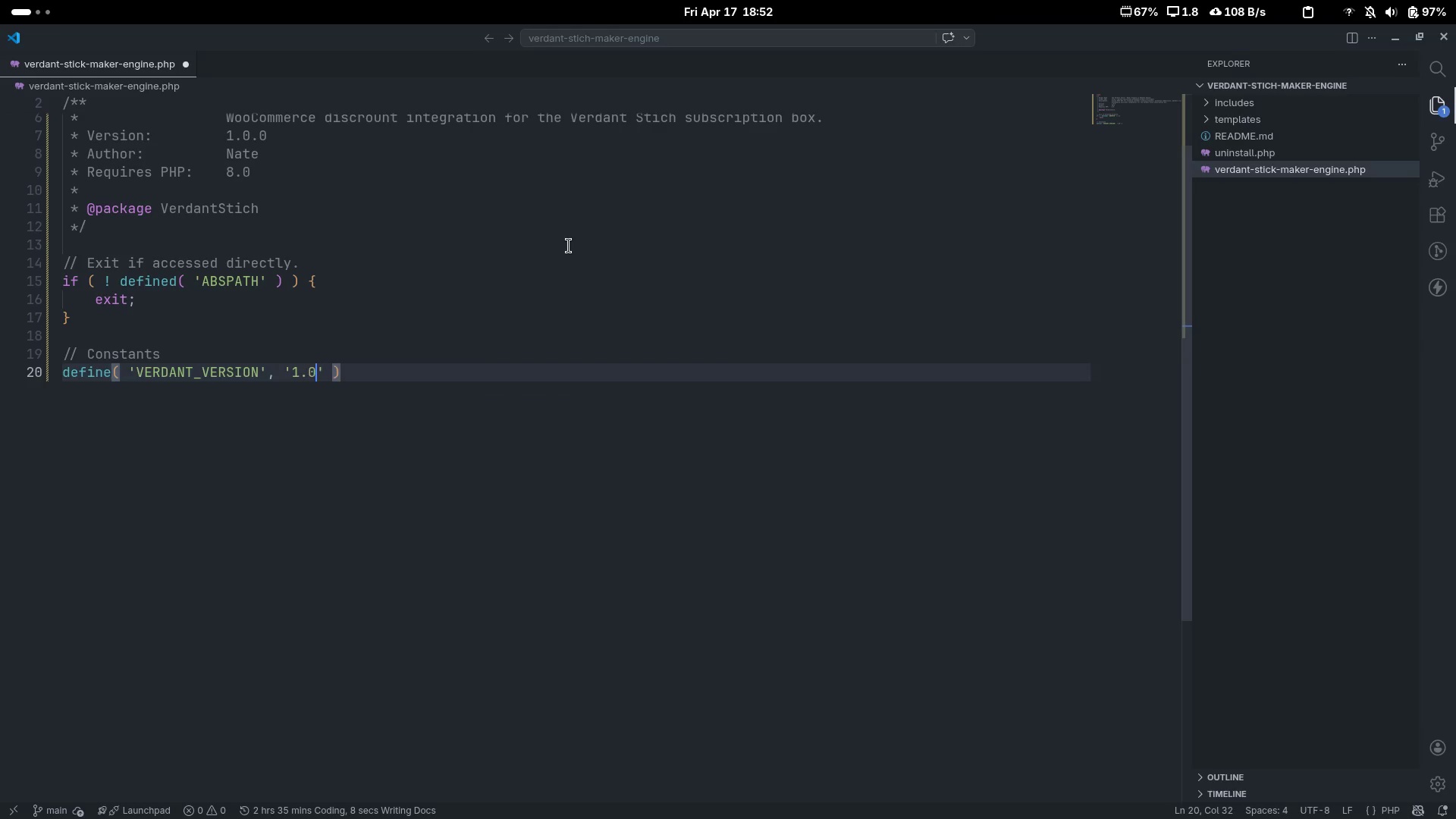 
key(0)
 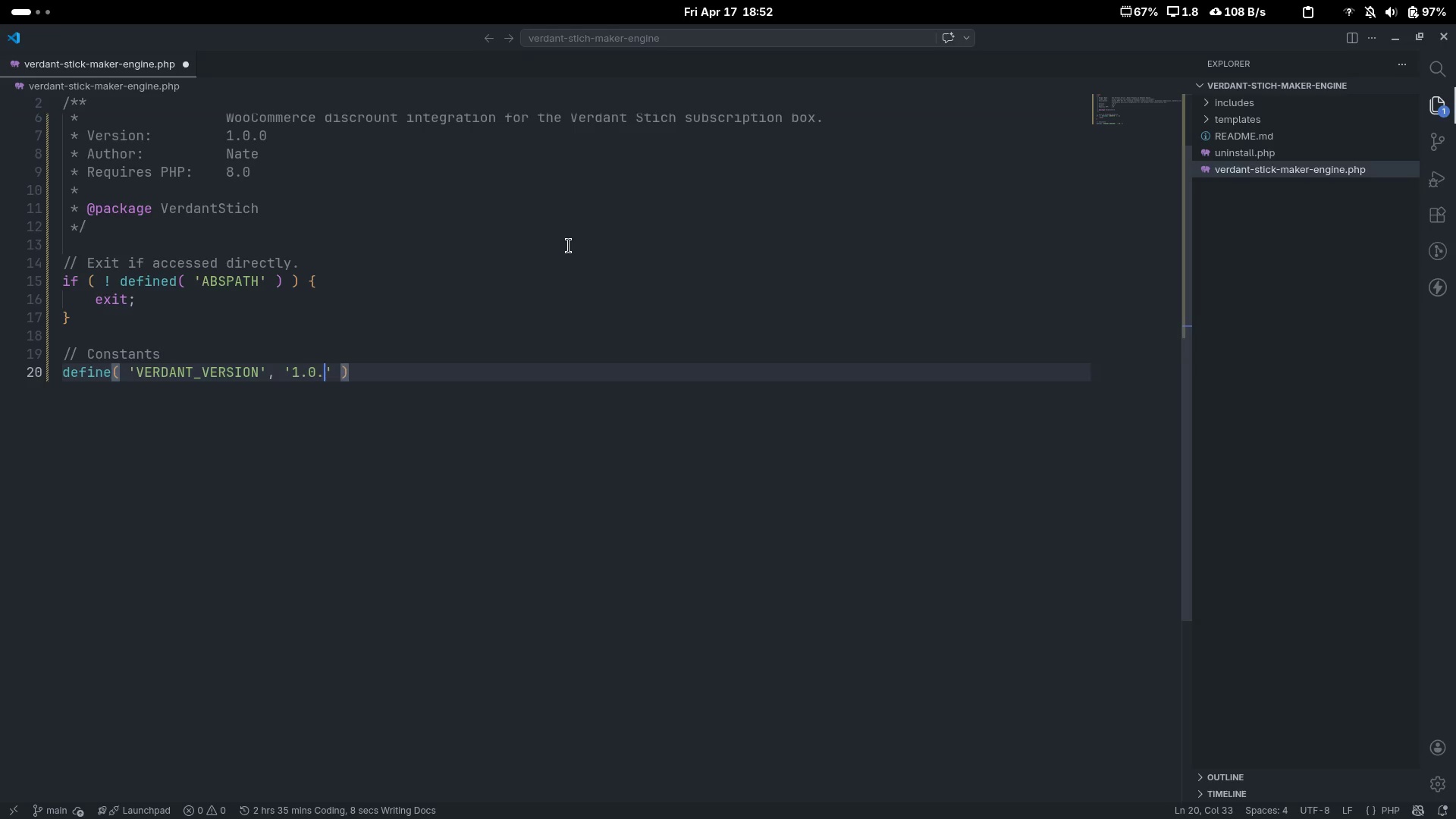 
key(Period)
 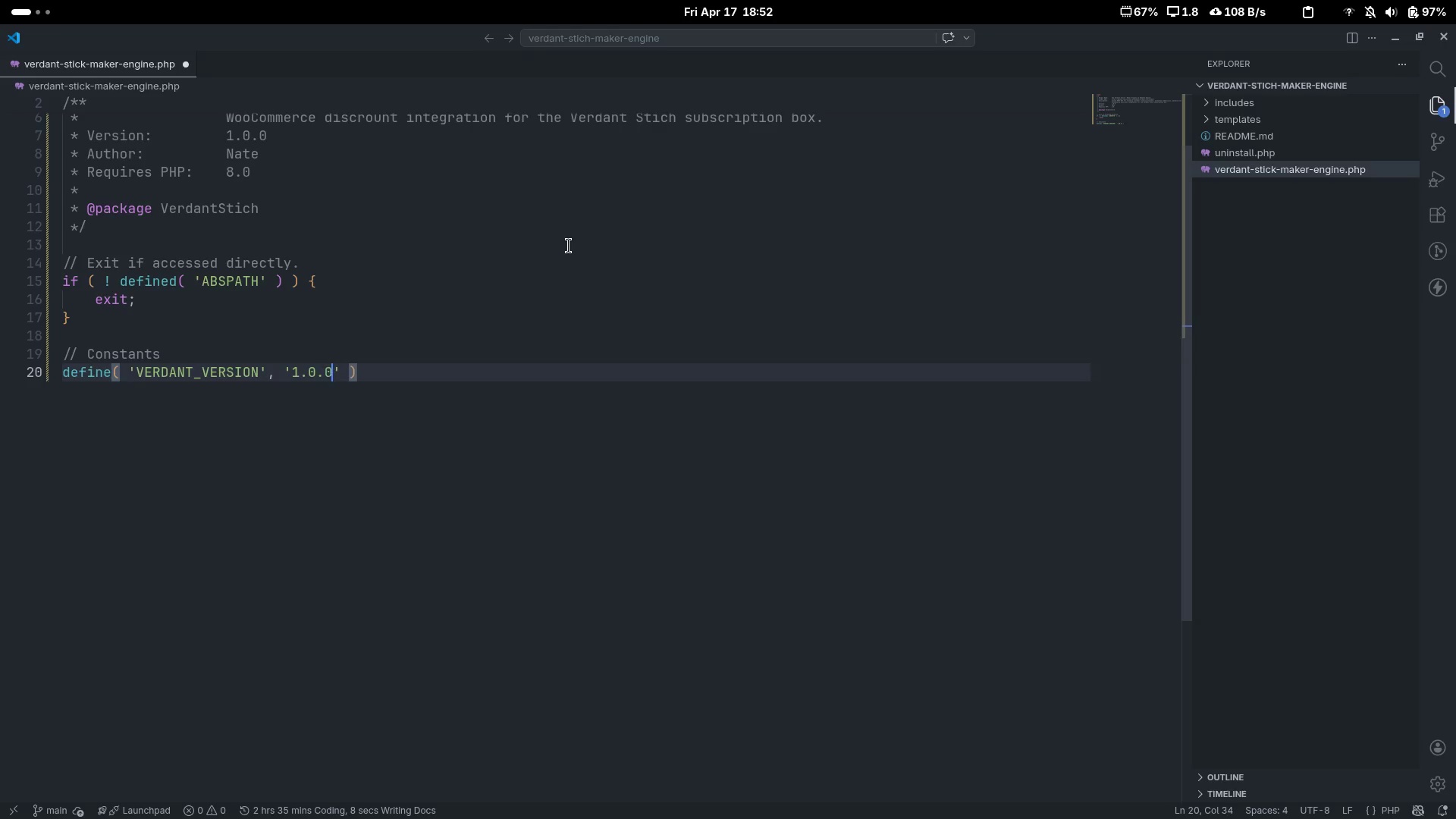 
key(0)
 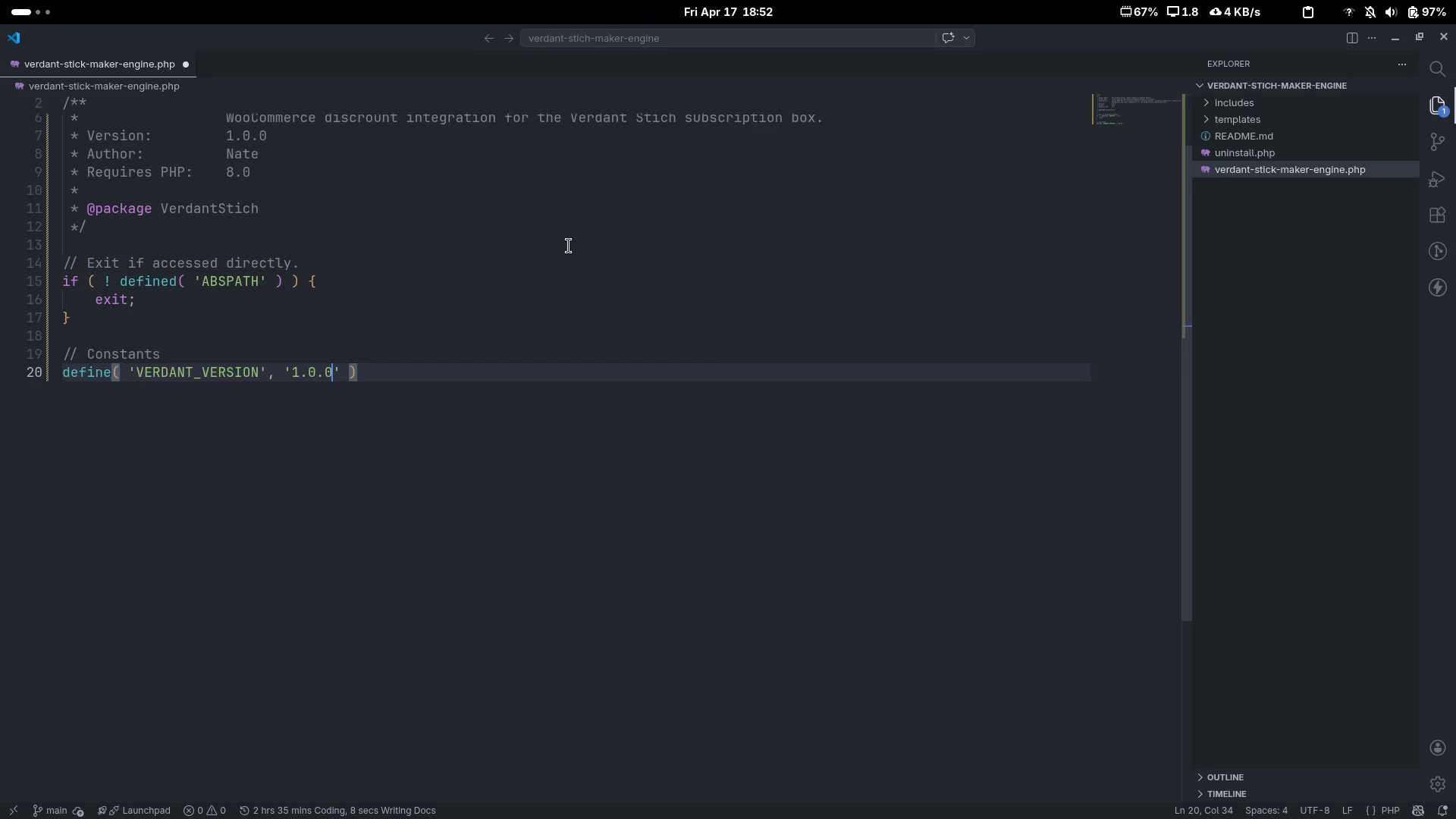 
key(Control+ArrowRight)
 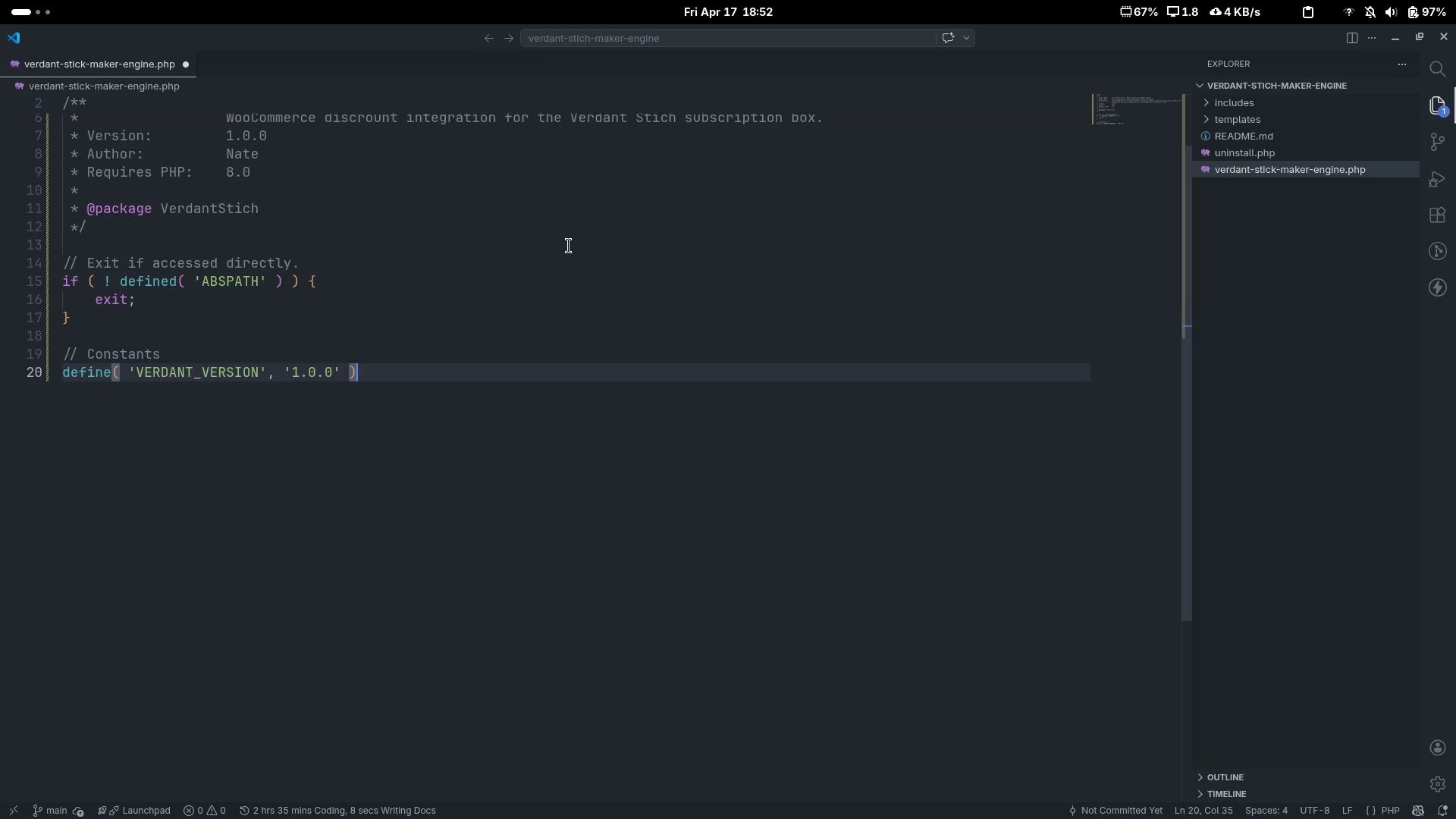 
key(Control+ArrowRight)
 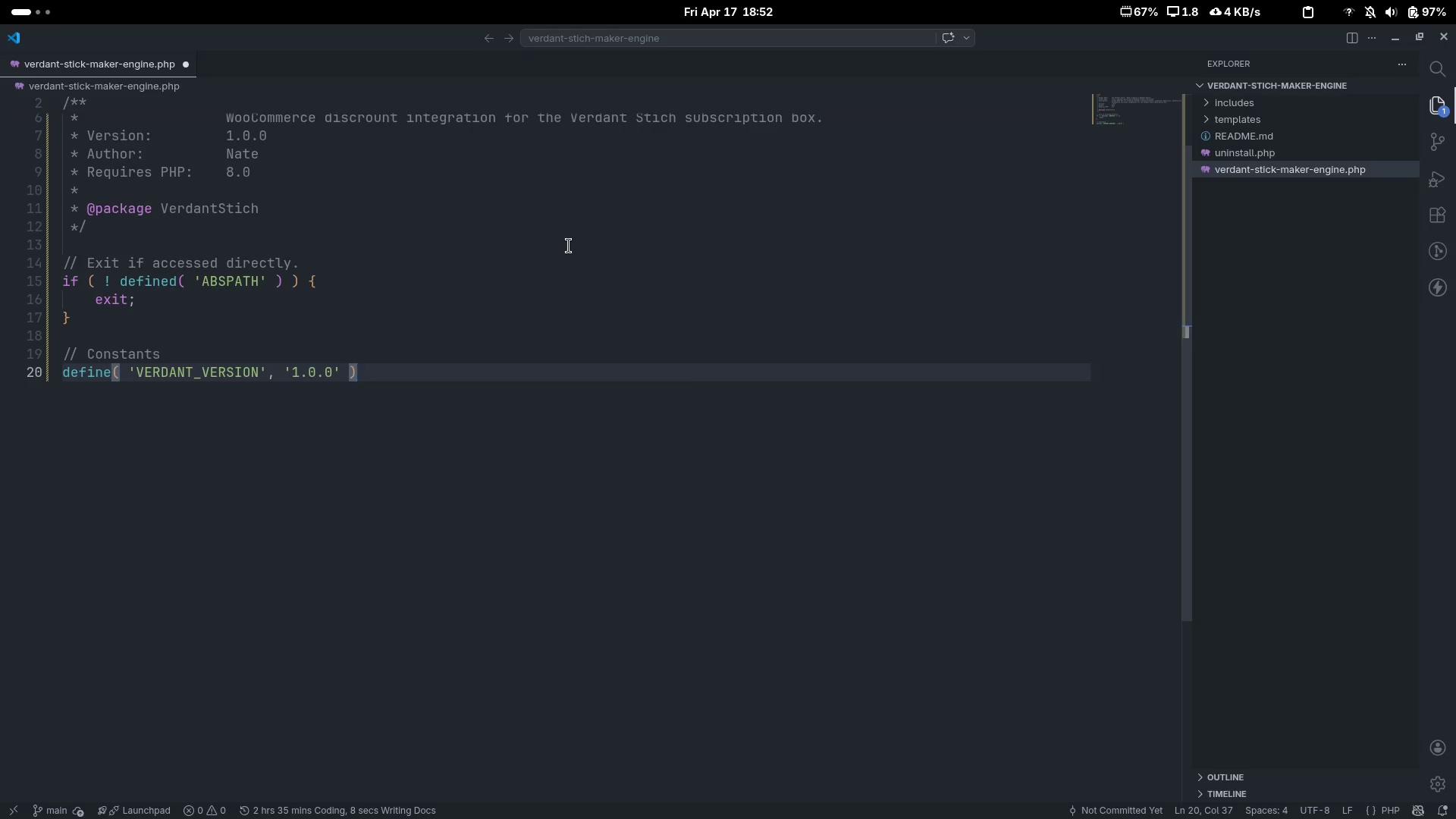 
key(L)
 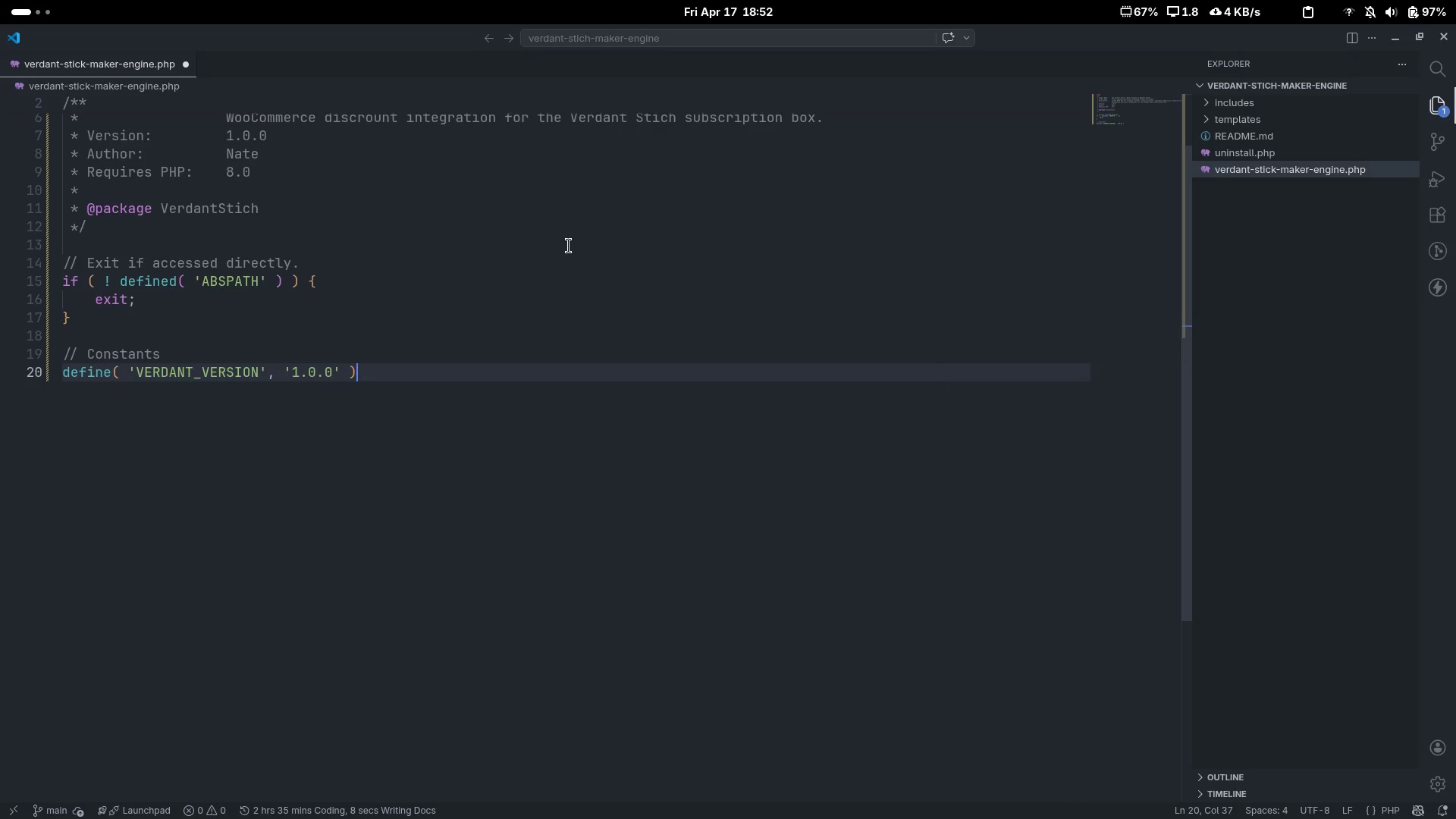 
key(Backspace)
 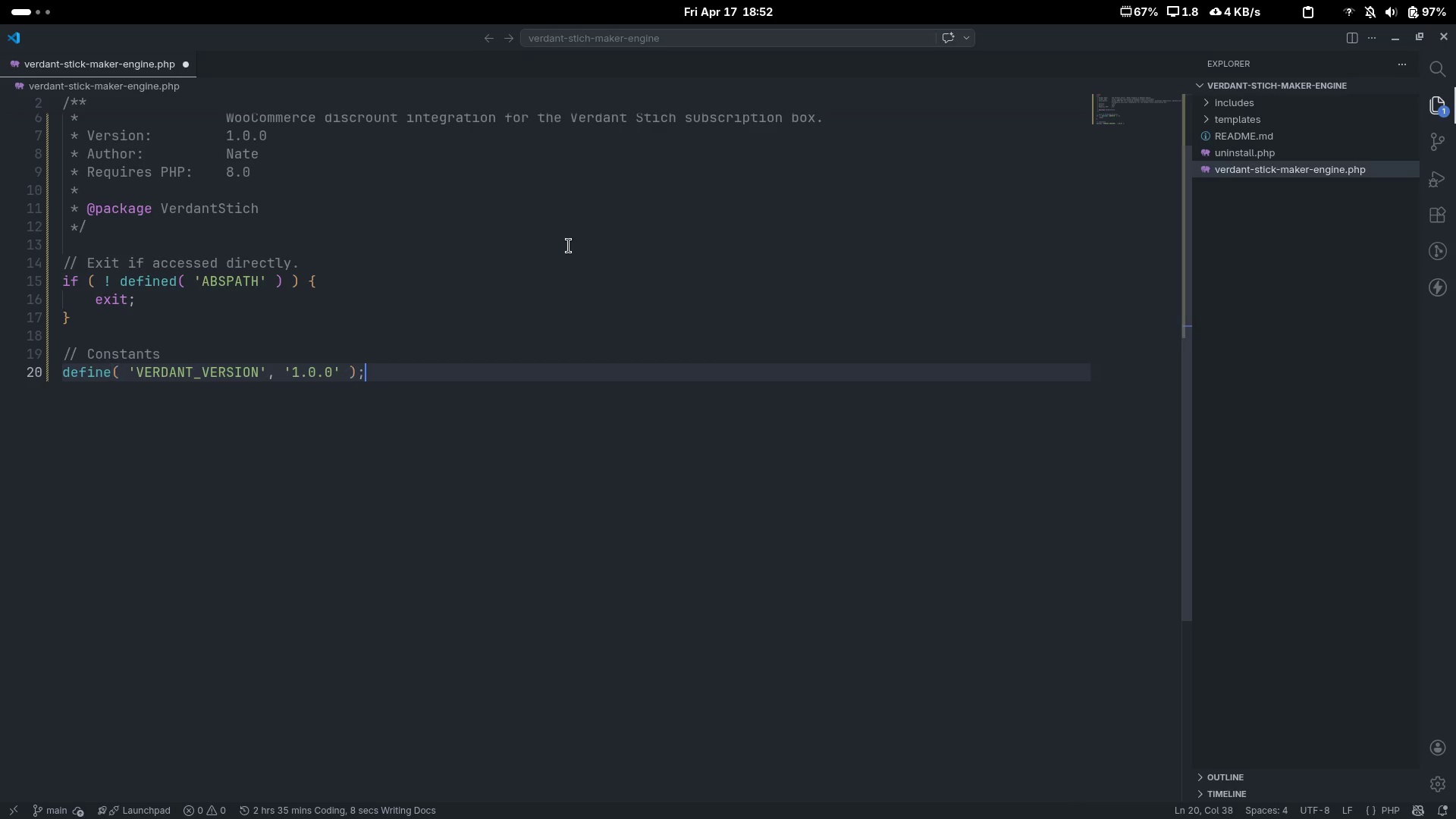 
key(Semicolon)
 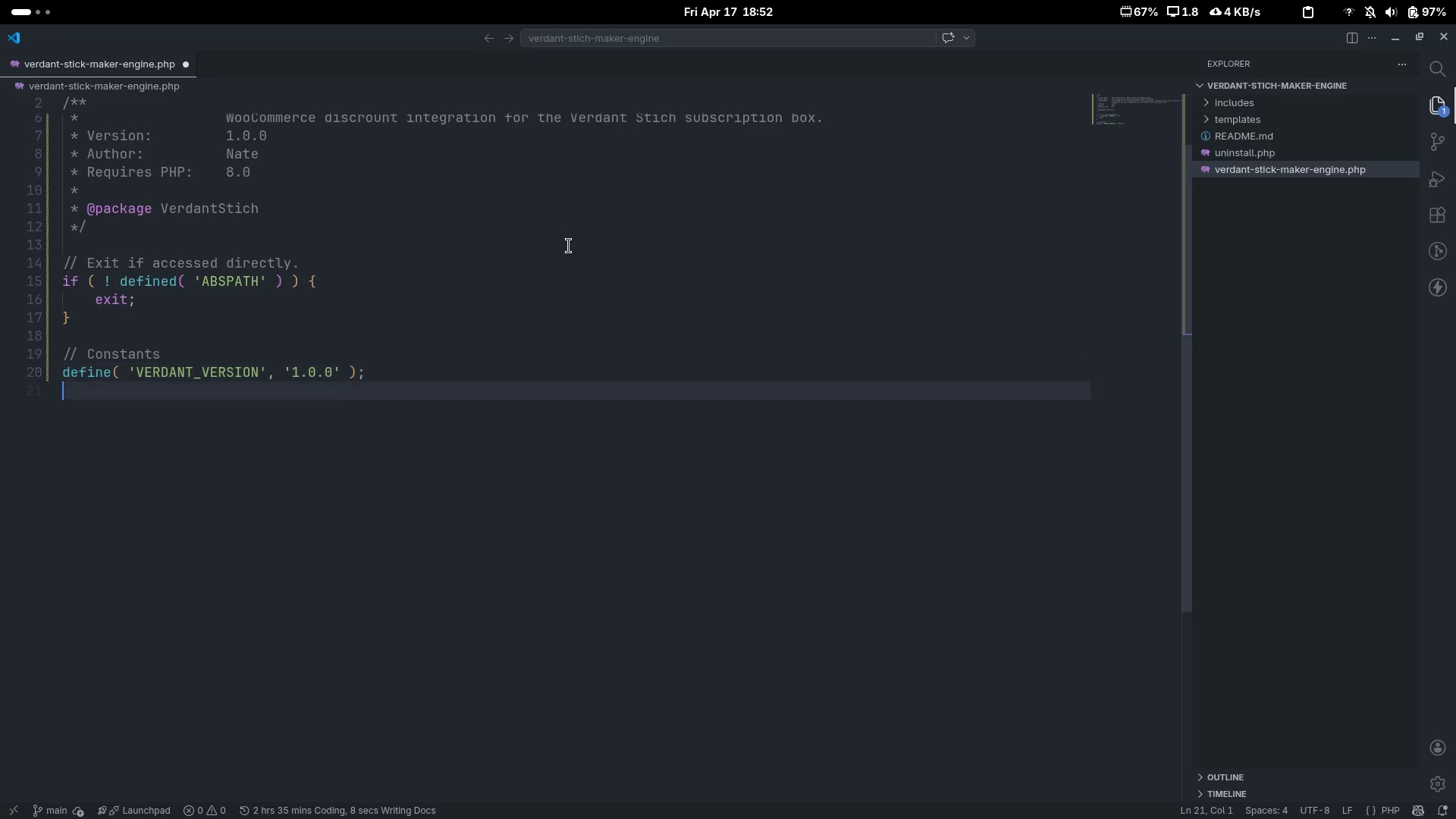 
key(Enter)
 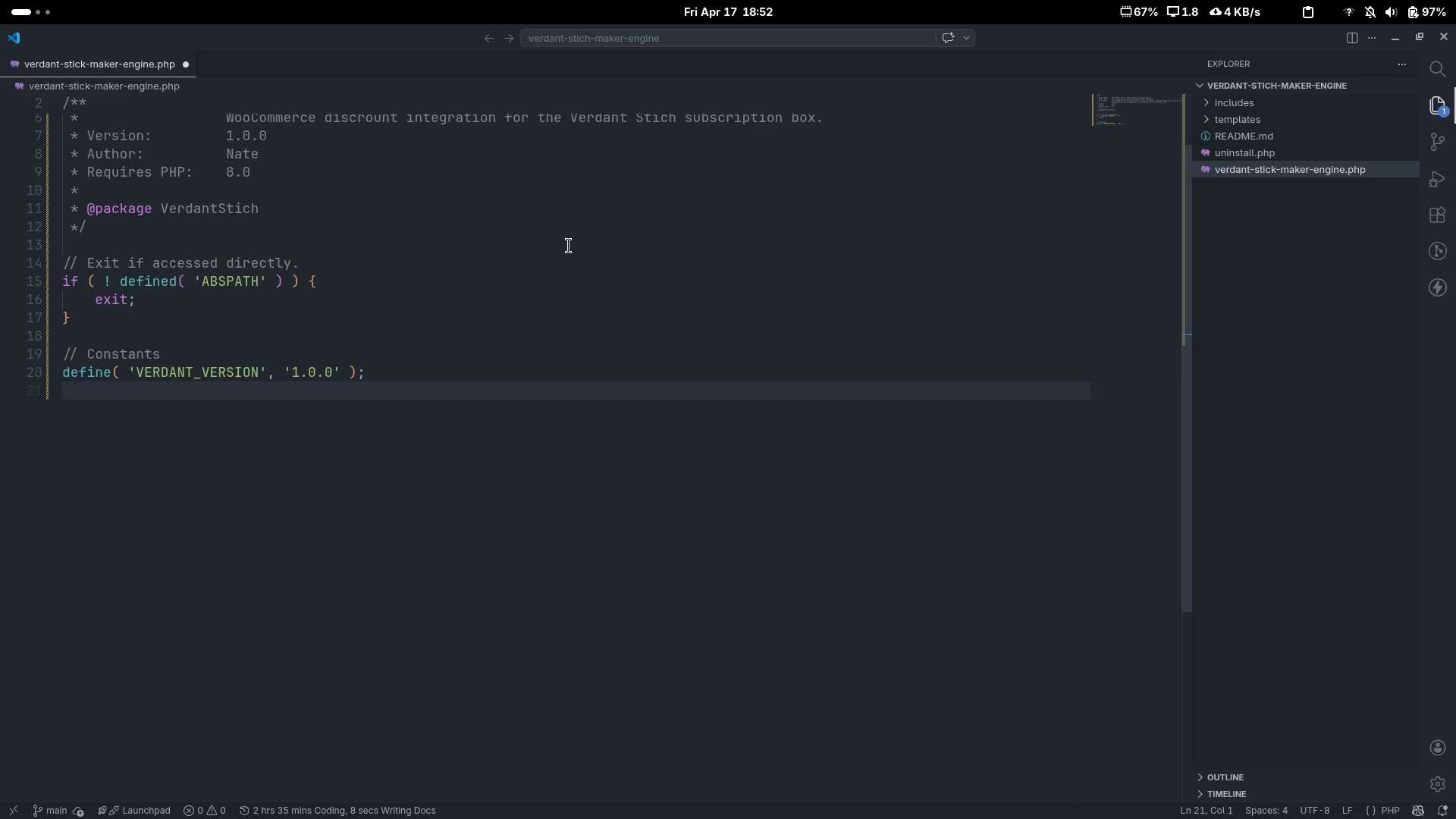 
type(define( )
 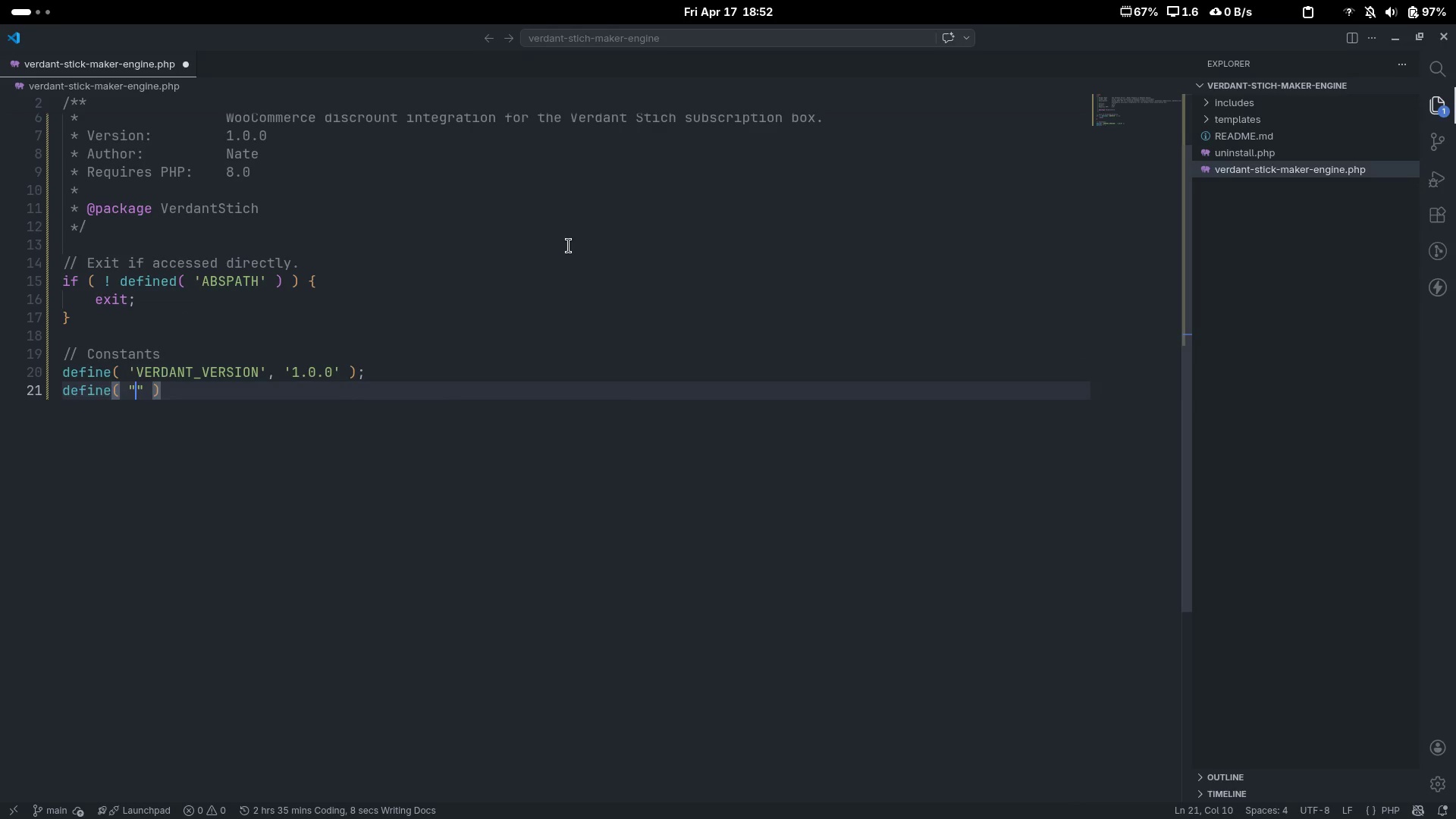 
 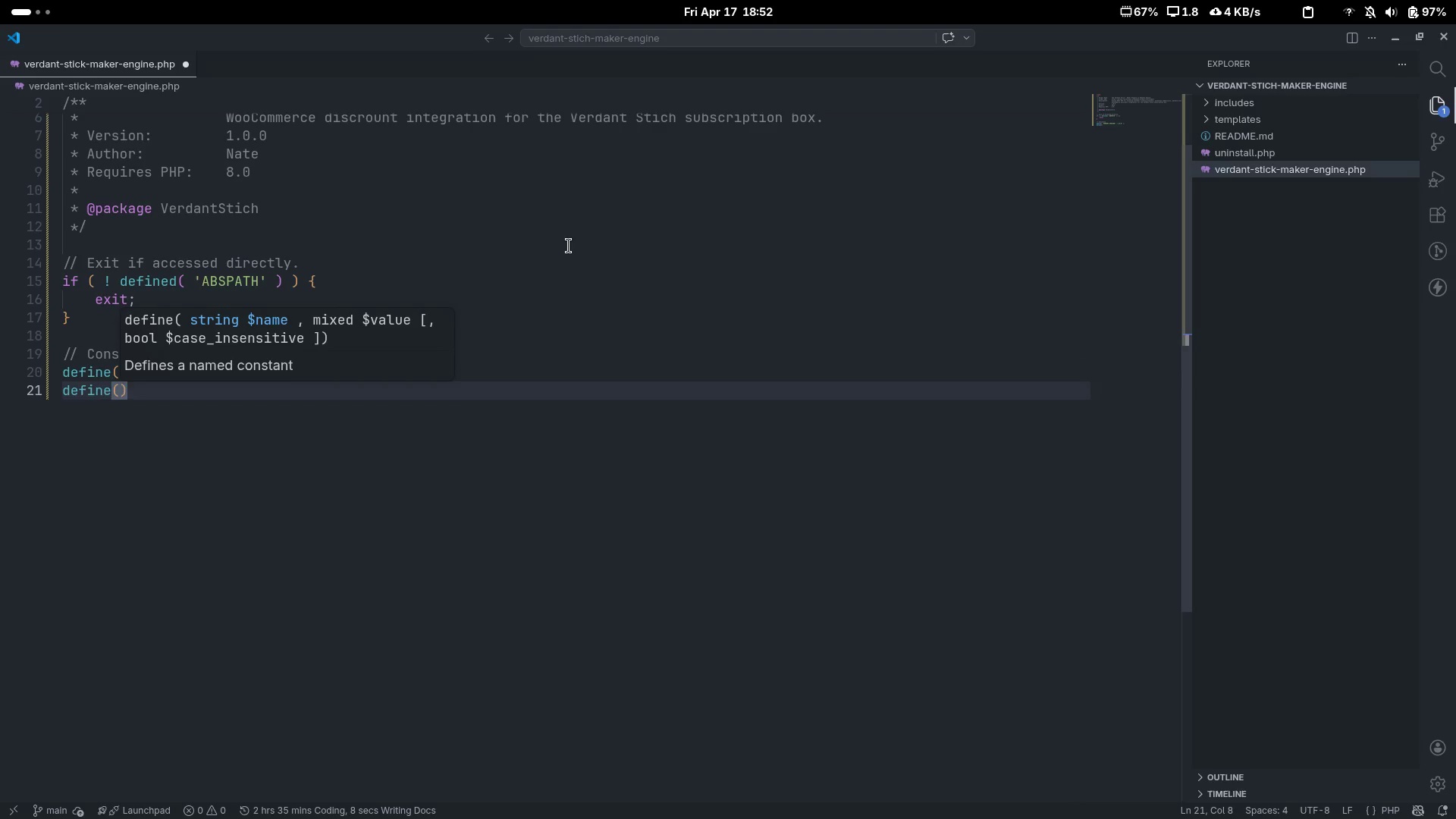 
key(ArrowLeft)
 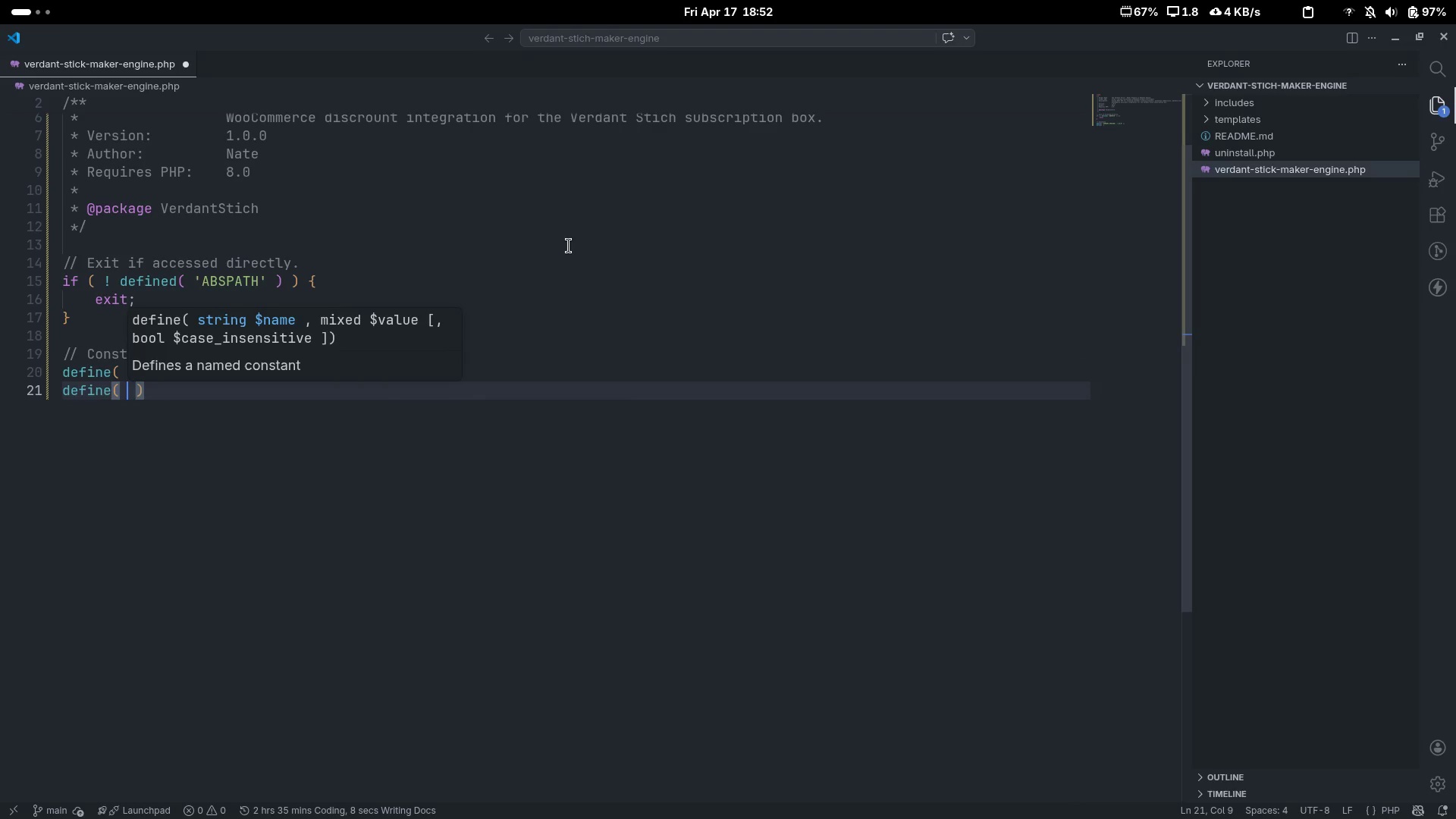 
type( ")
key(Backspace)
type('VR)
key(Backspace)
type(EE)
key(Backspace)
type(RDANT_PLUGIN_DIR)
 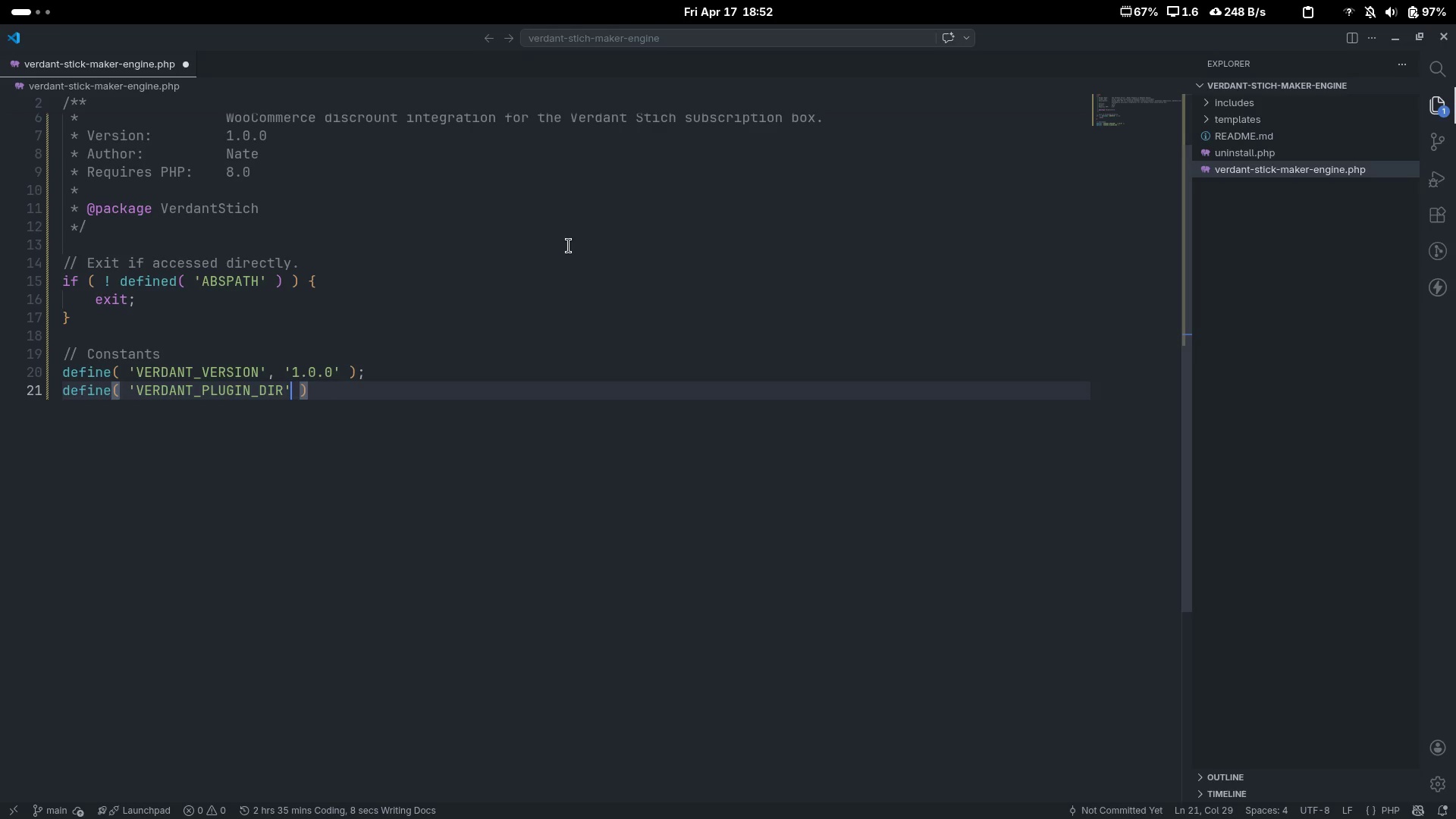 
 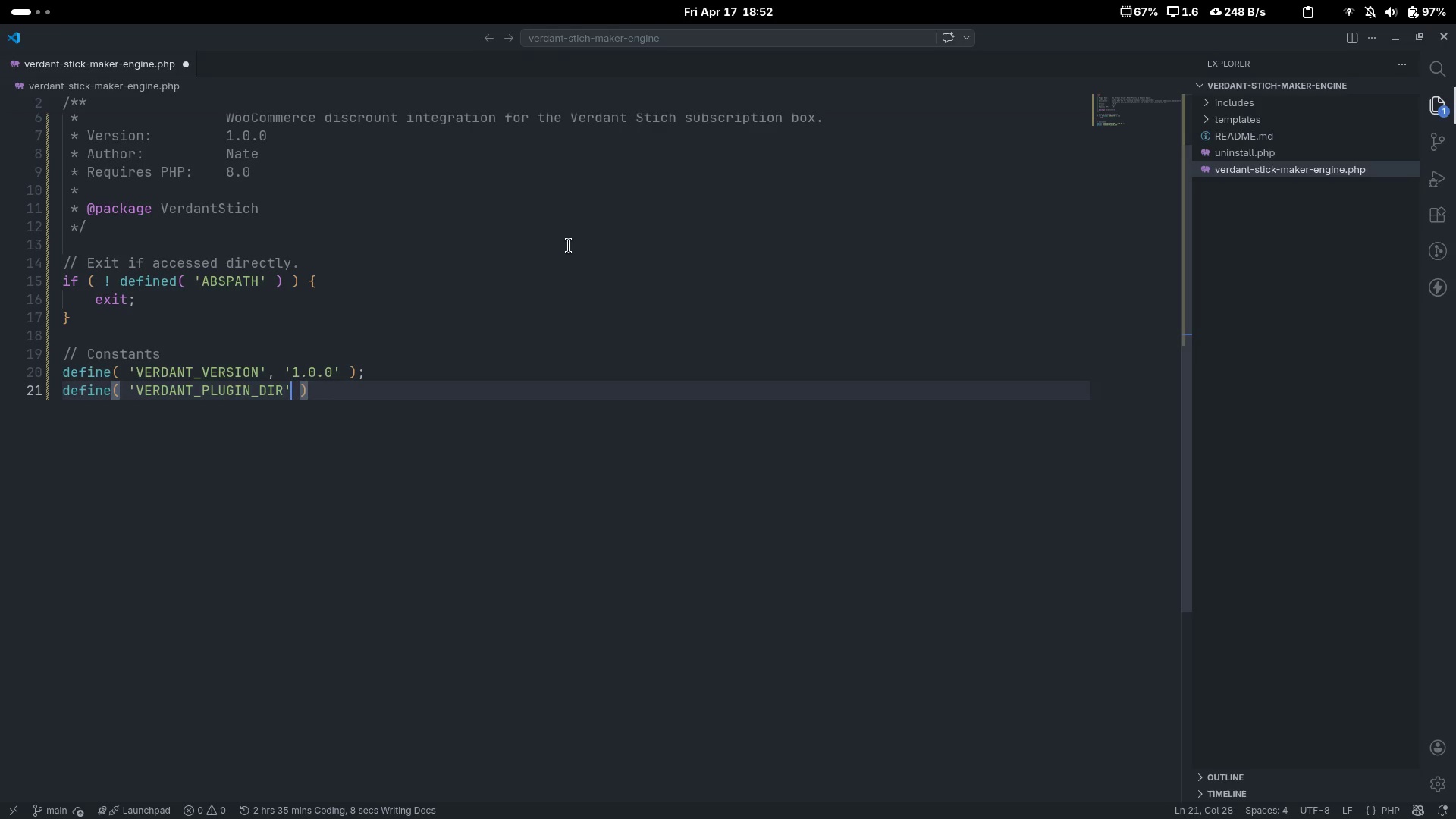 
key(ArrowRight)
 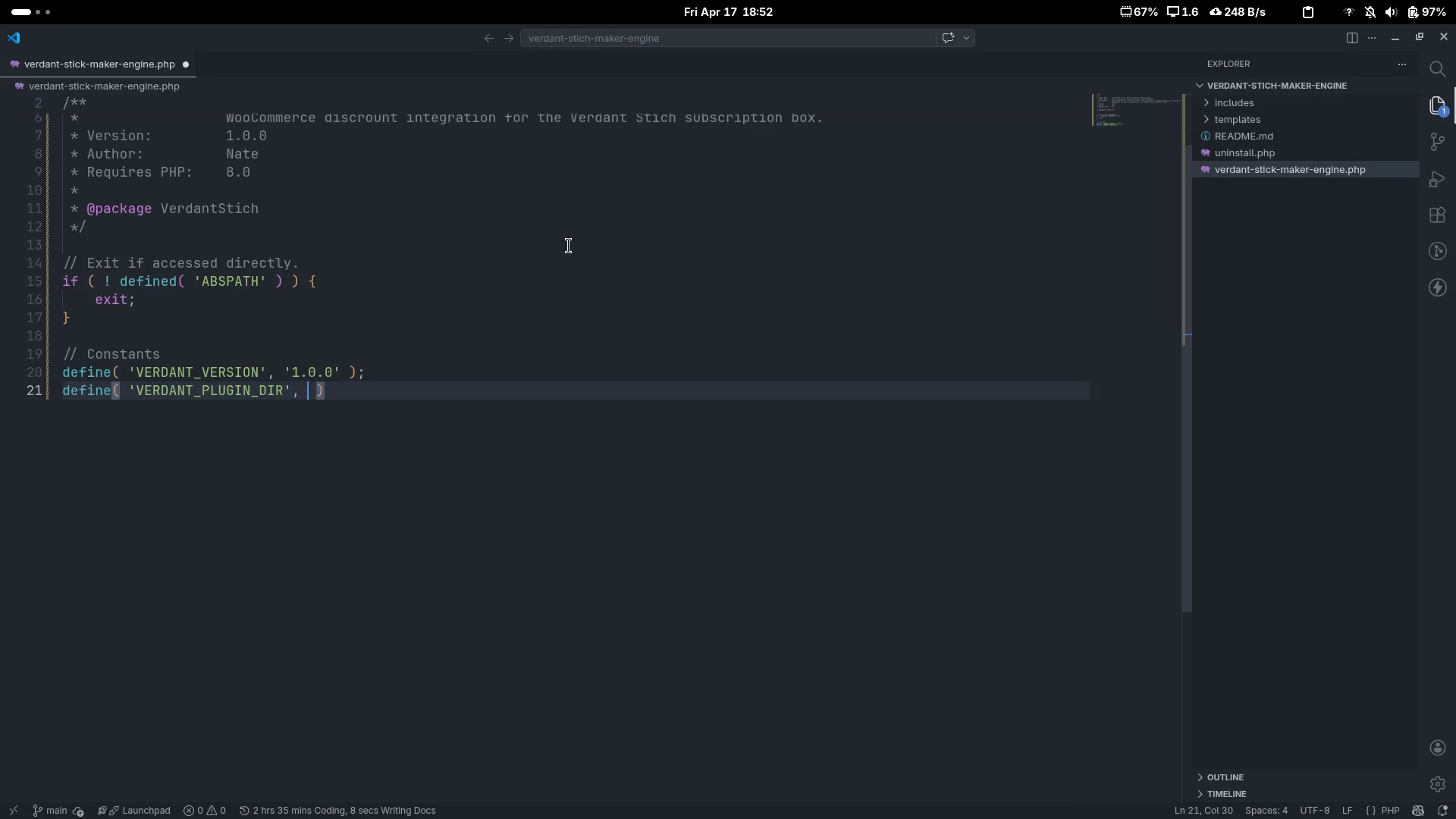 
type(, plugin_dir_path(__FILE__)
 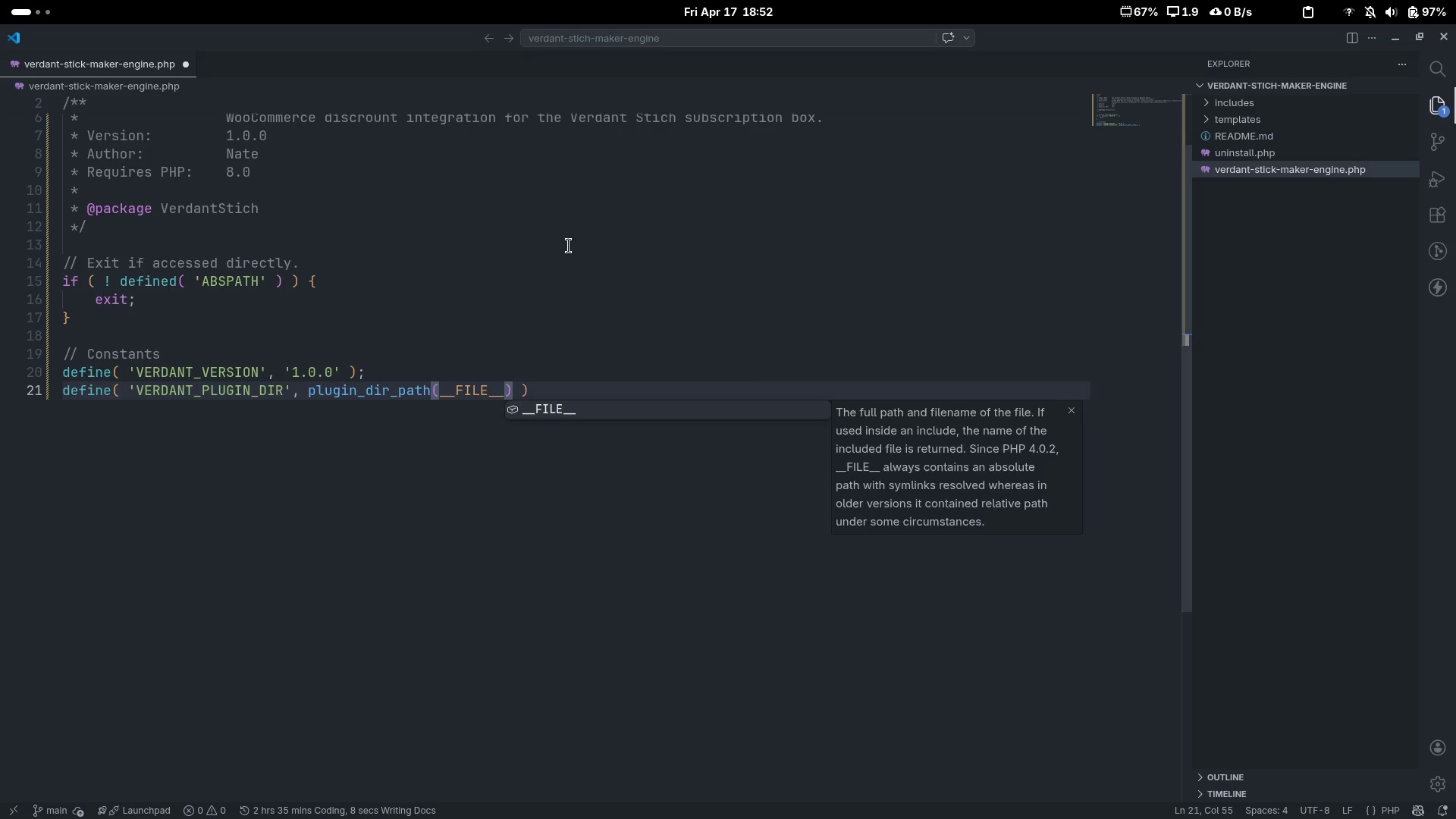 
key(Control+ArrowRight)
 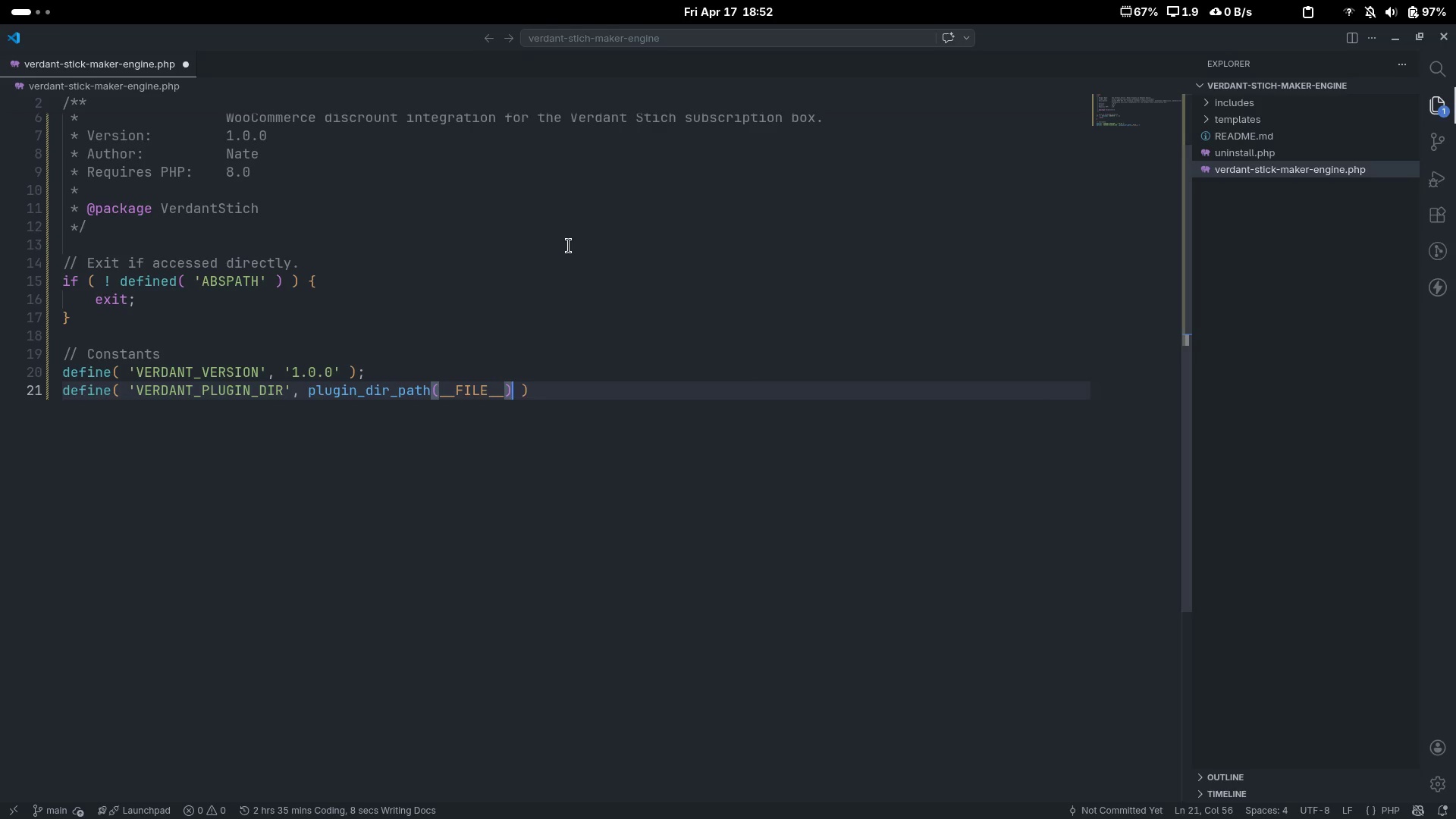 
key(Control+ArrowRight)
 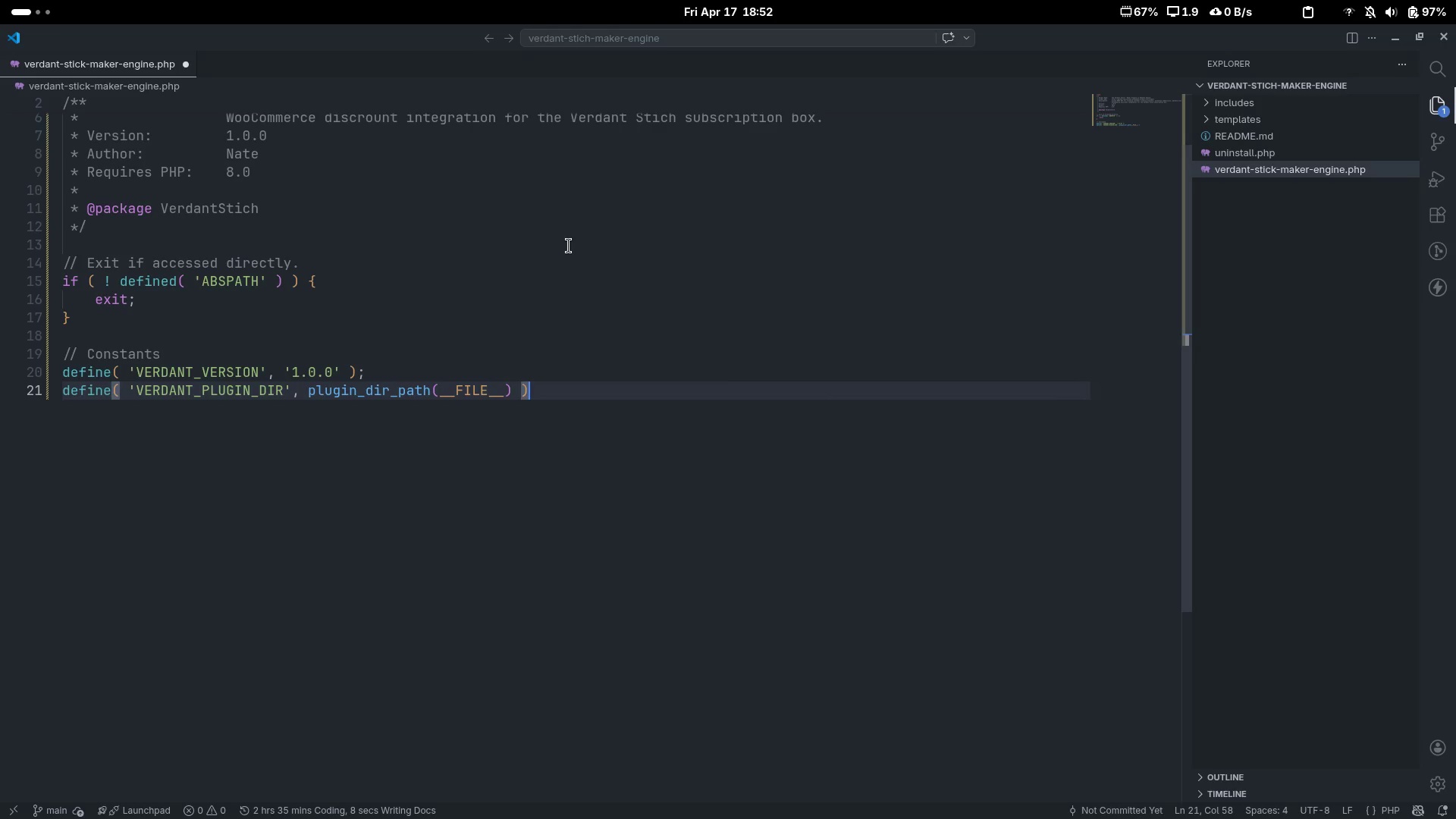 
key(Semicolon)
 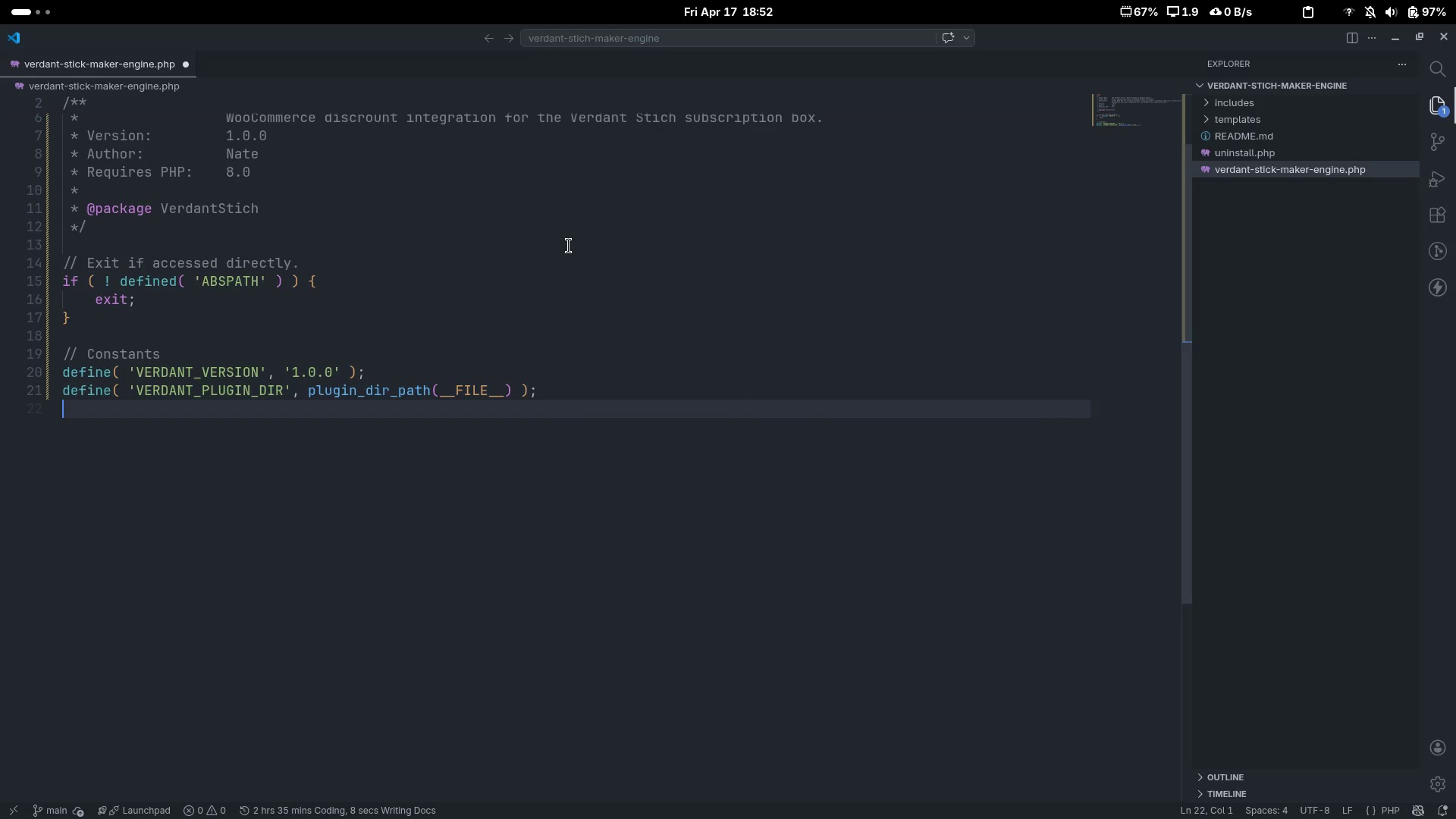 
key(Enter)
 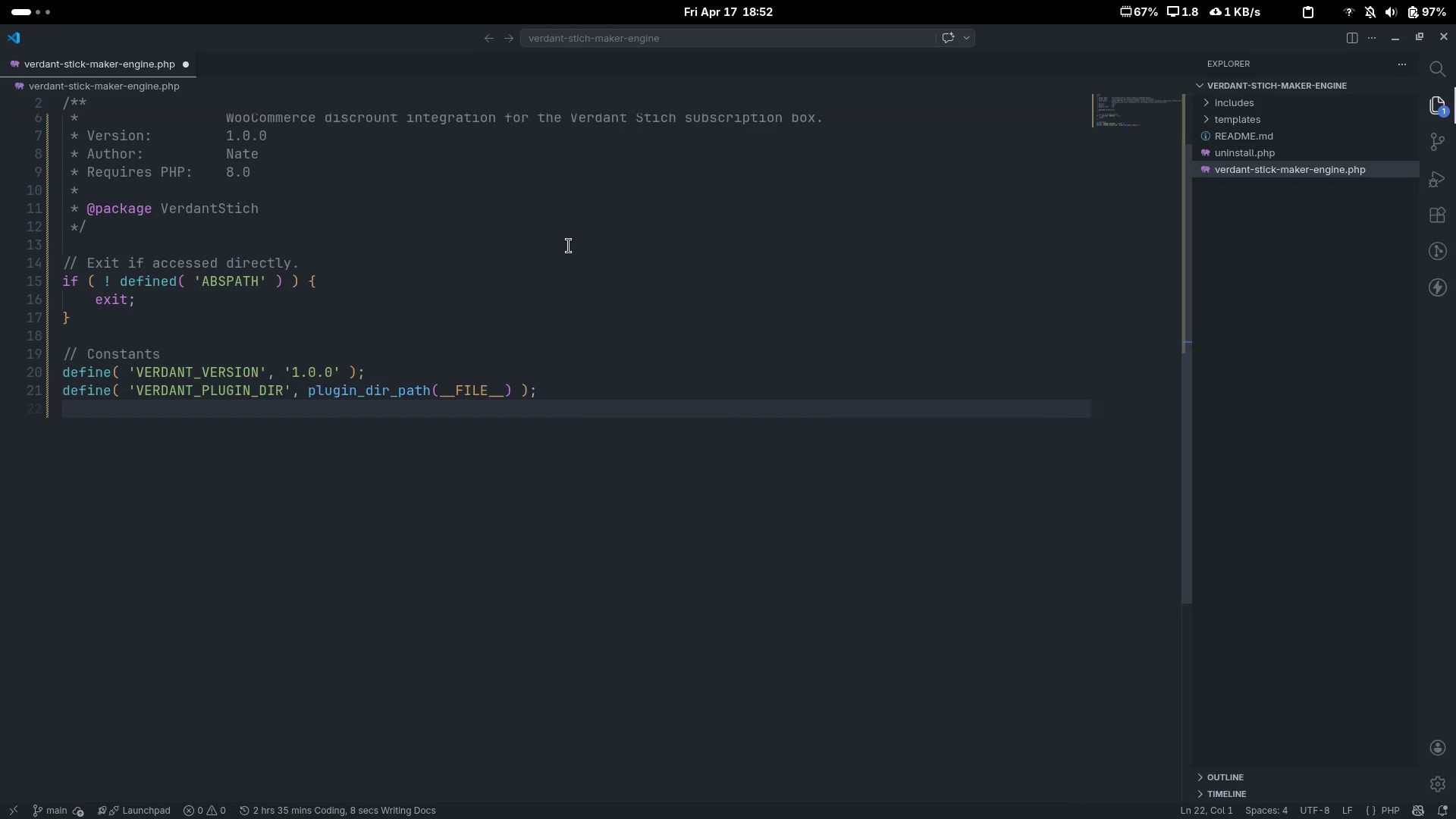 
type(e)
key(Backspace)
type(define( )
 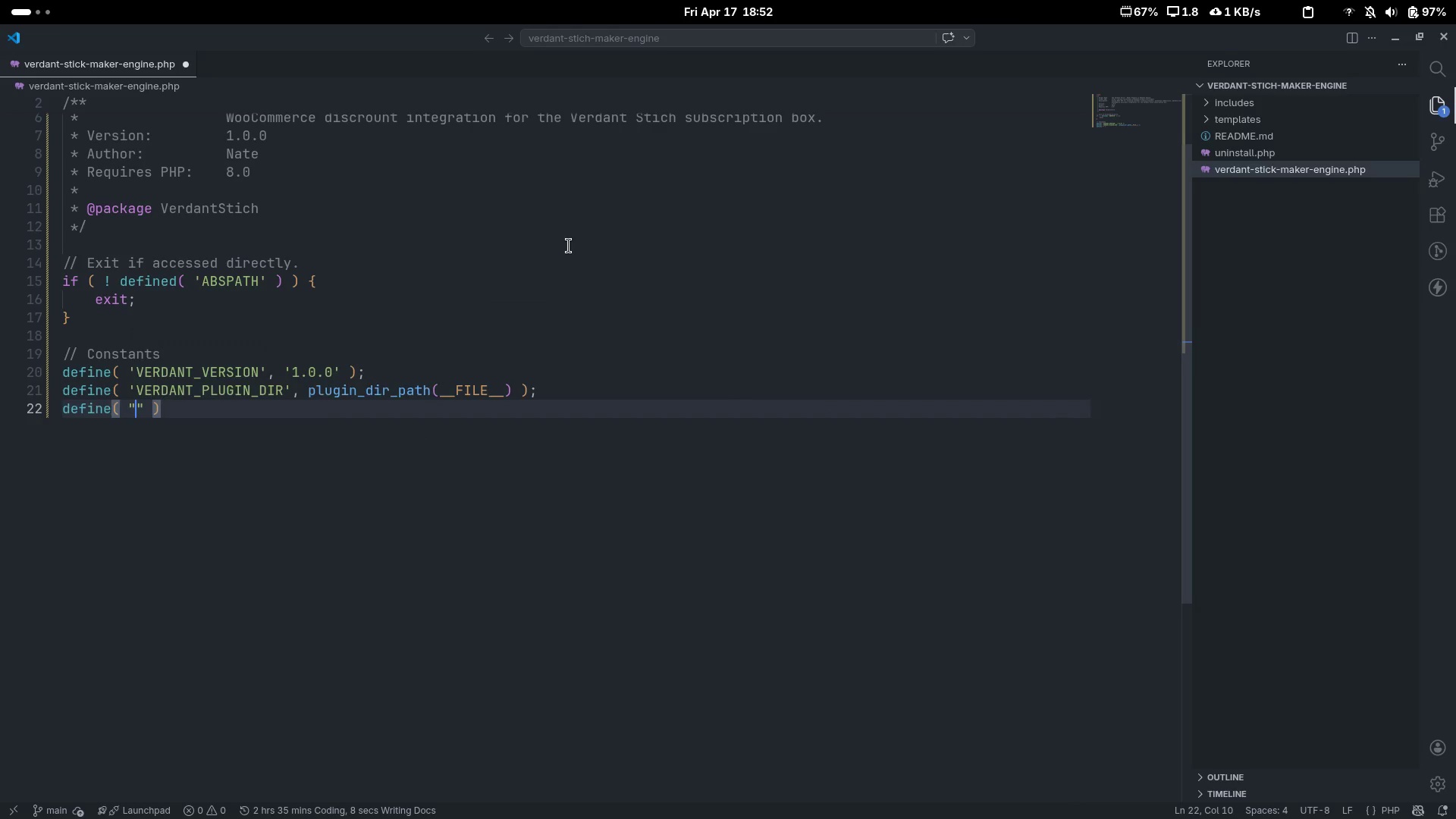 
 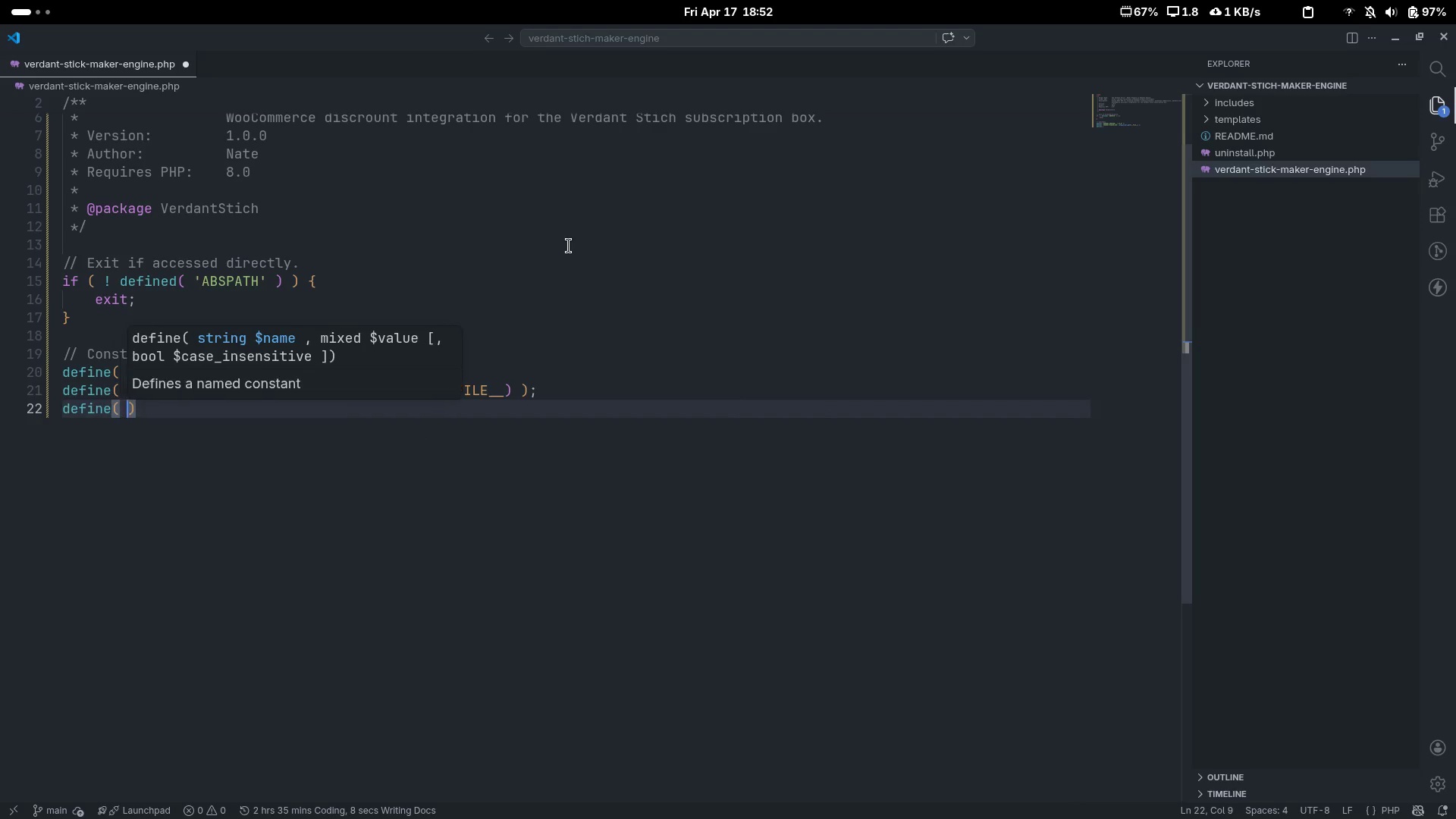 
key(ArrowLeft)
 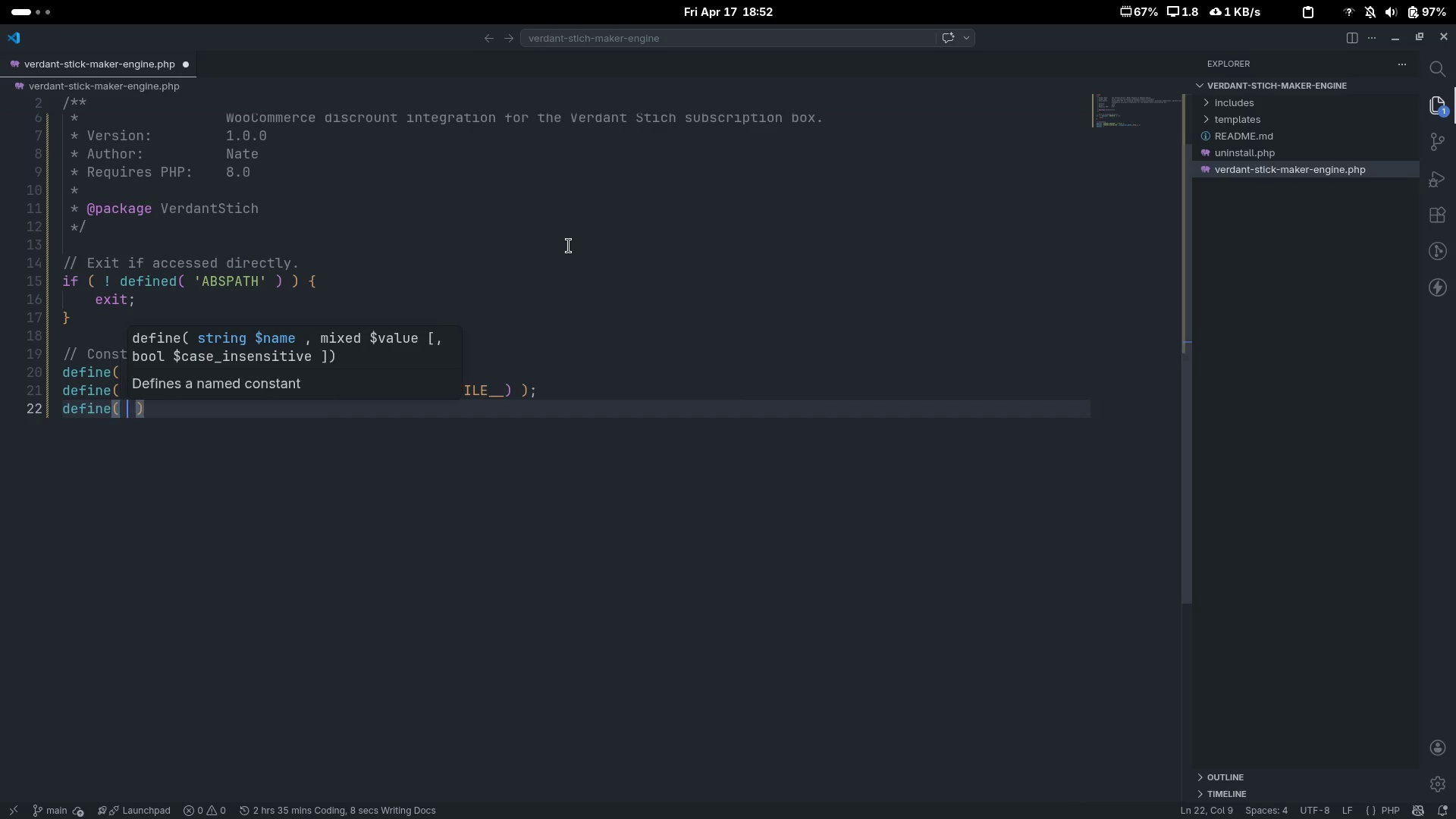 
type( ")
key(Backspace)
type('VERDANR_PLUGIN_URL)
 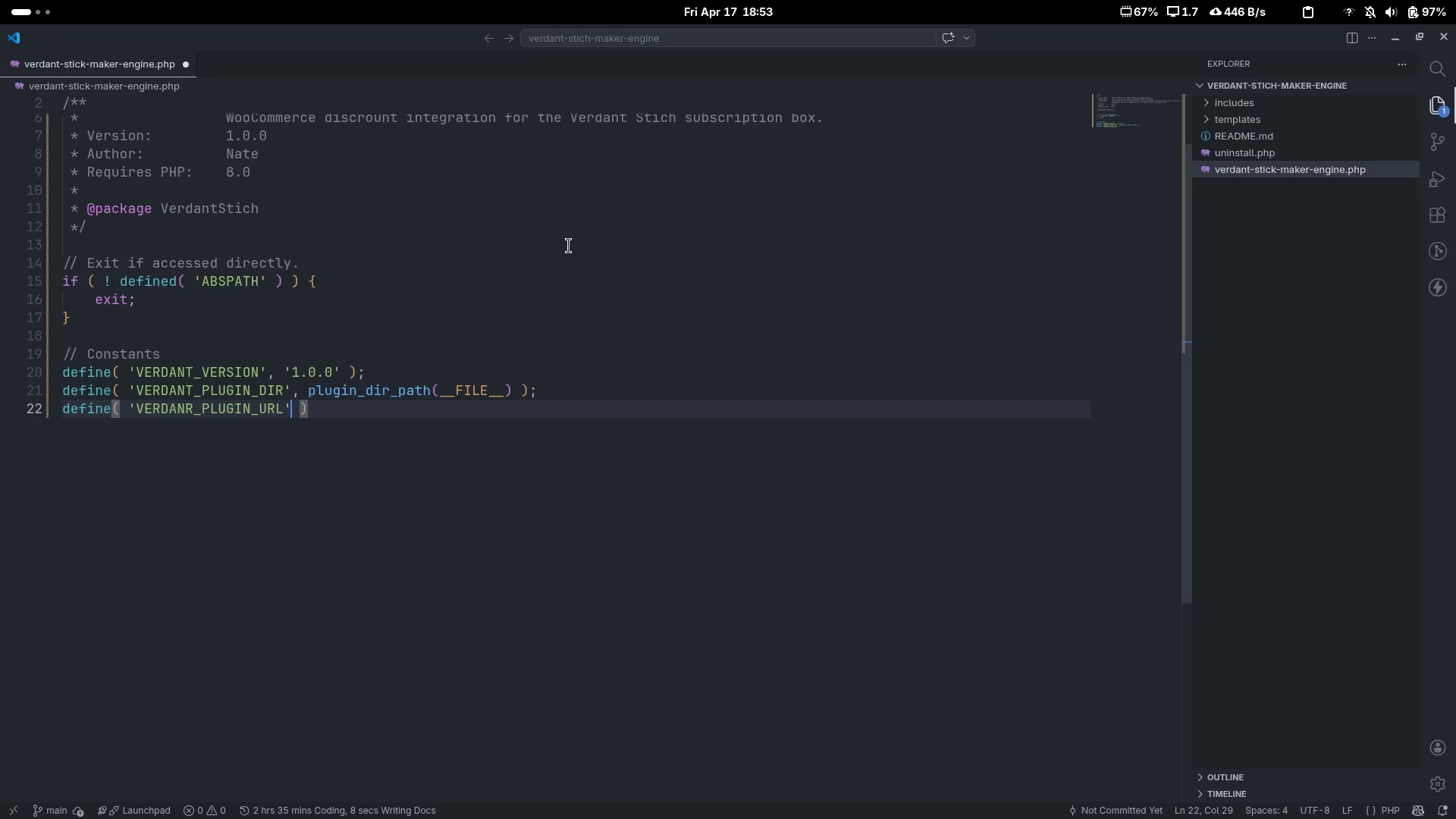 
 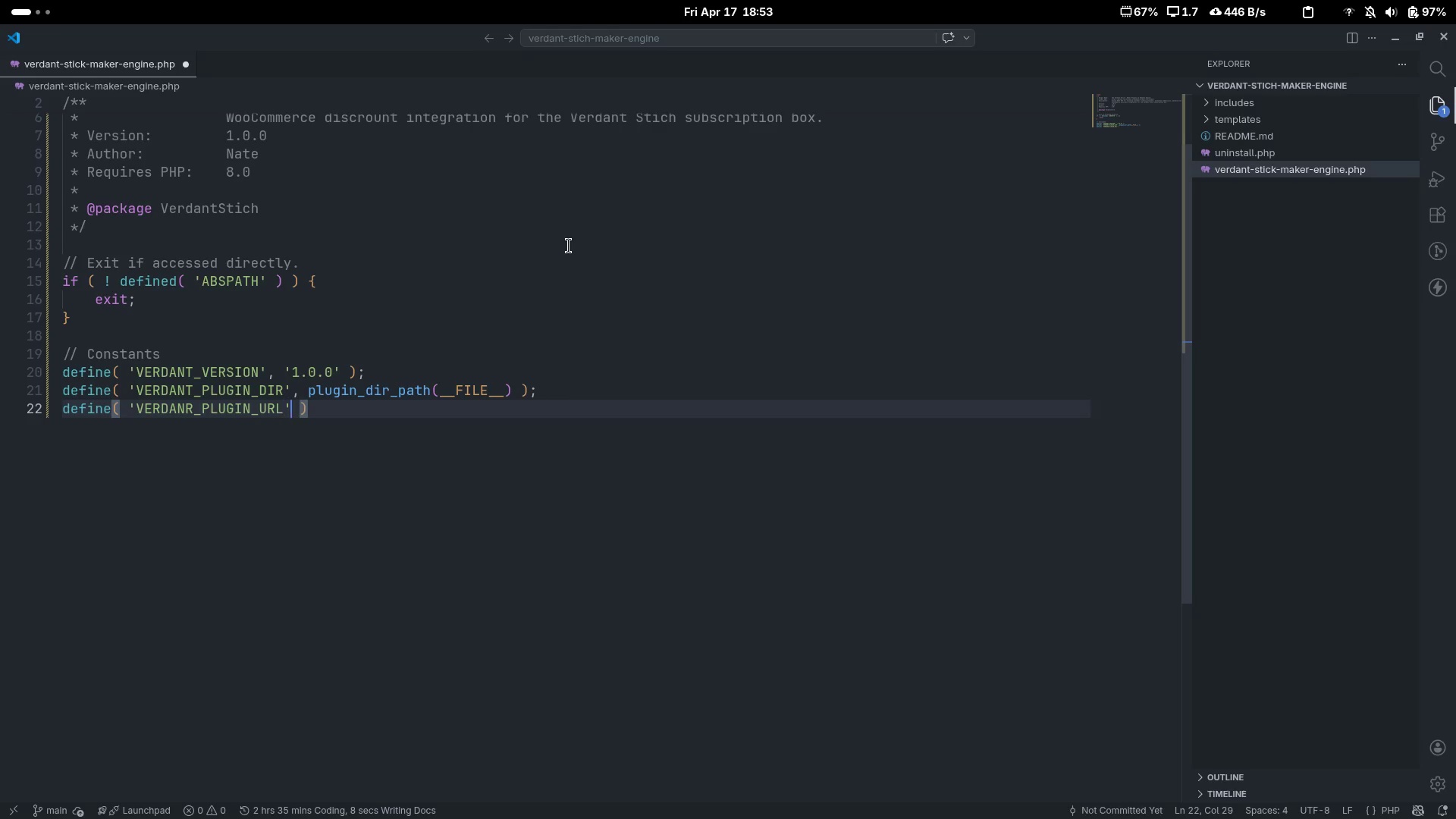 
key(ArrowRight)
 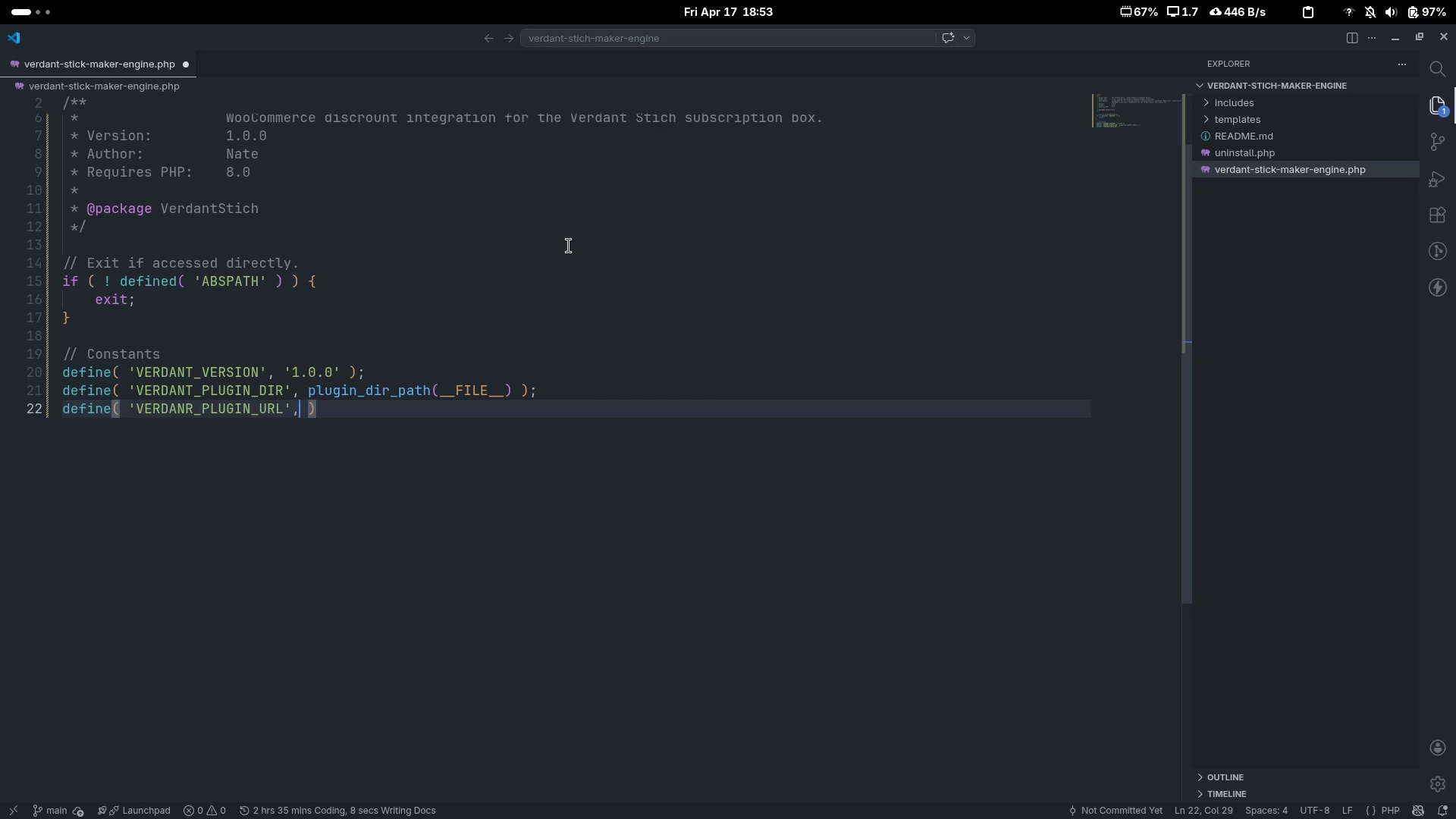 
type(, ')
key(Backspace)
type(pluin)
key(Backspace)
key(Backspace)
key(Tab)
 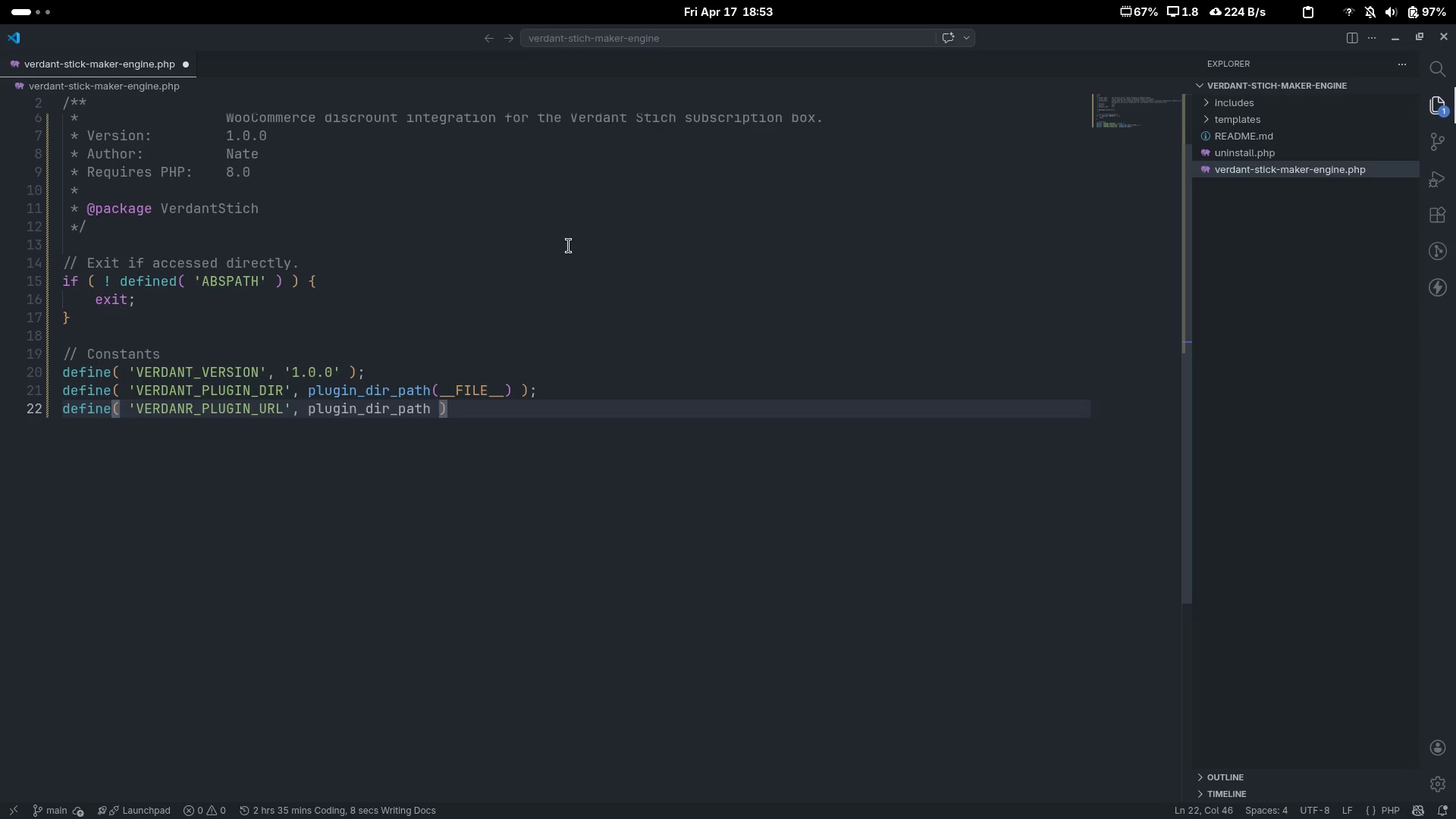 
hold_key(key=ArrowLeft, duration=0.45)
 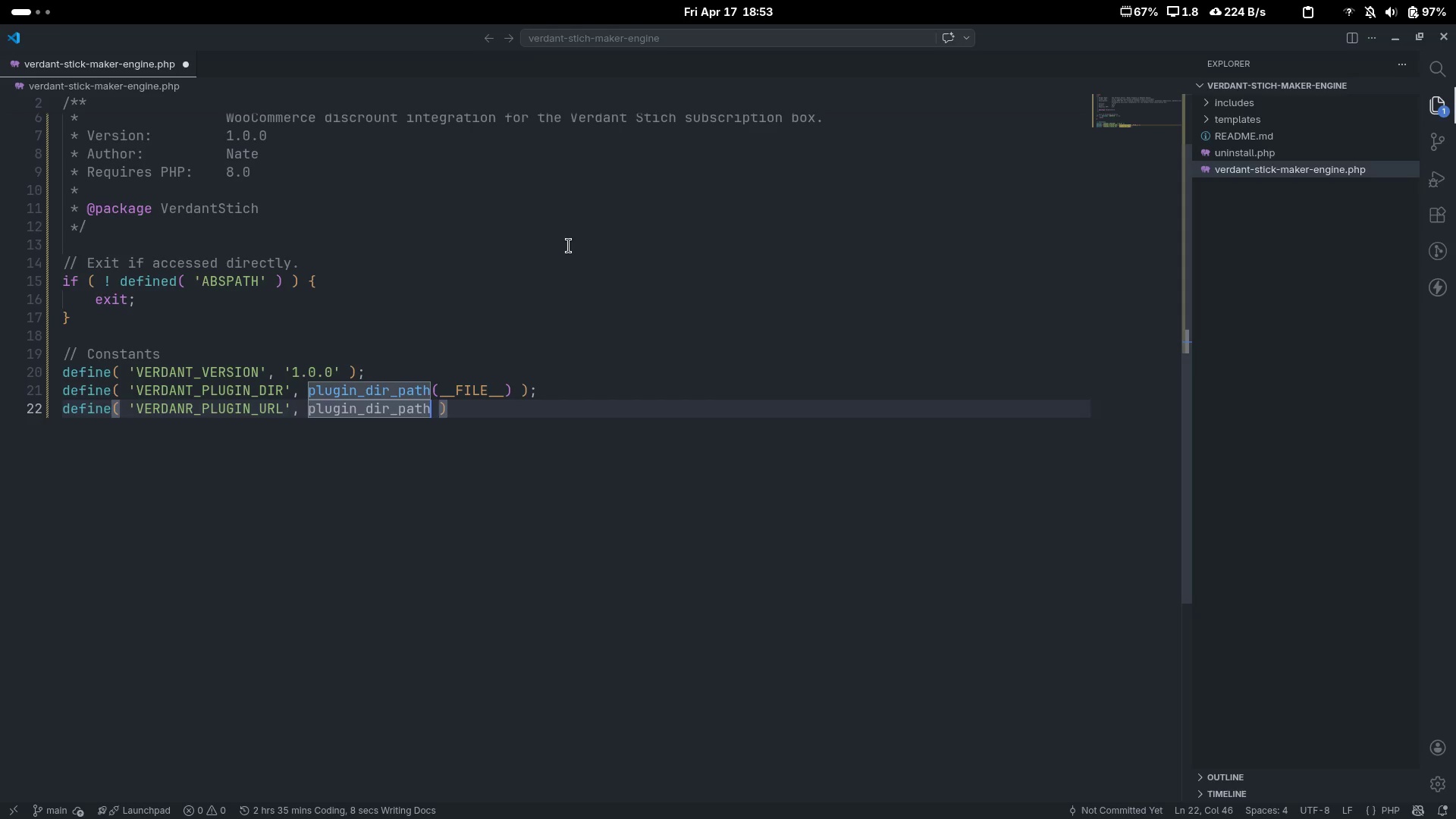 
key(ArrowRight)
 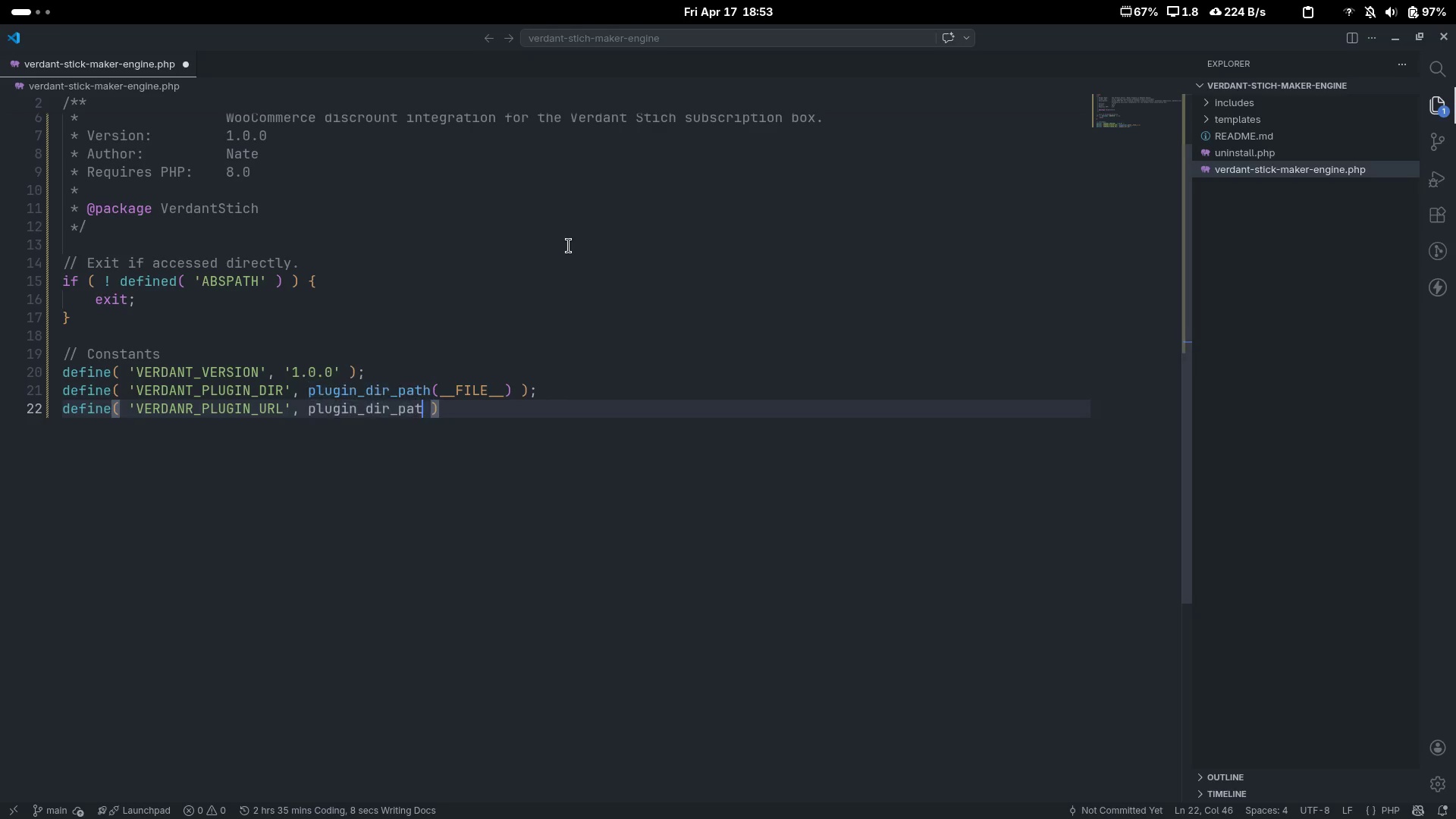 
key(Backspace)
 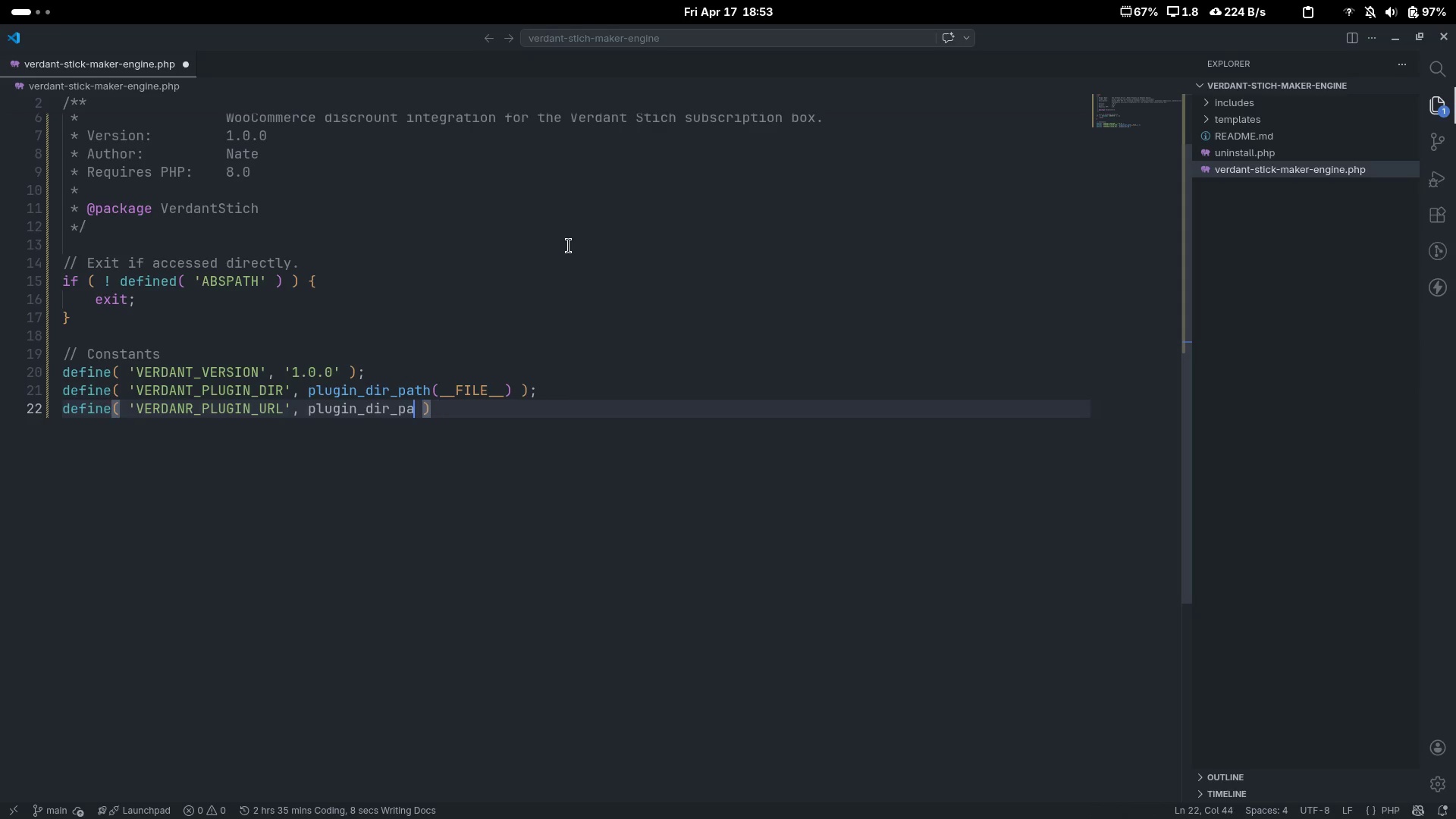 
key(Backspace)
 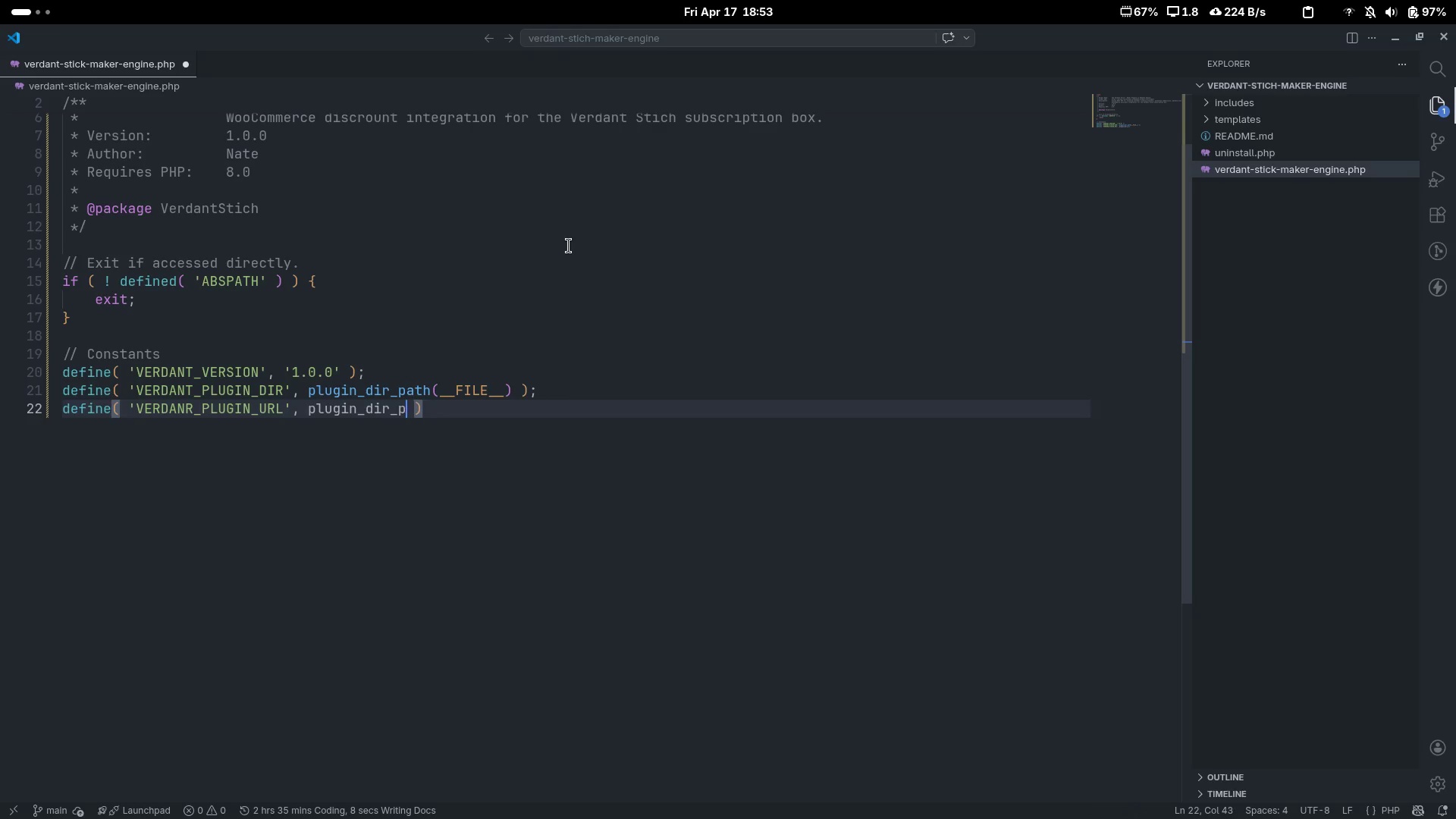 
key(Backspace)
 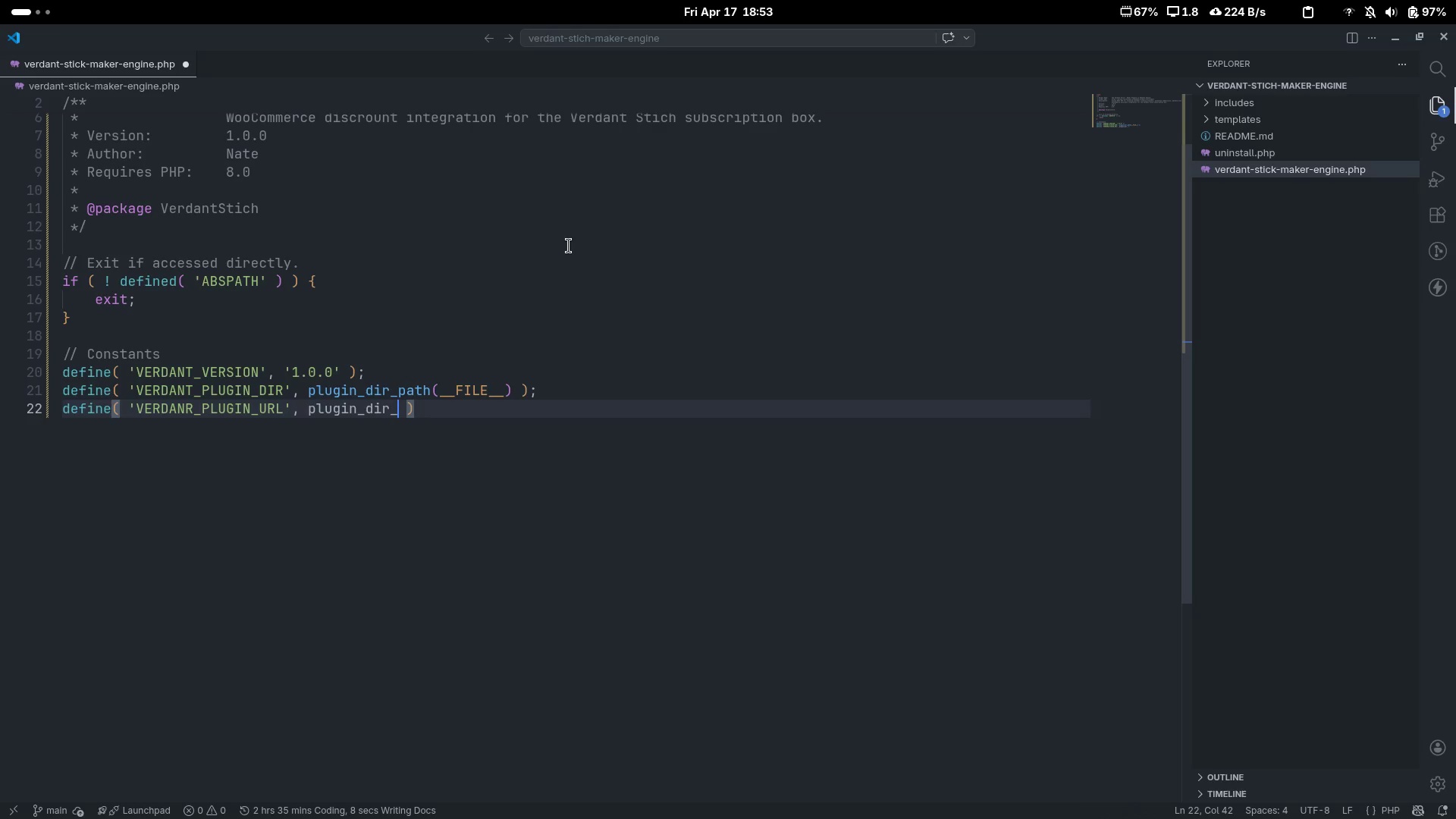 
key(Backspace)
 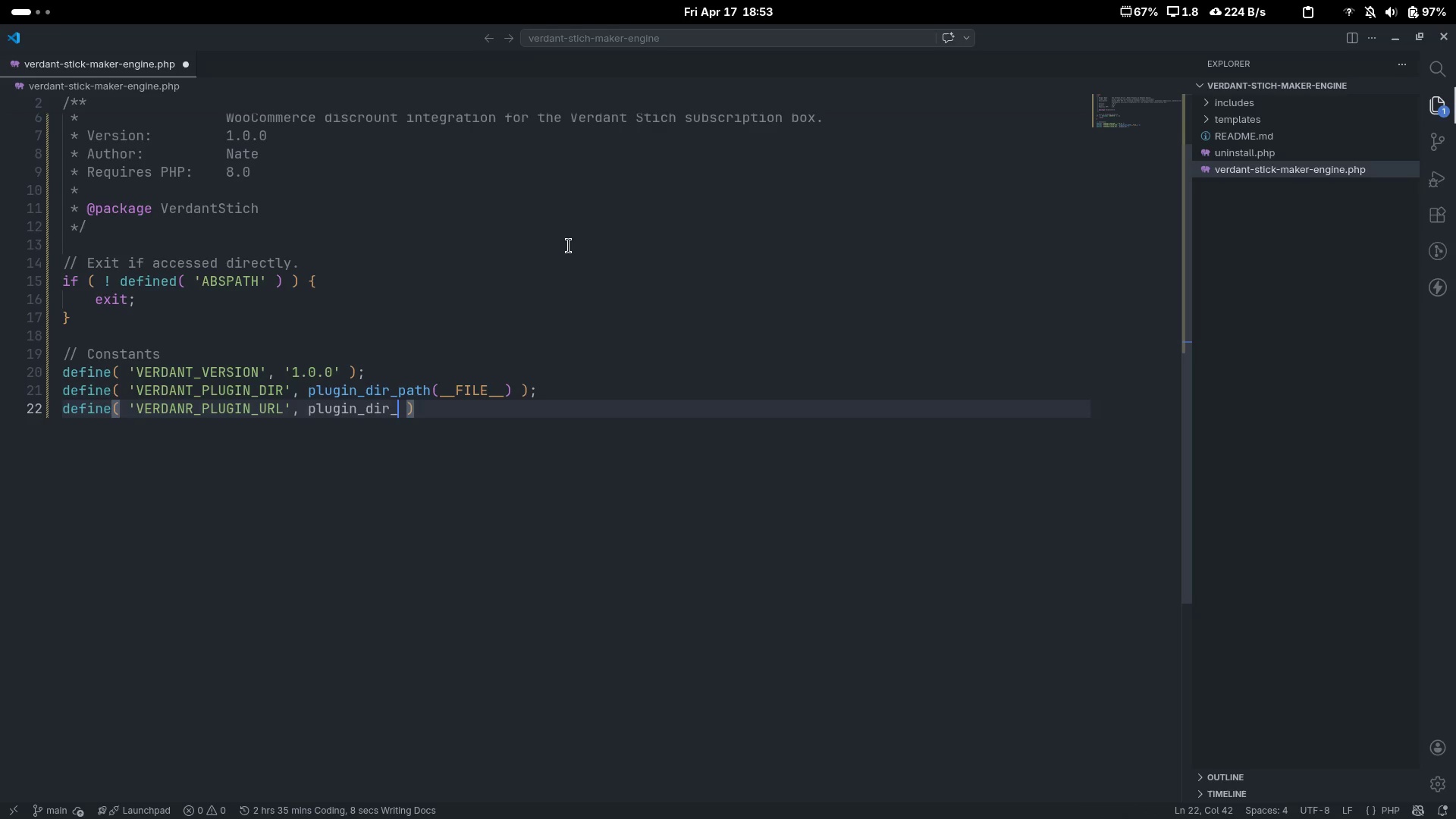 
key(Control+0)
 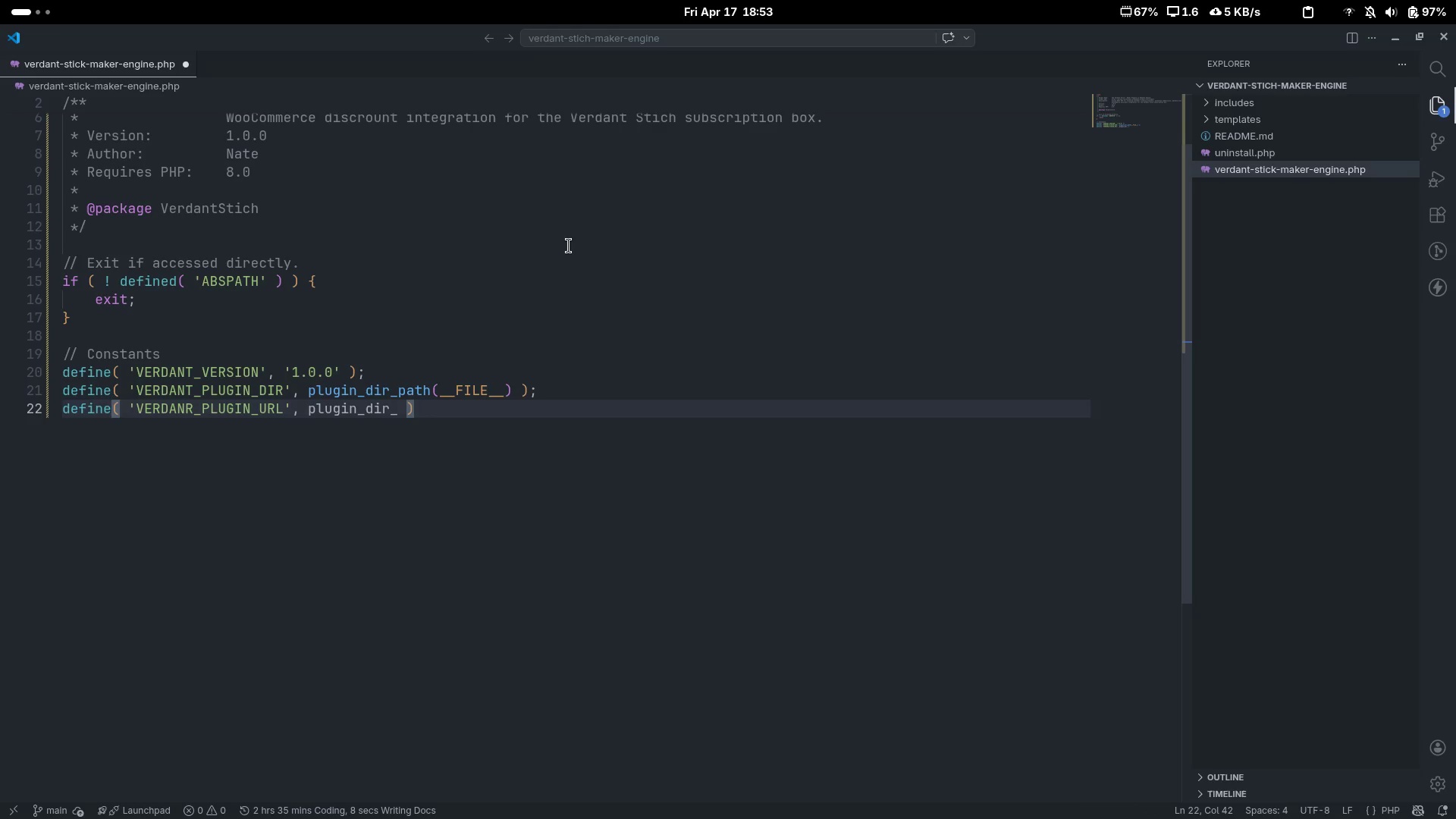 
type(url(__FUL)
key(Backspace)
key(Backspace)
type(ILE__)
 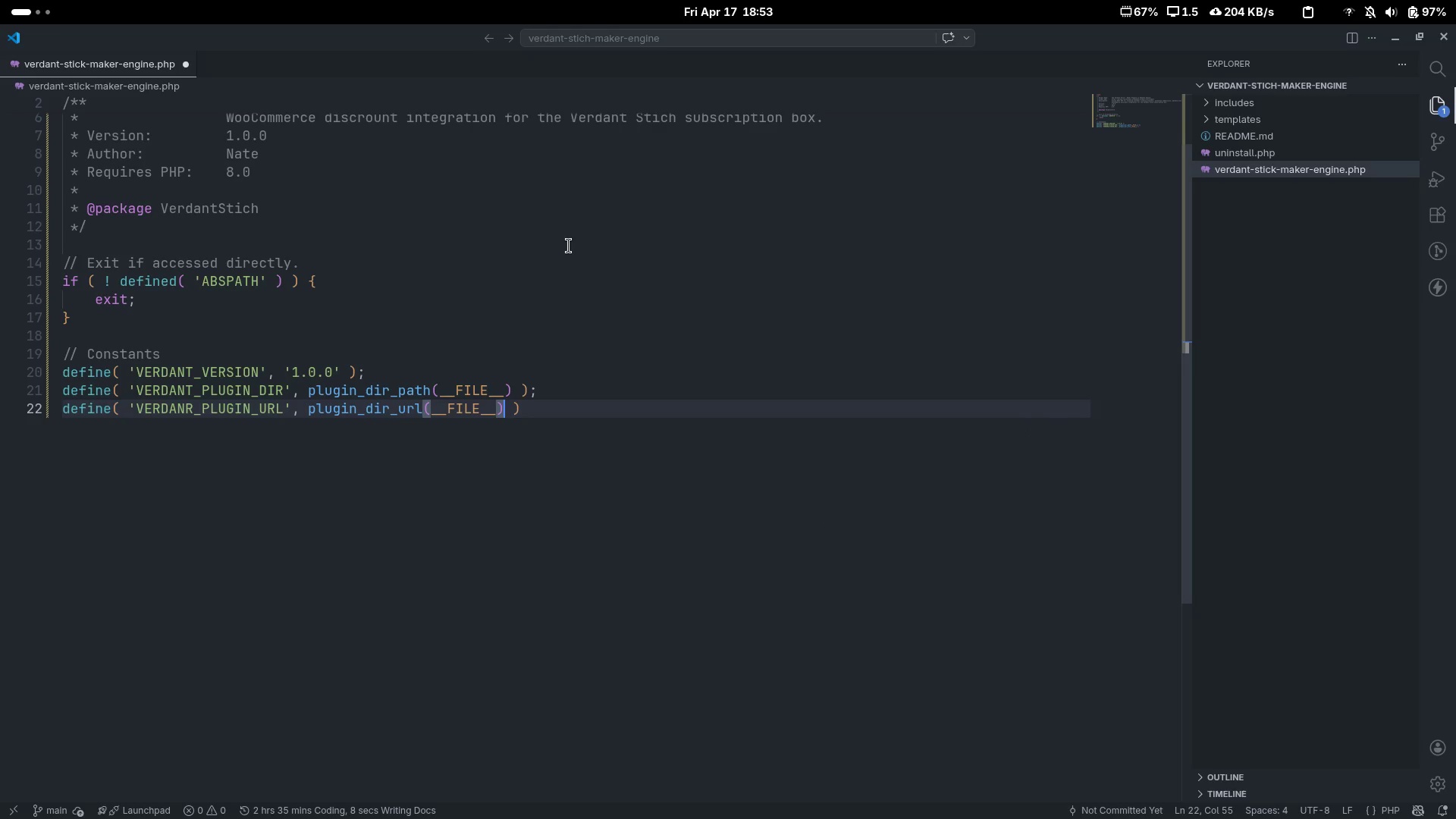 
key(Control+ArrowRight)
 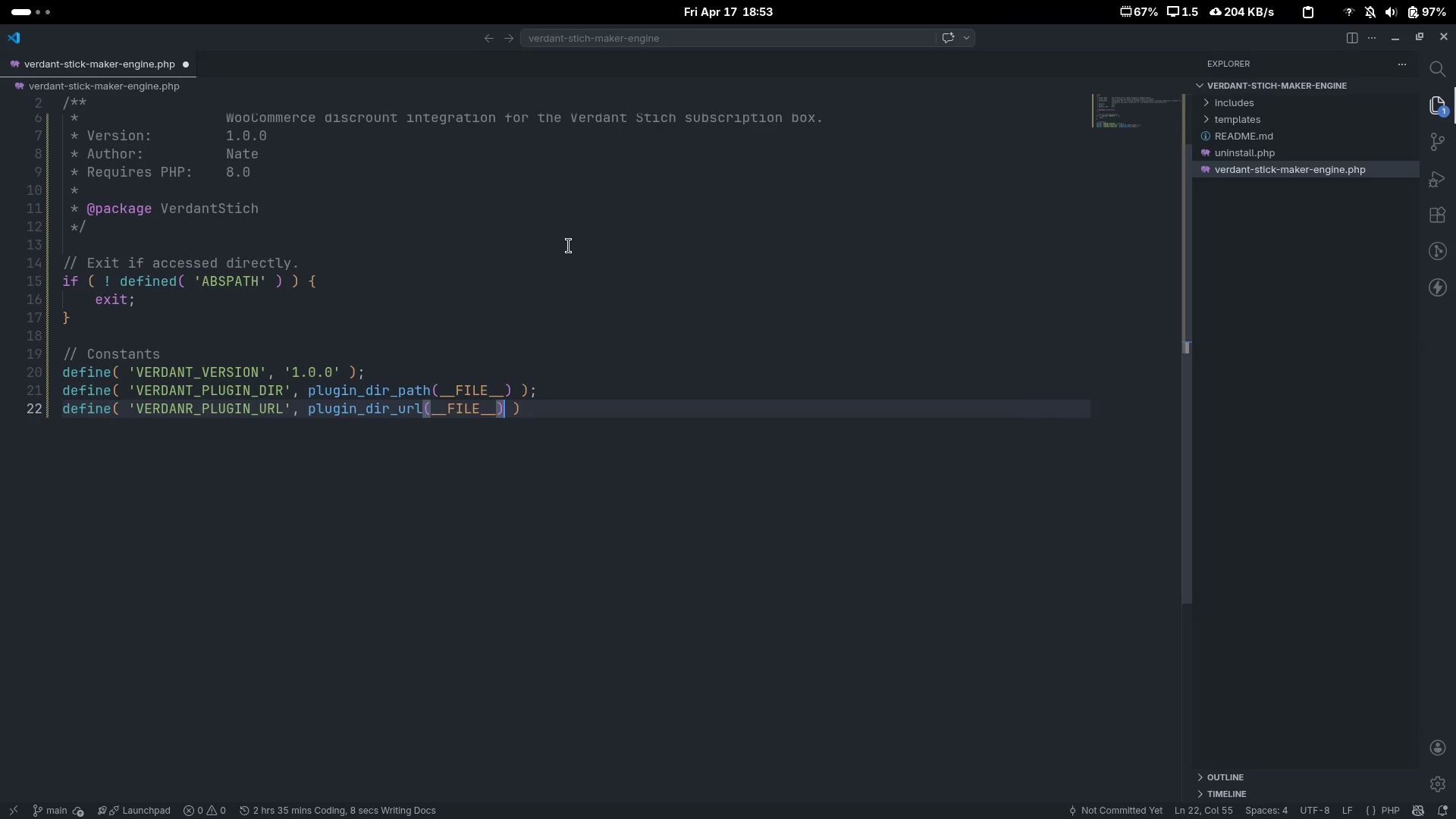 
key(Control+ControlLeft)
 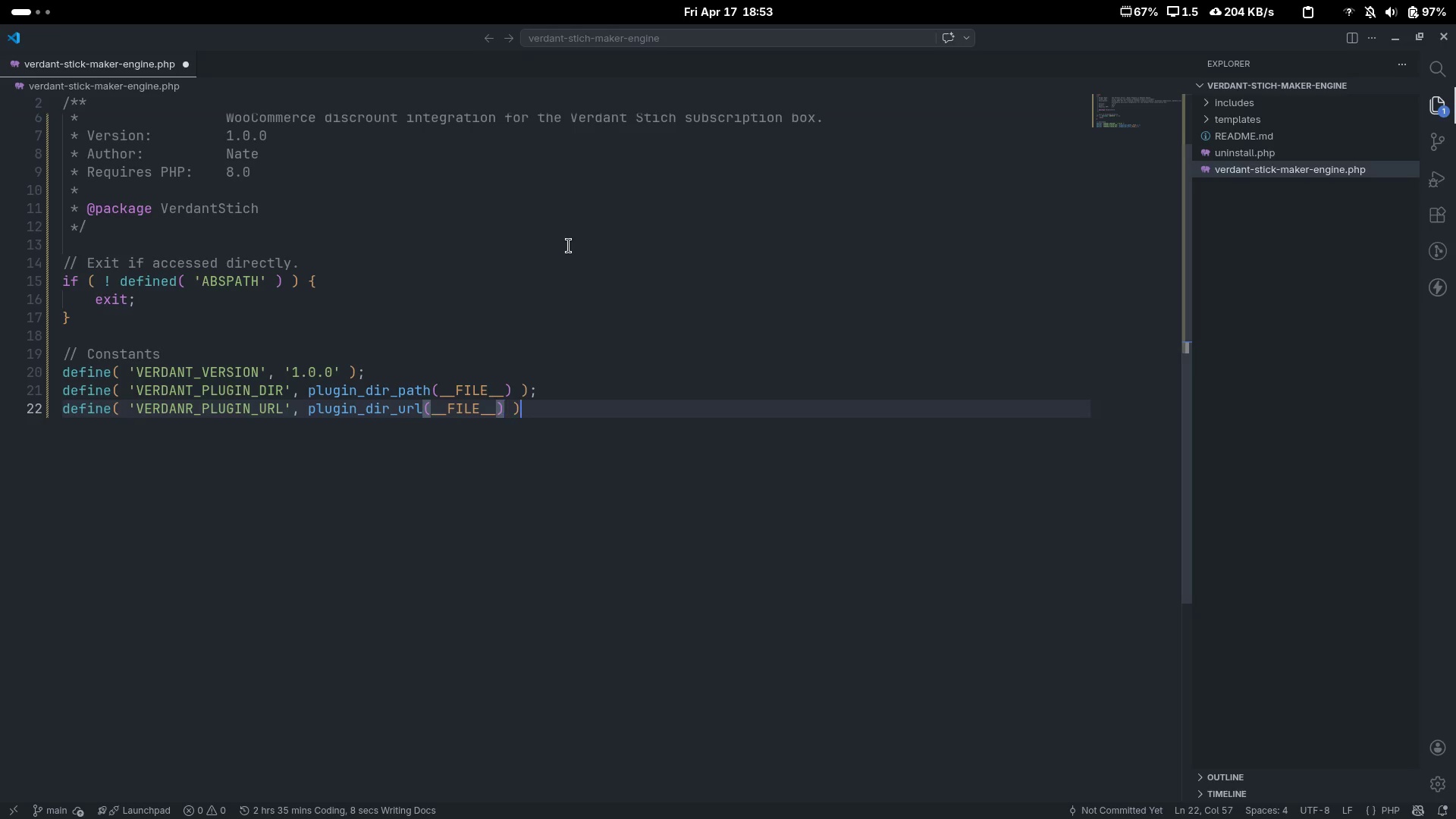 
key(Control+ArrowRight)
 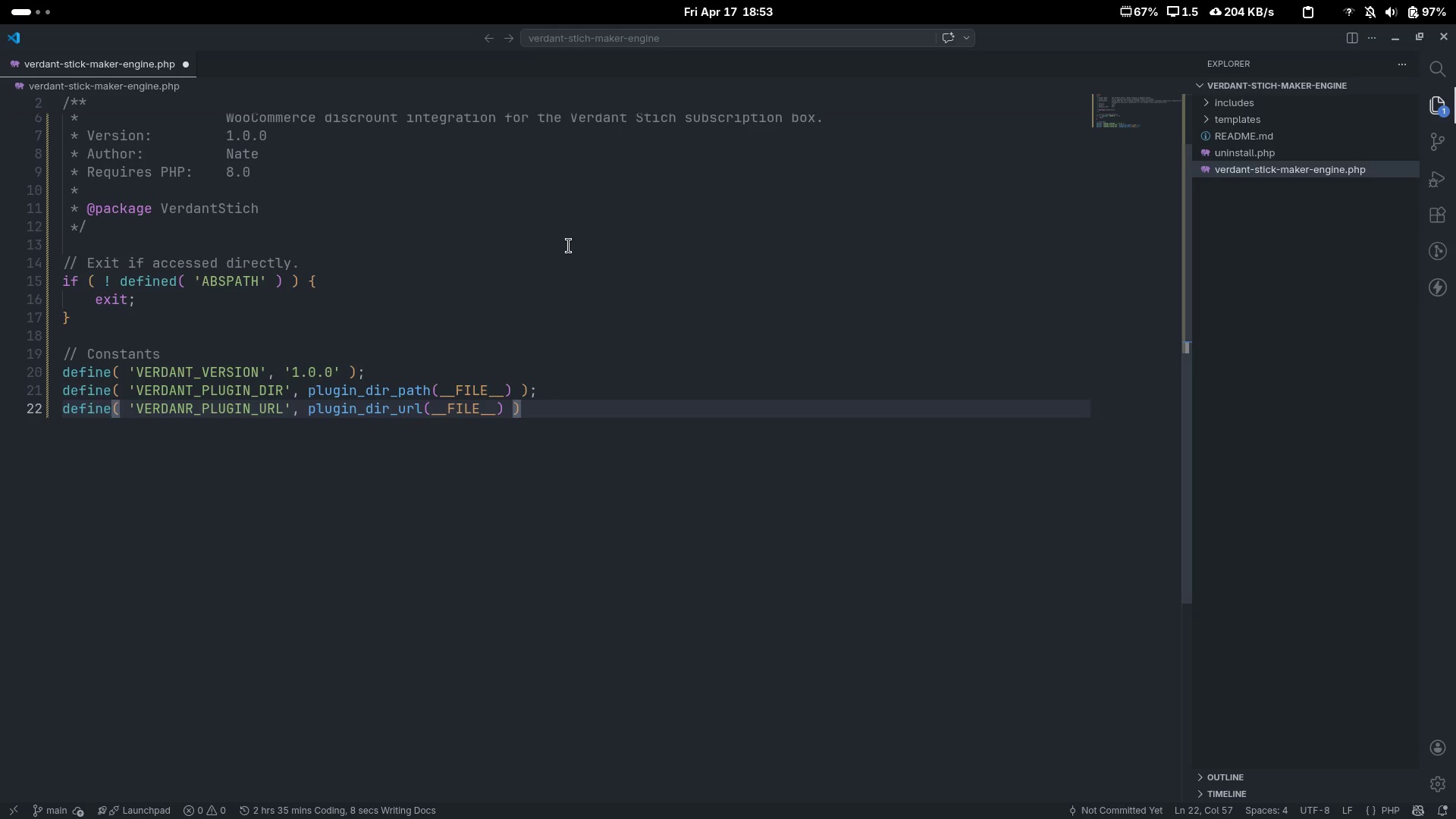 
key(Semicolon)
 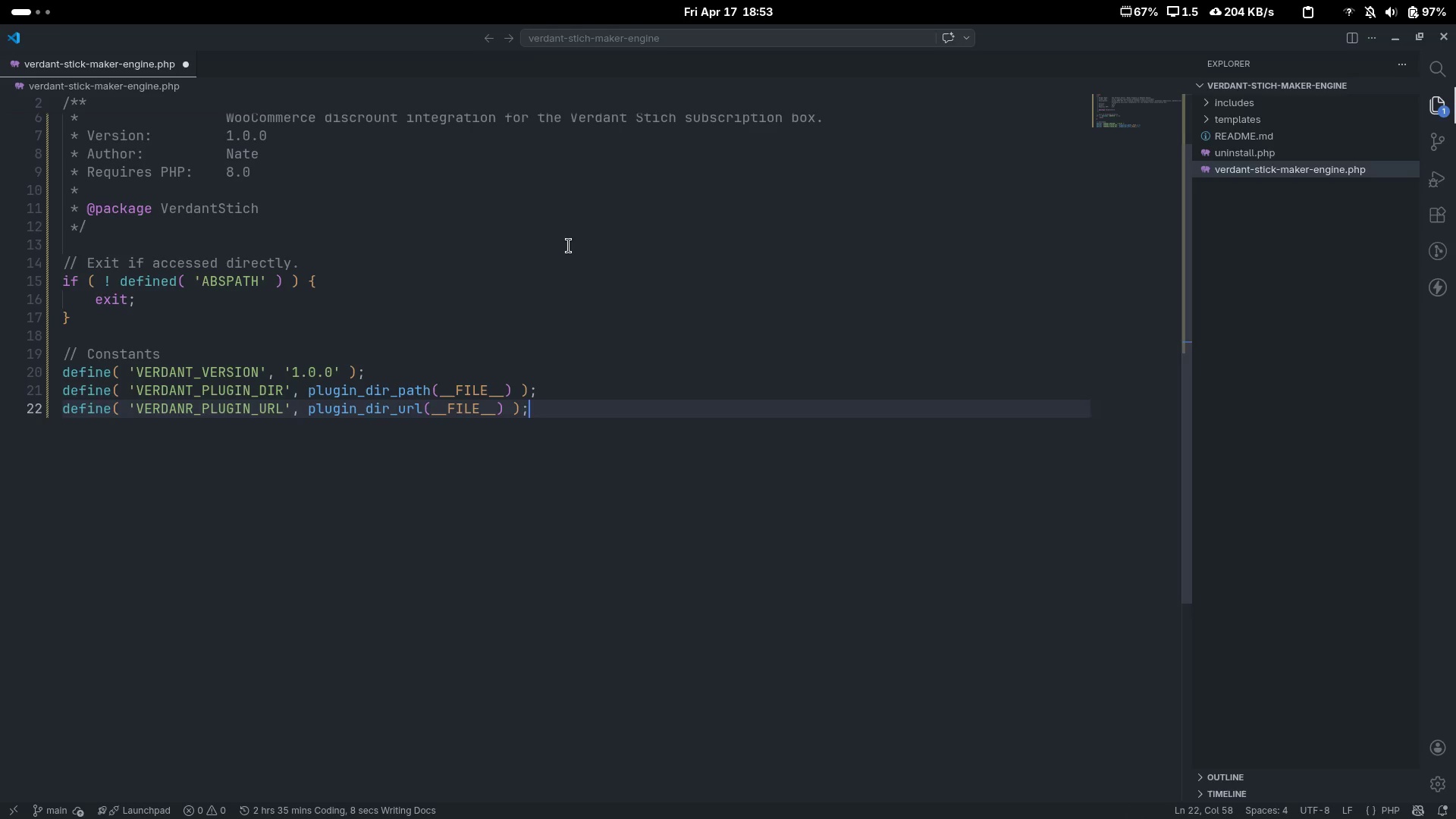 
key(Enter)
 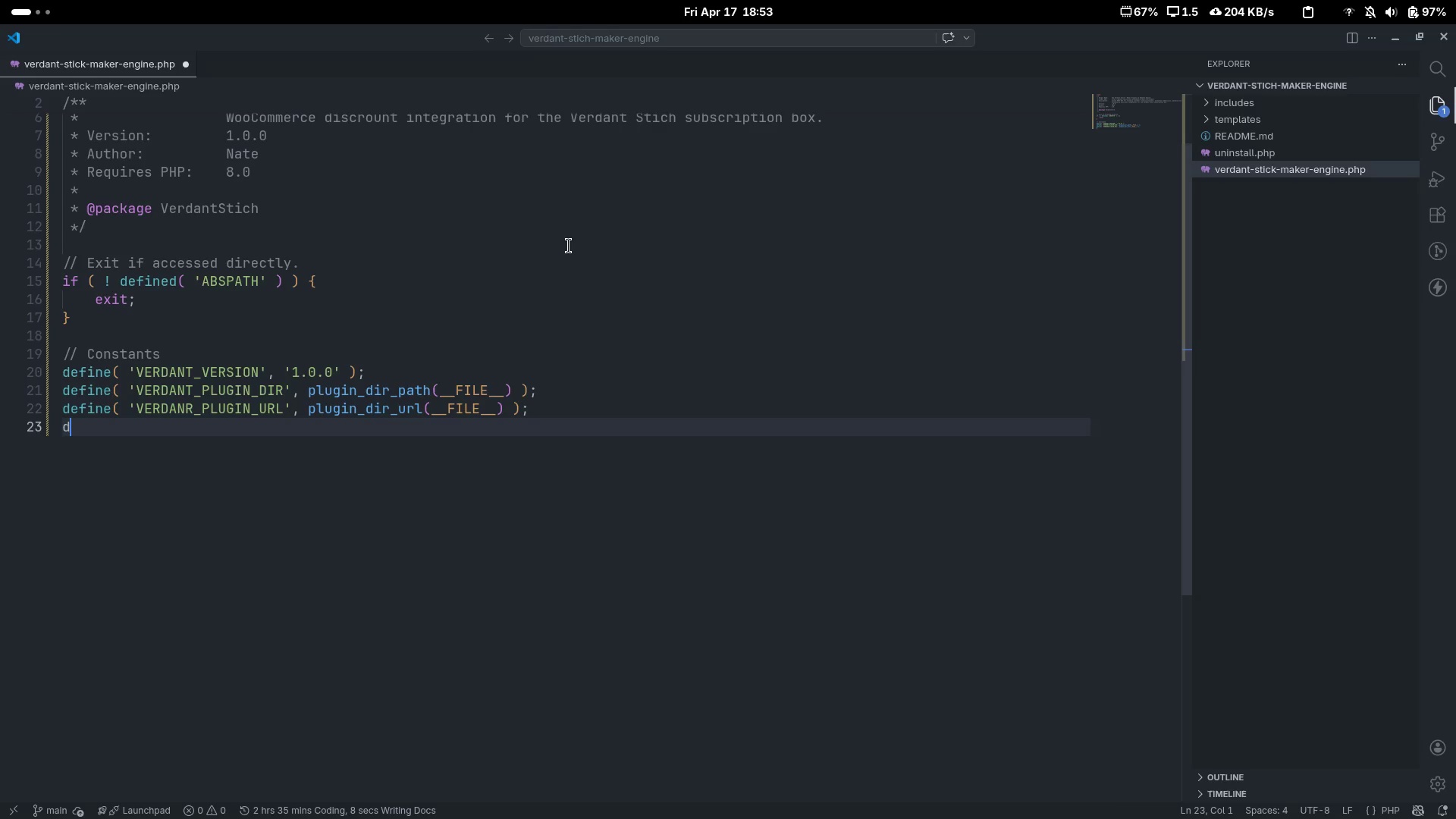 
type(define( )
 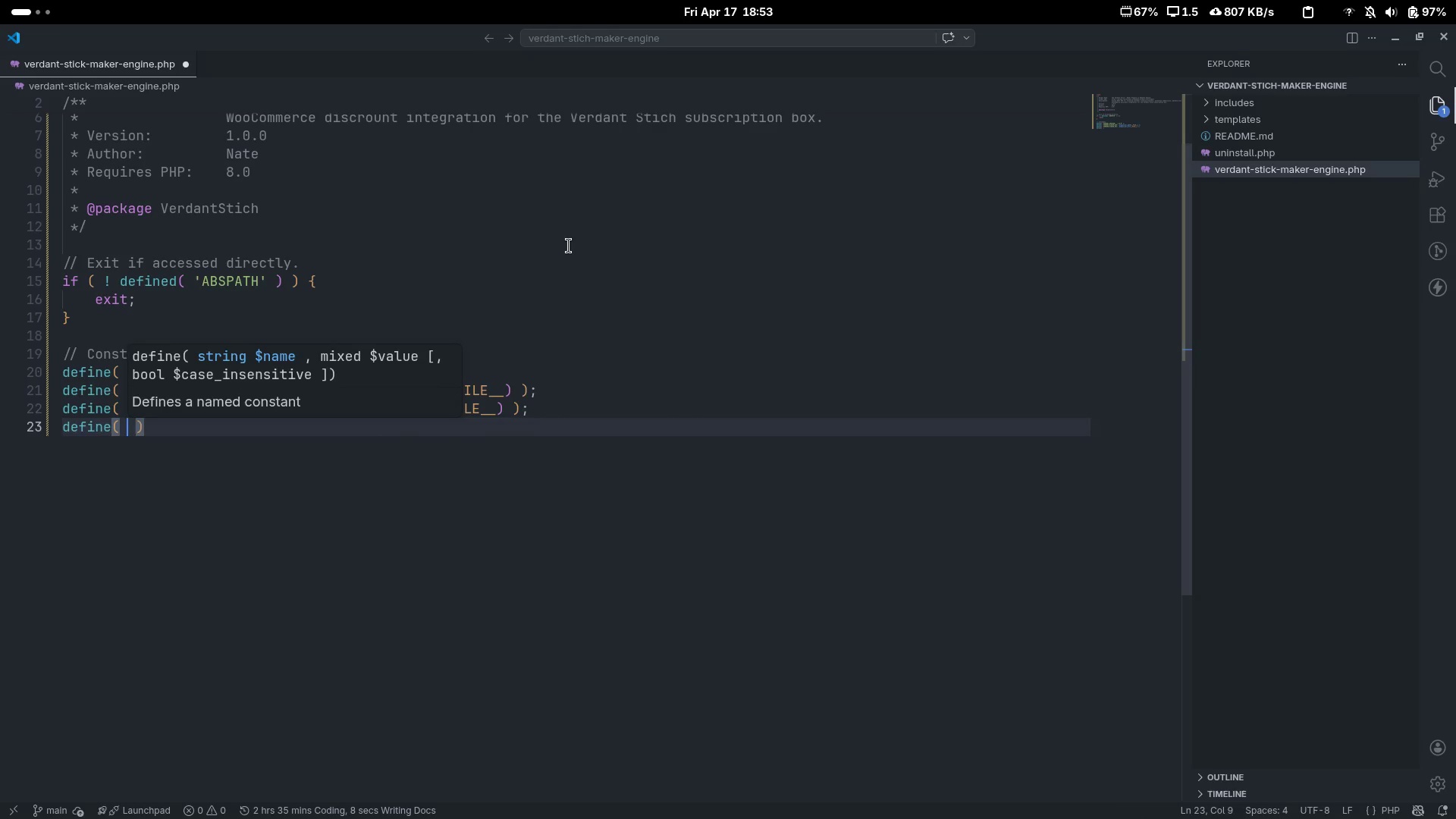 
 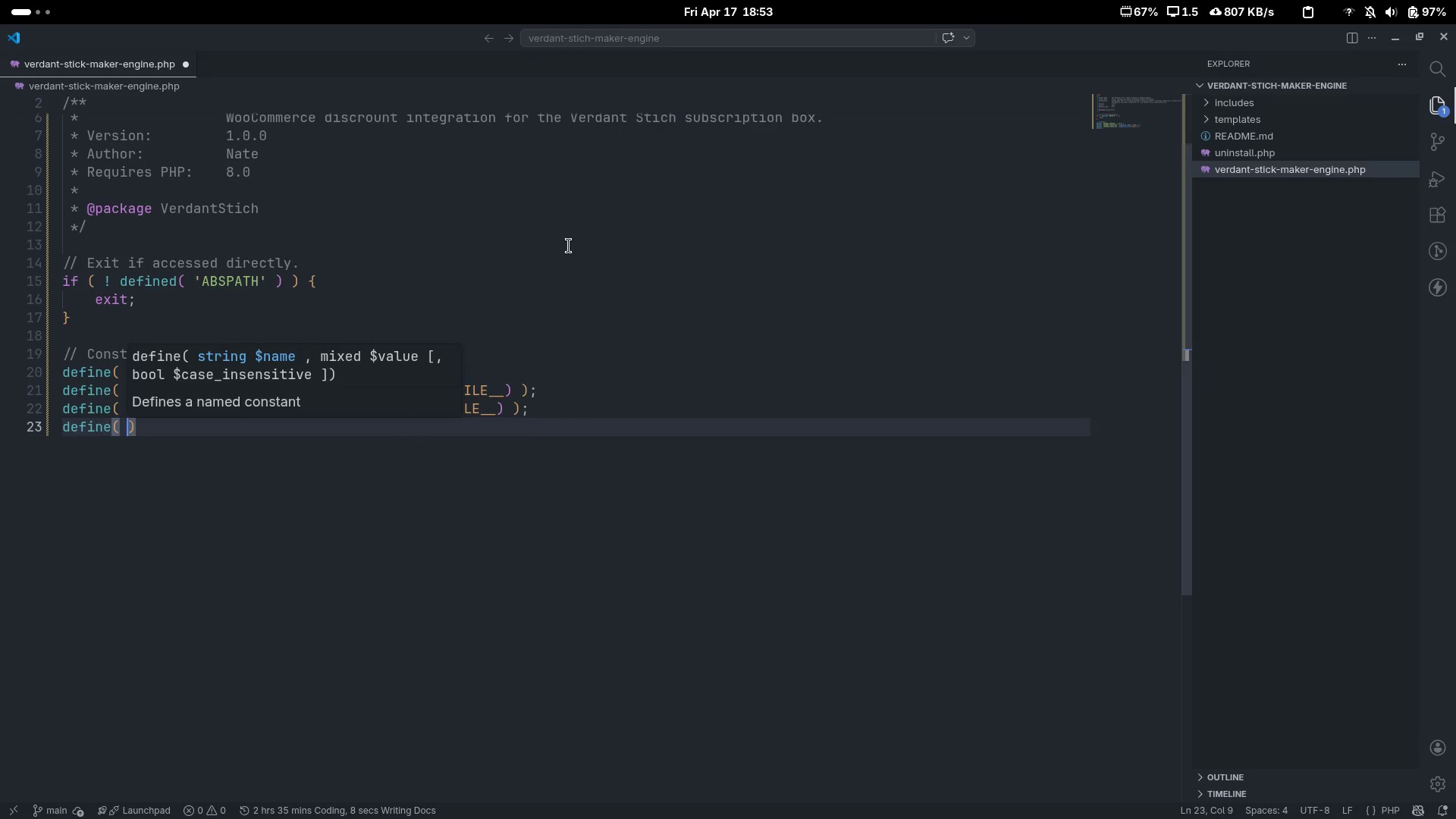 
key(ArrowLeft)
 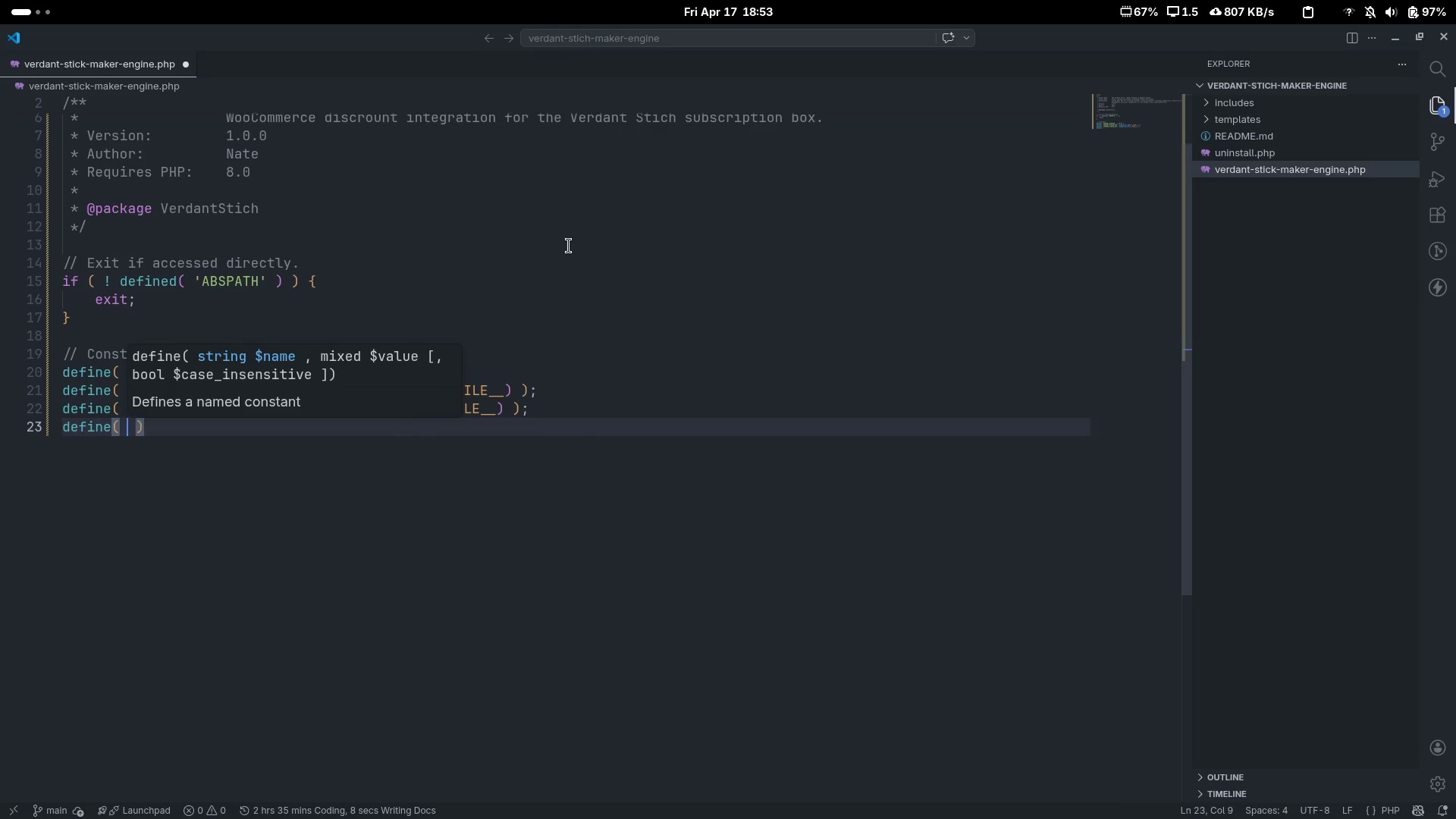 
type( 'VR)
key(Backspace)
type(ERDANR)
key(Backspace)
type(T_PLUGIN_FILE)
 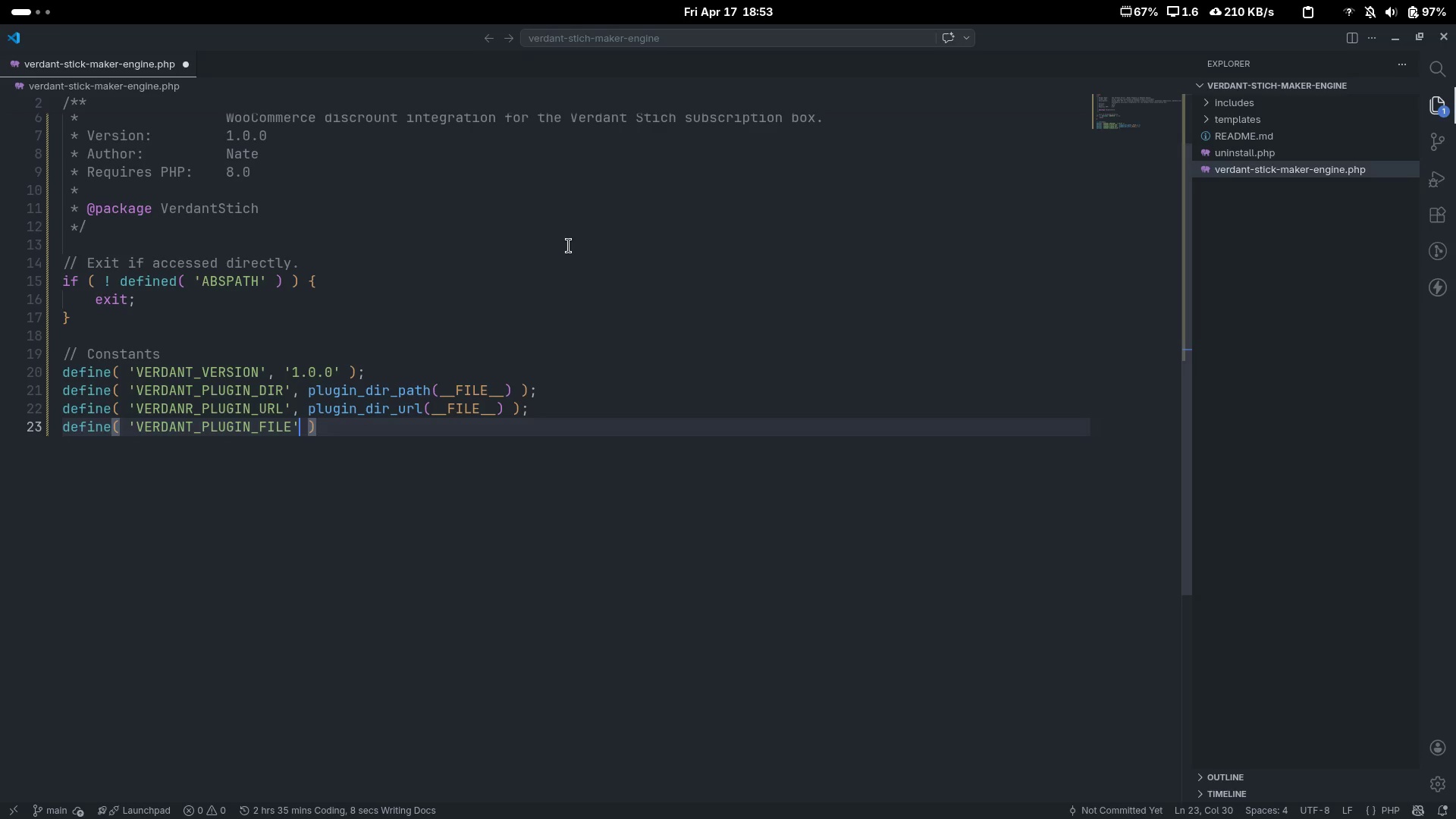 
 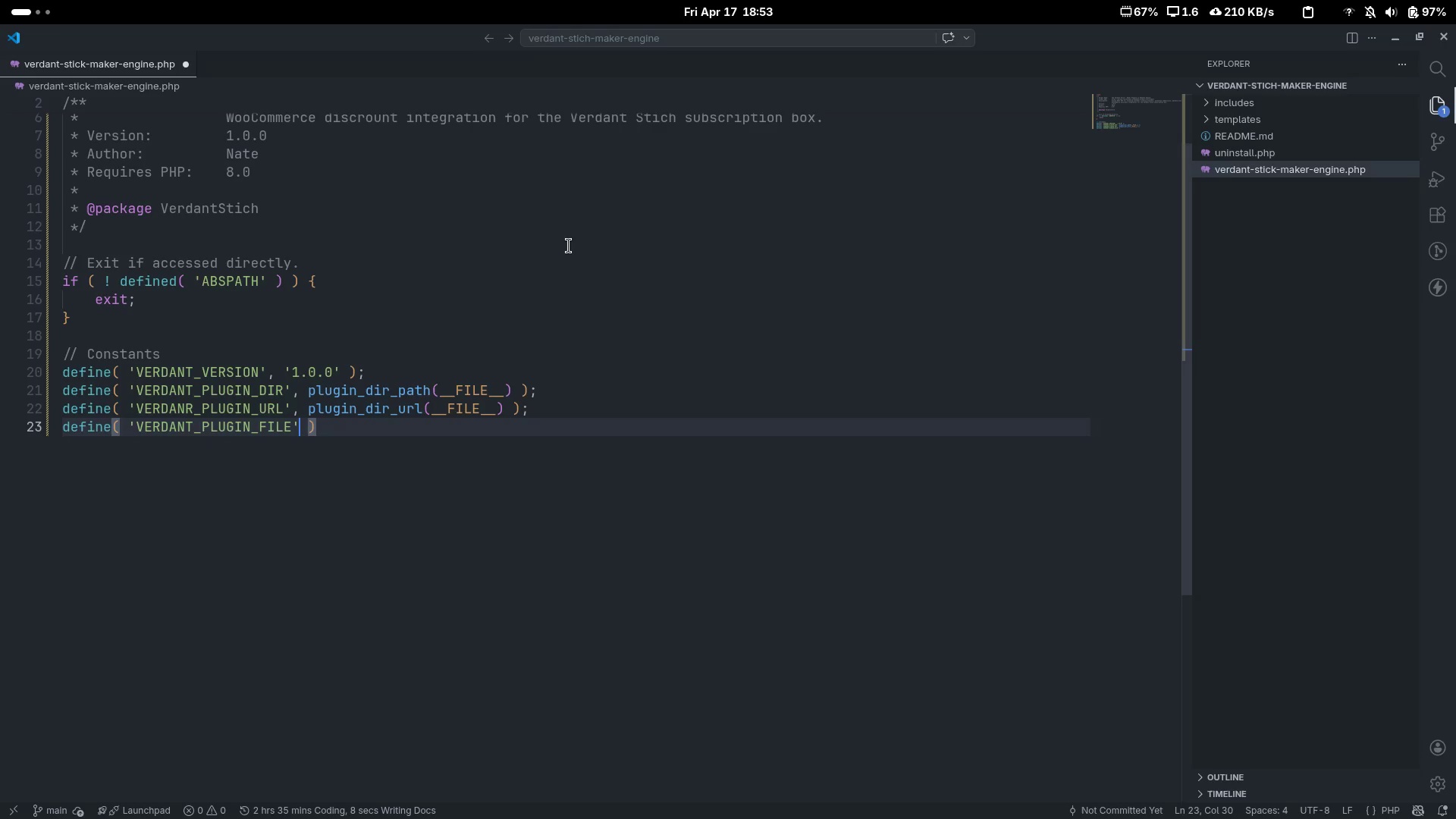 
key(ArrowRight)
 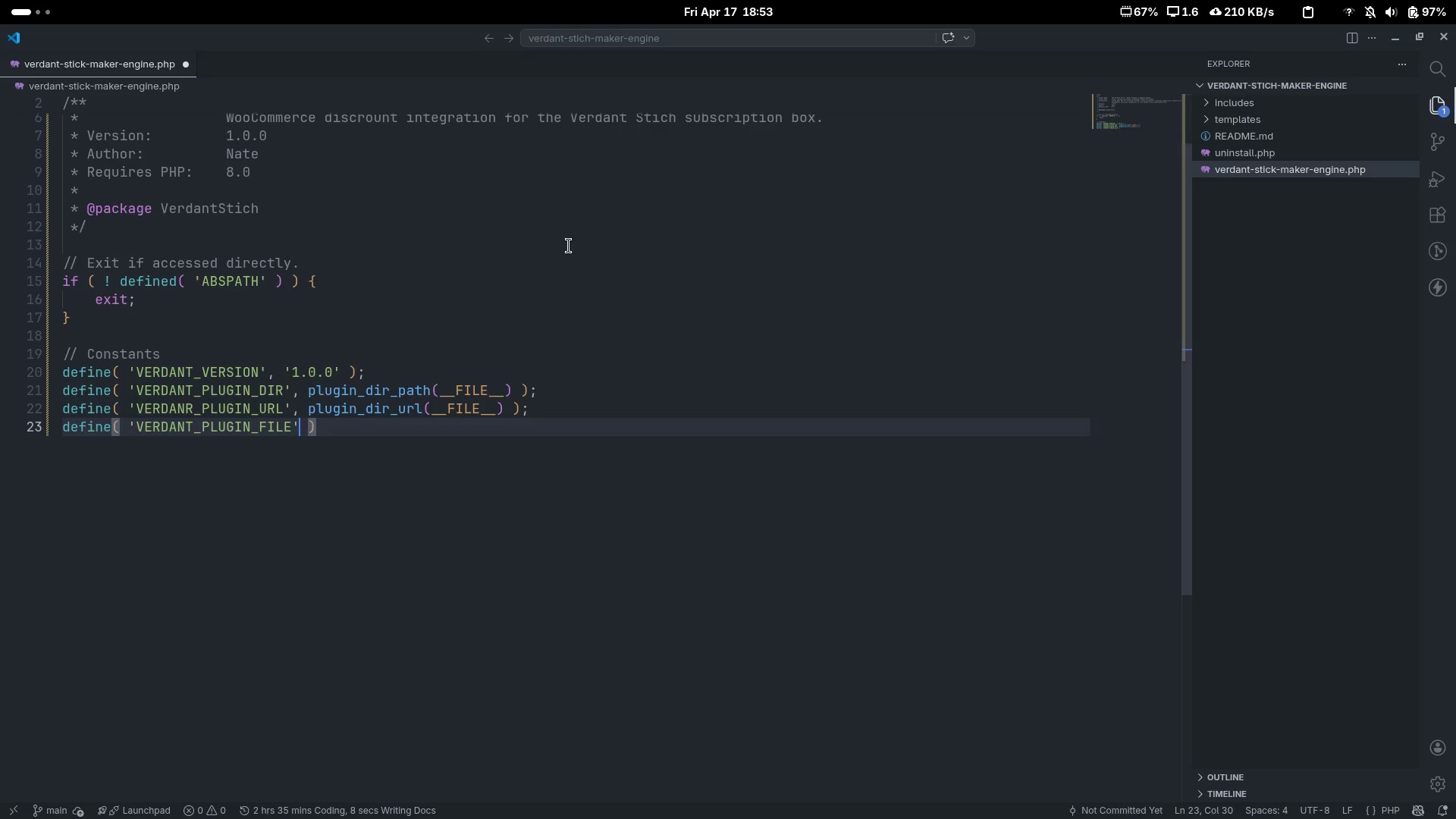 
type(, __FILE__)
 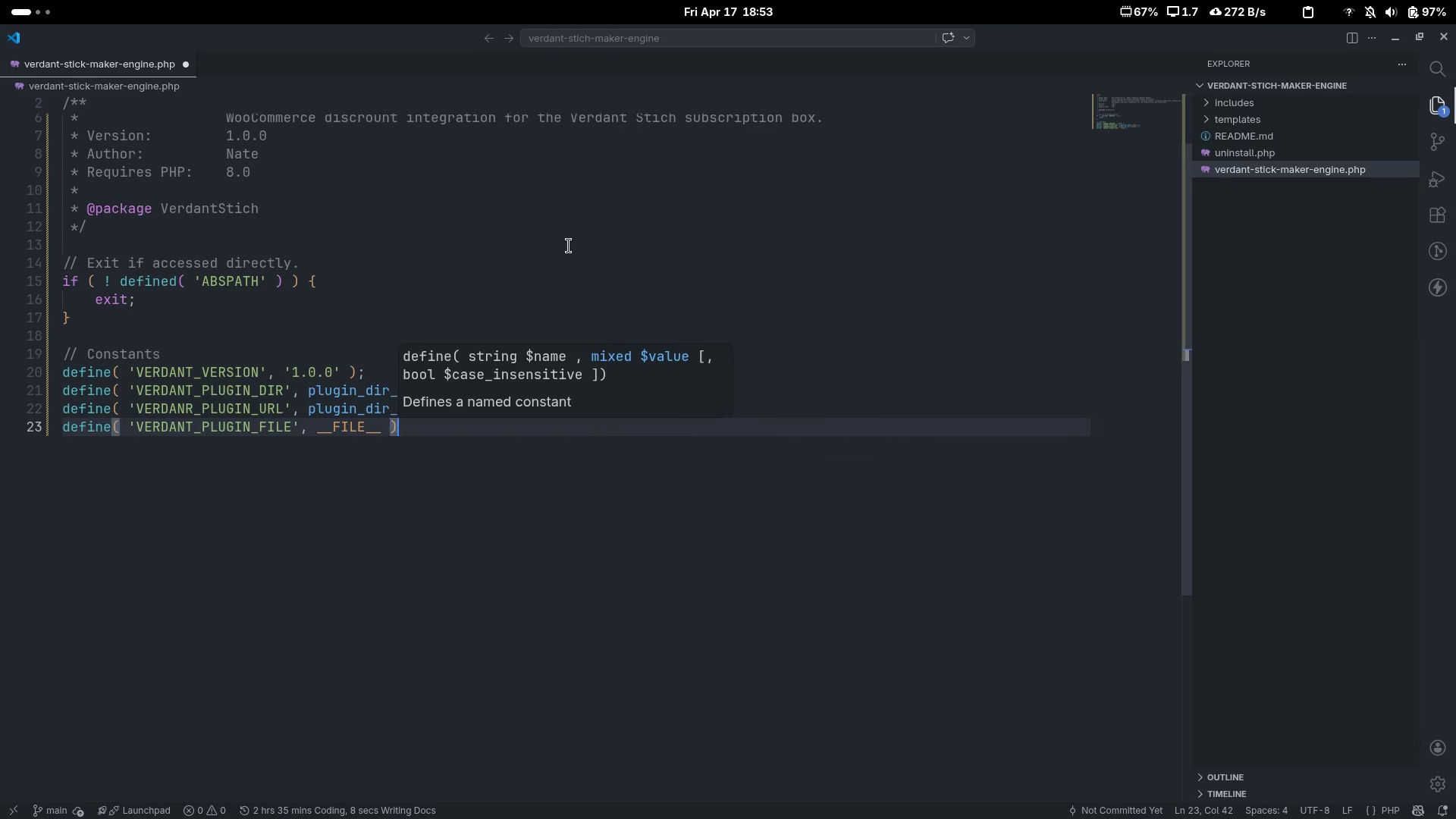 
 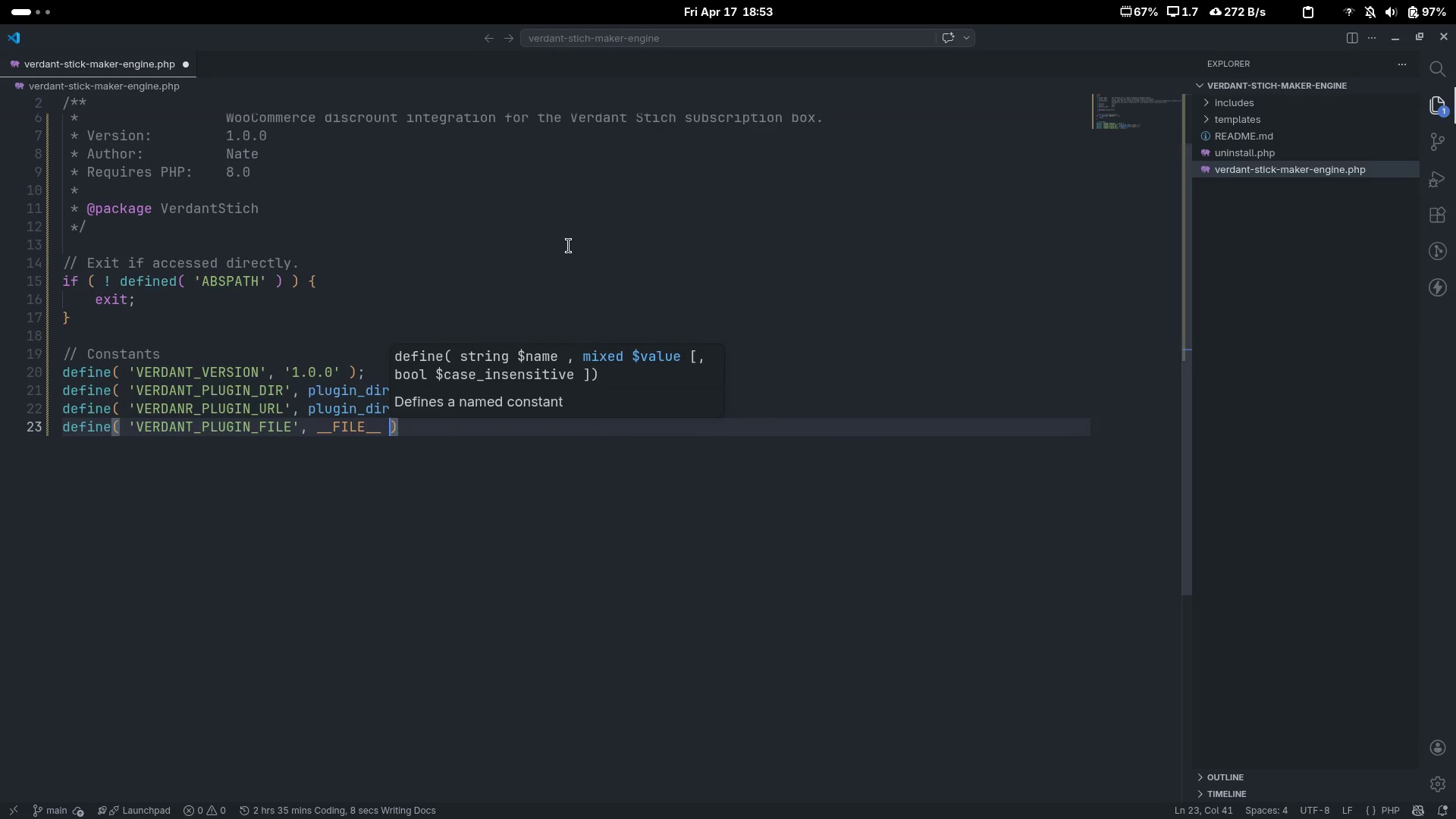 
key(ArrowRight)
 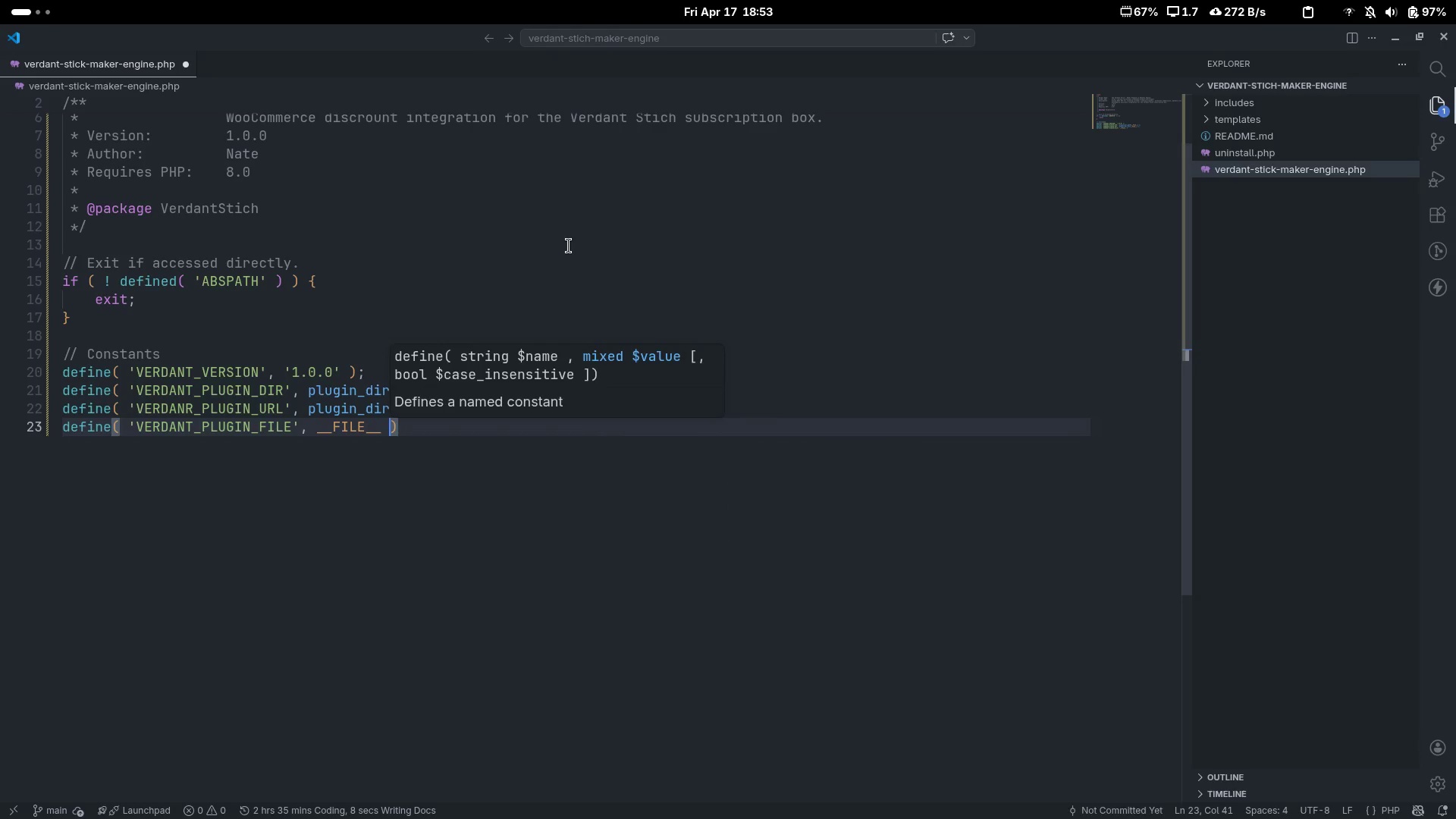 
key(Control+ControlLeft)
 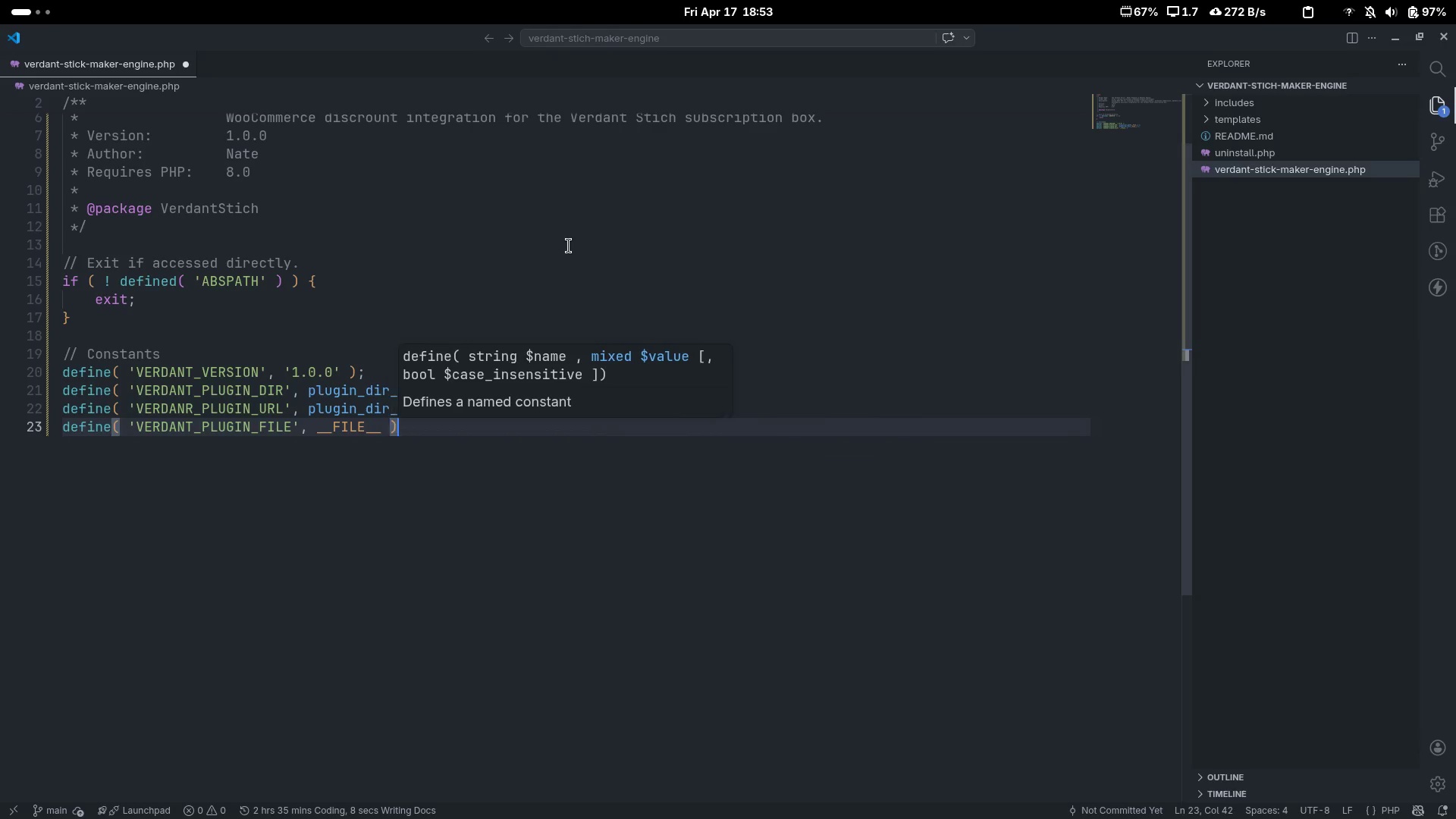 
key(Control+ArrowRight)
 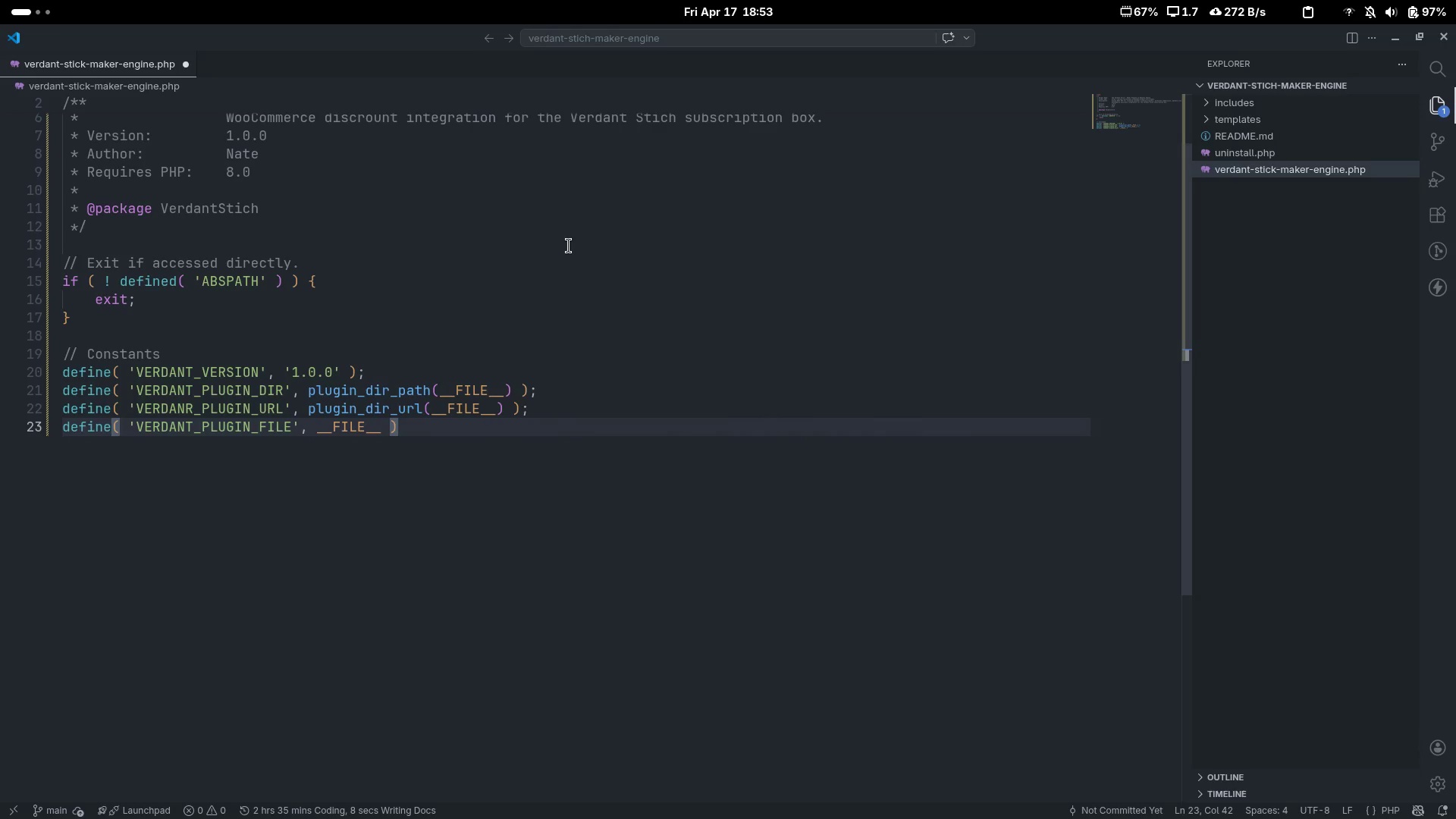 
key(Semicolon)
 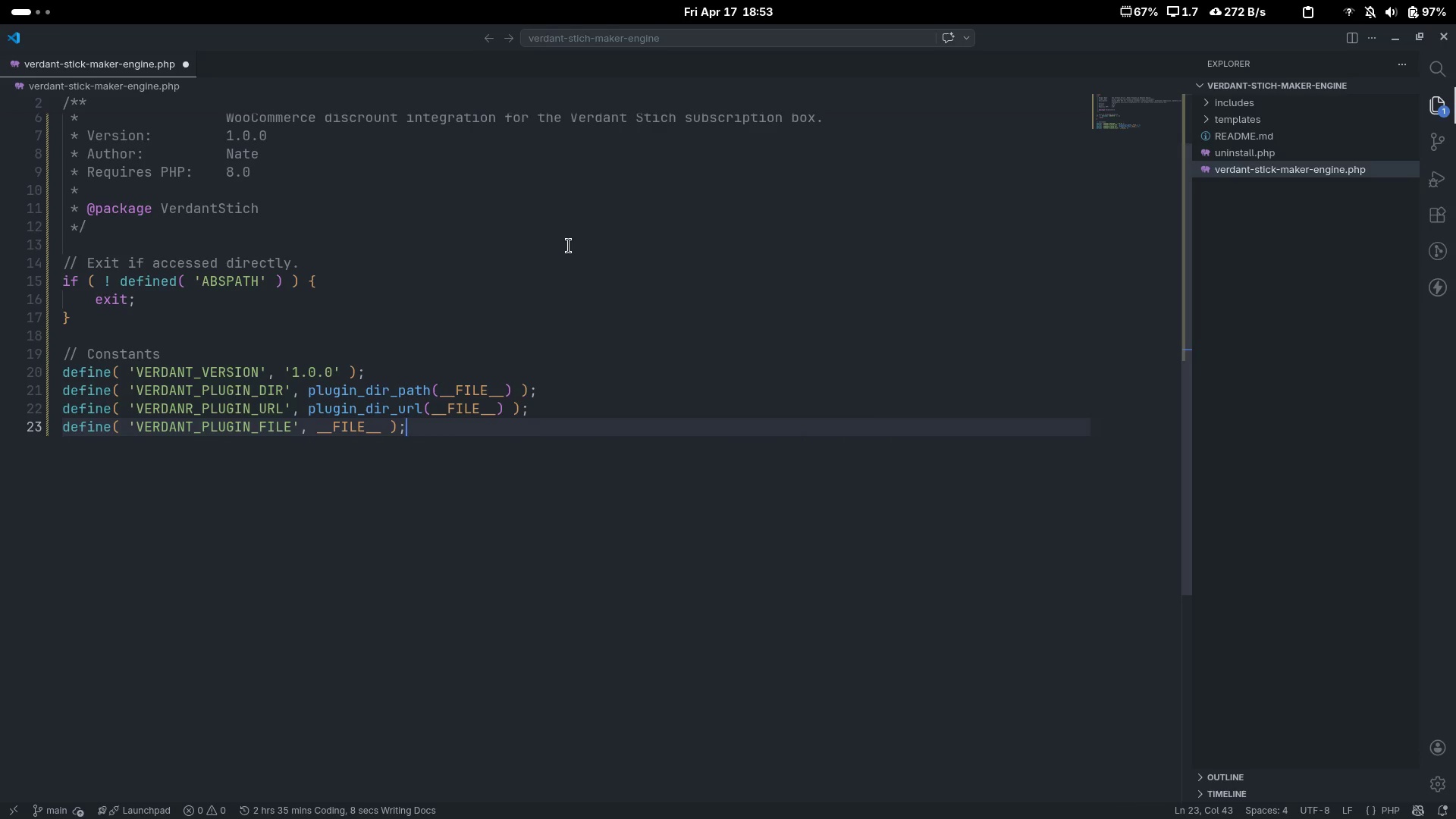 
key(Enter)
 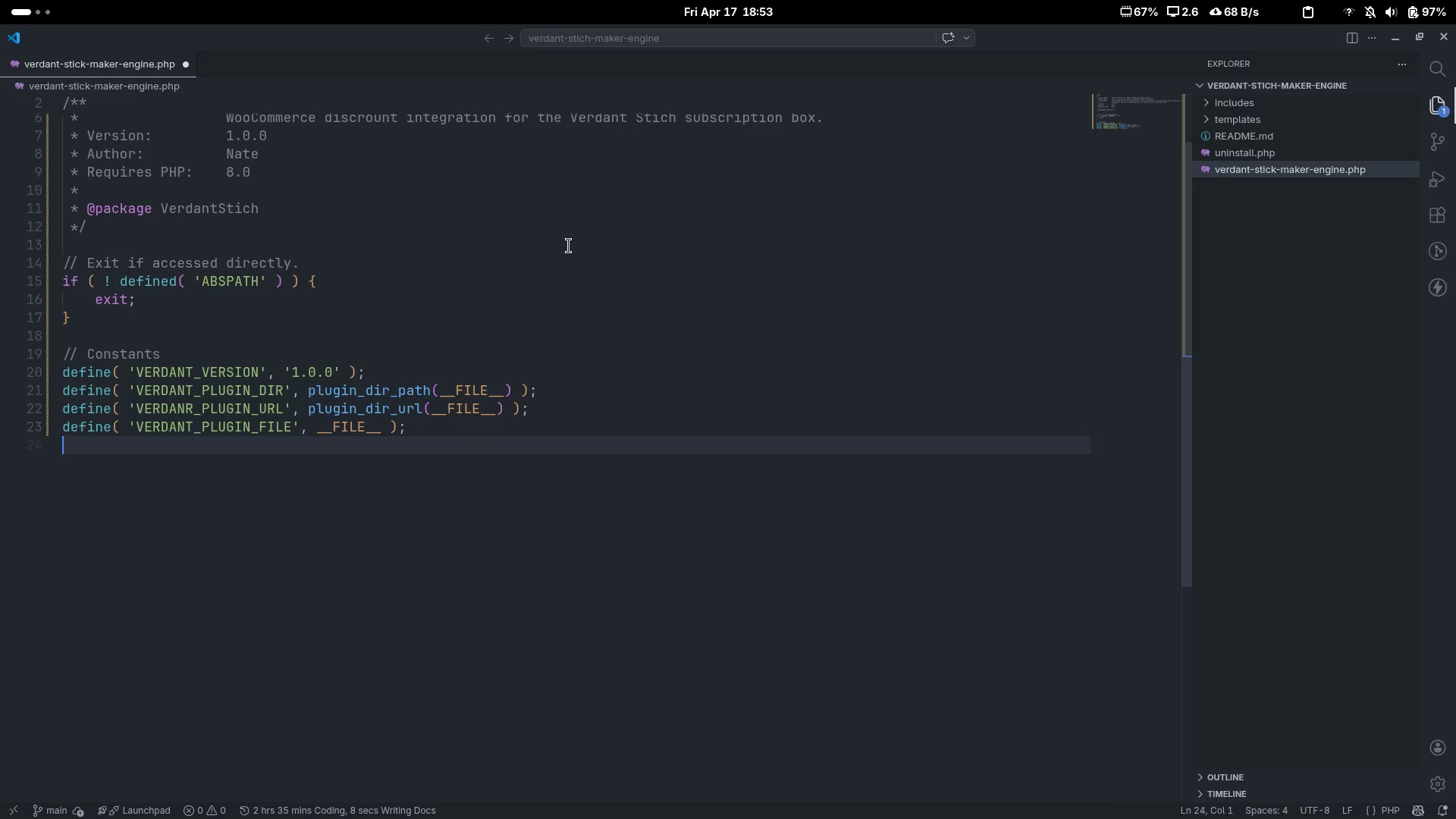 
key(Enter)
 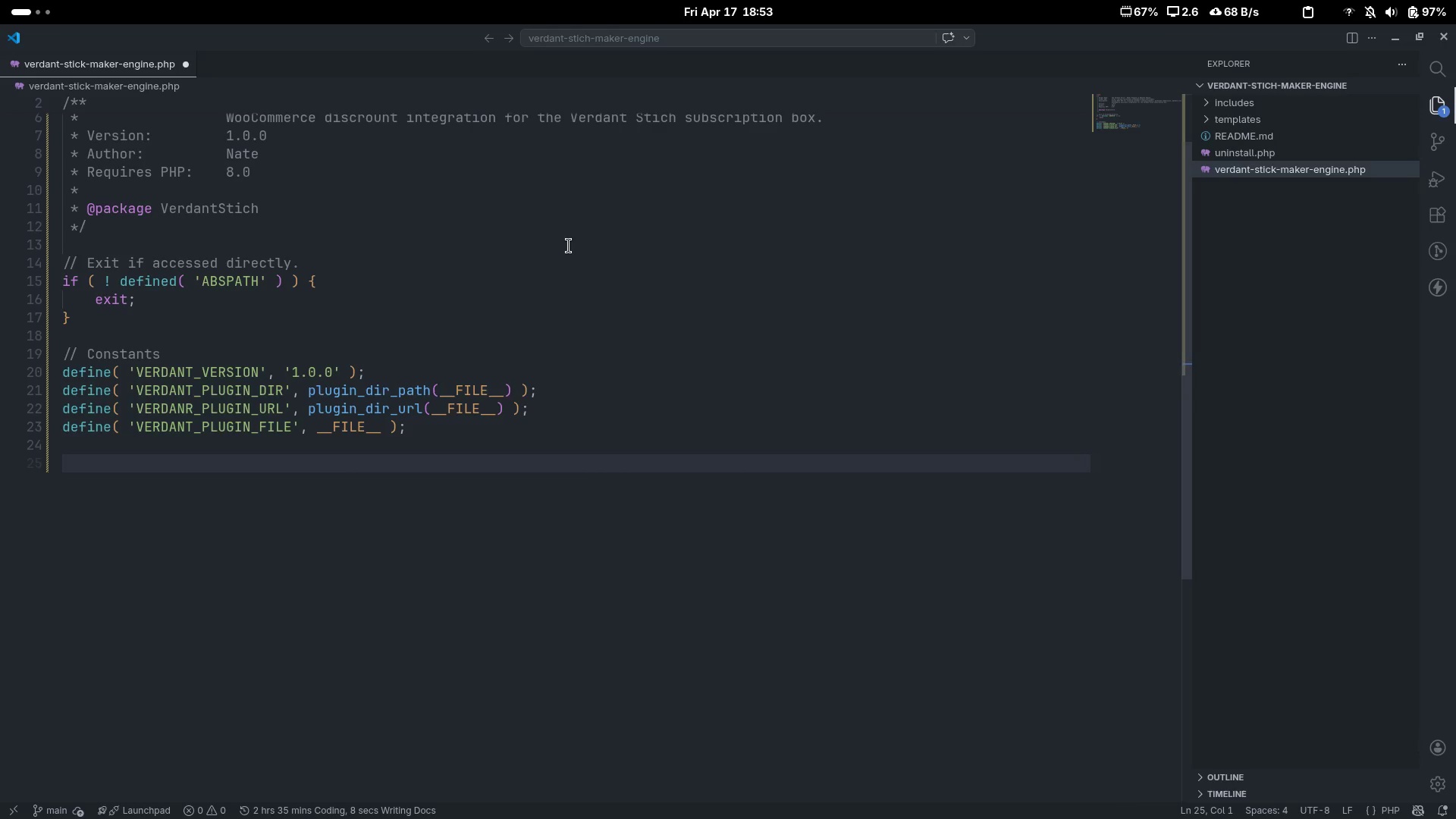 
key(Control+ControlLeft)
 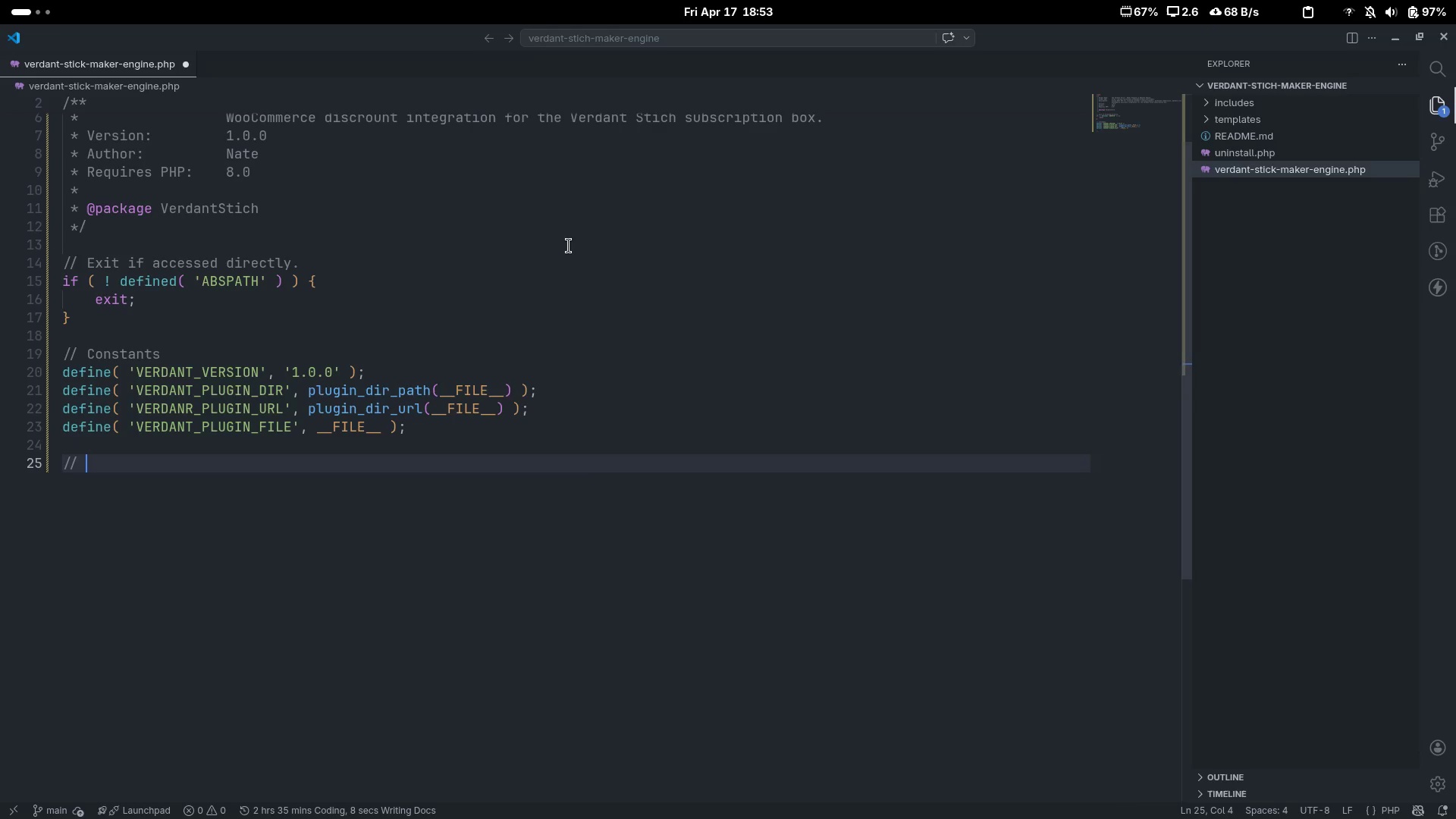 
key(Control+Slash)
 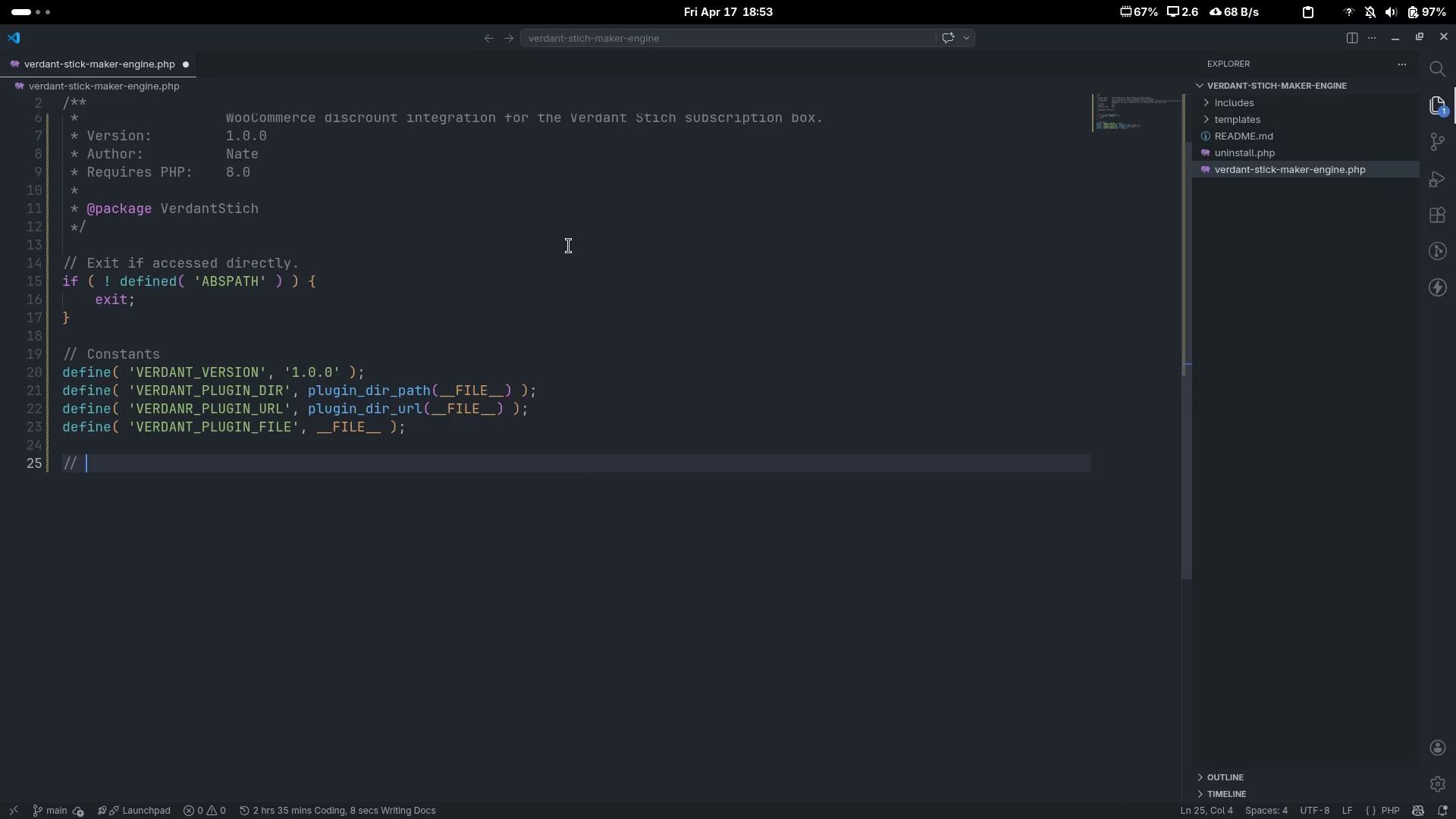 
type(Auo)
key(Backspace)
type(toloader )
key(Backspace)
type((  )
key(Backspace)
key(Backspace)
 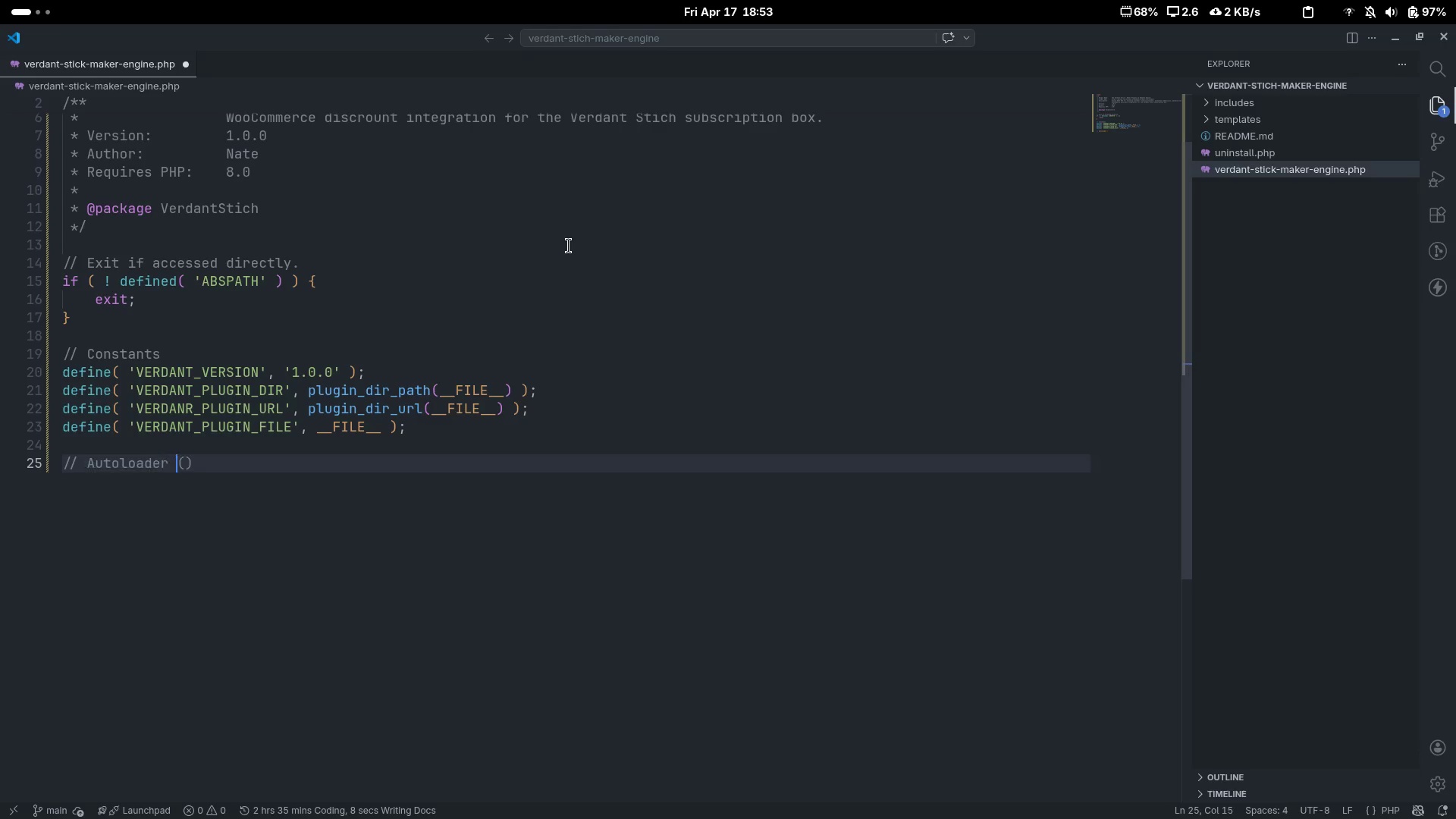 
 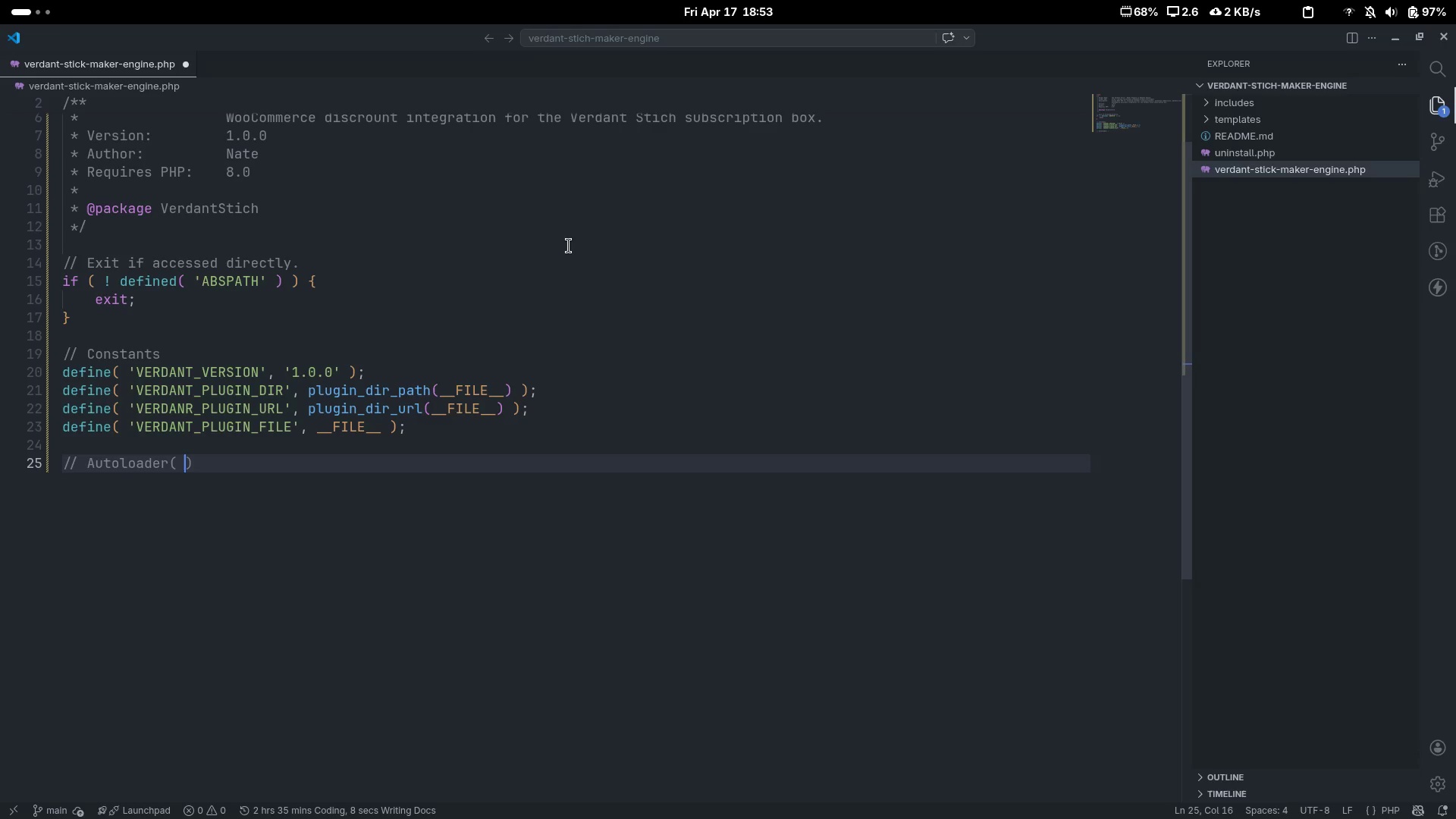 
key(ArrowLeft)
 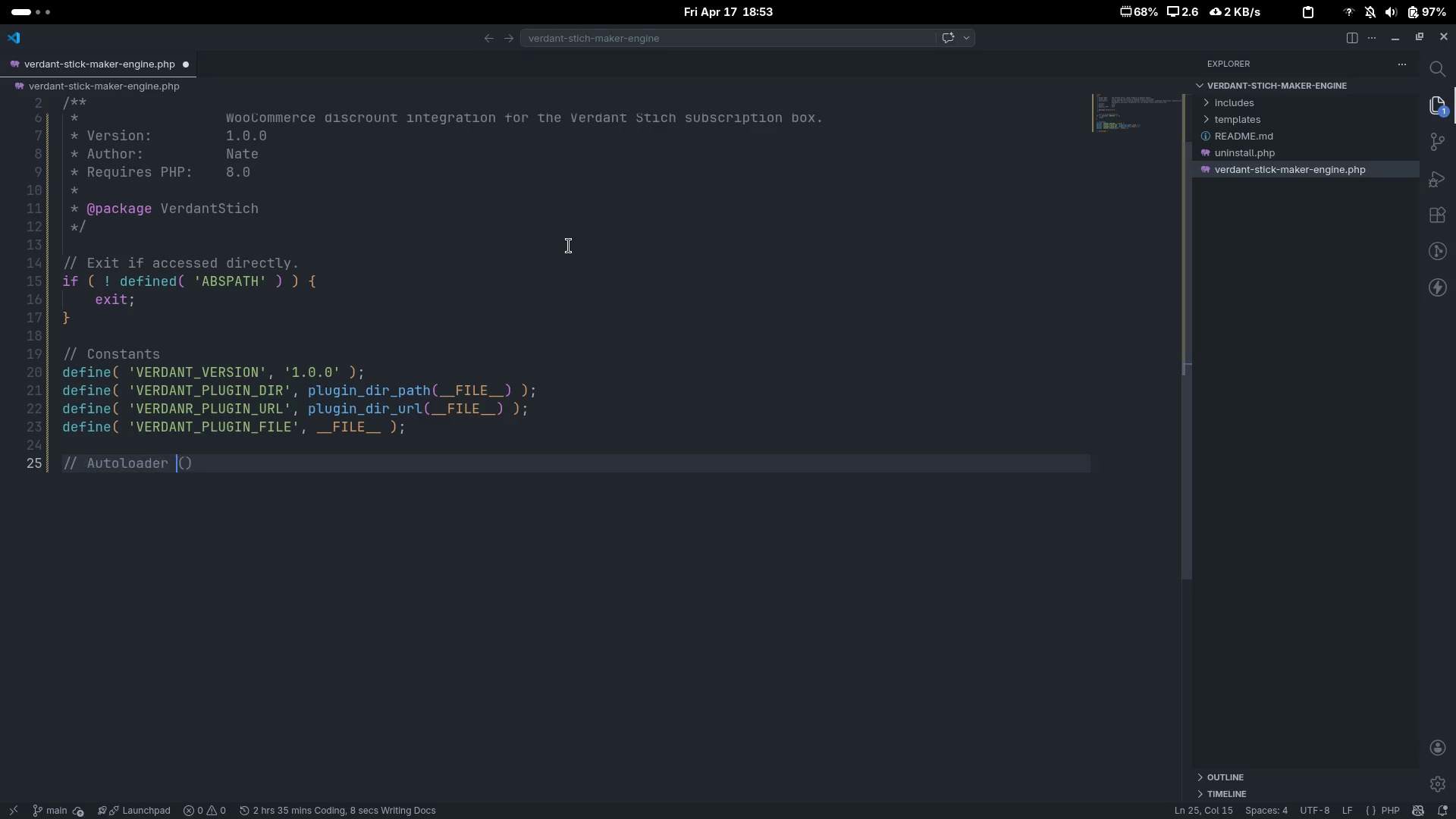 
key(Space)
 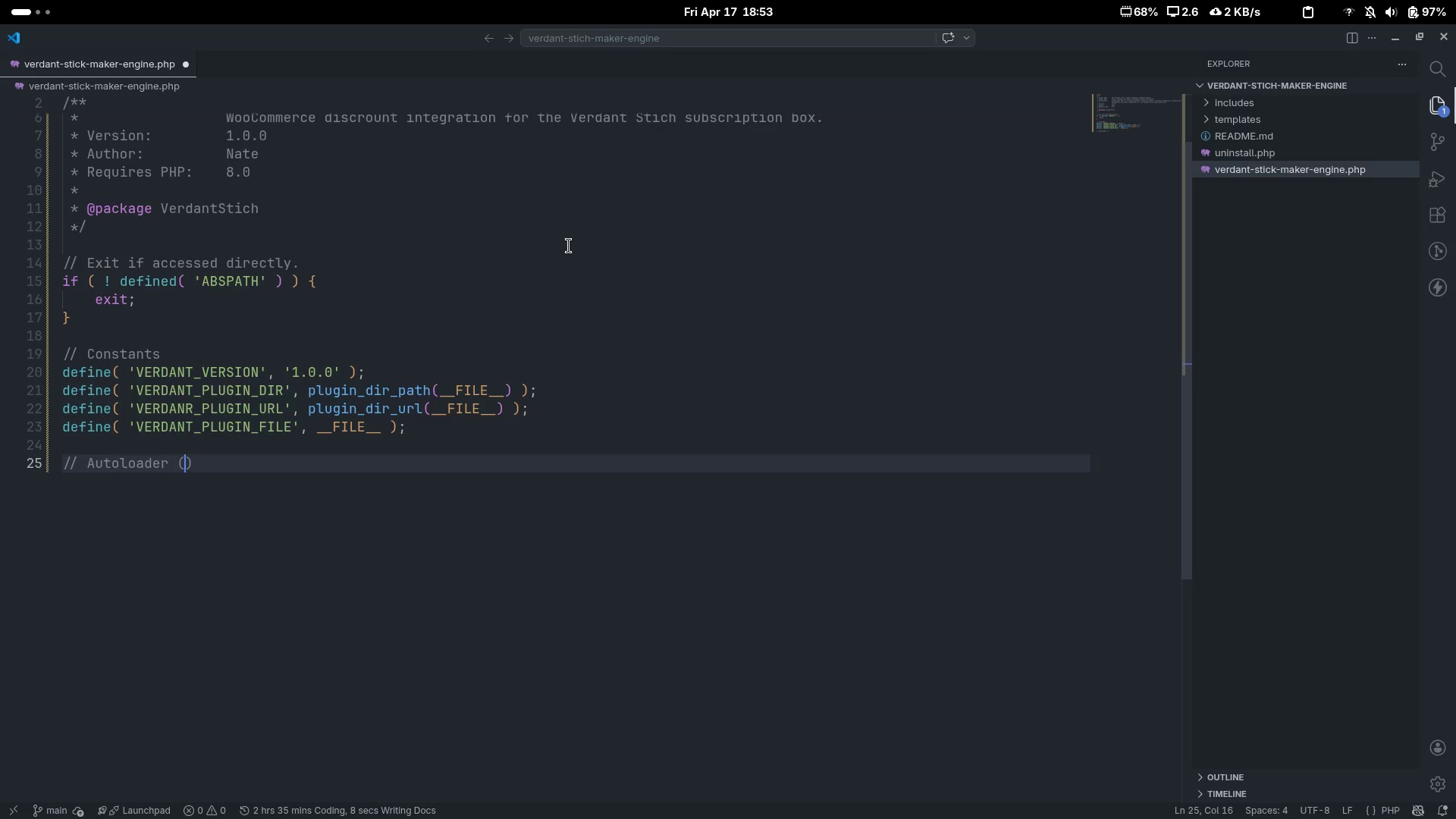 
key(ArrowRight)
 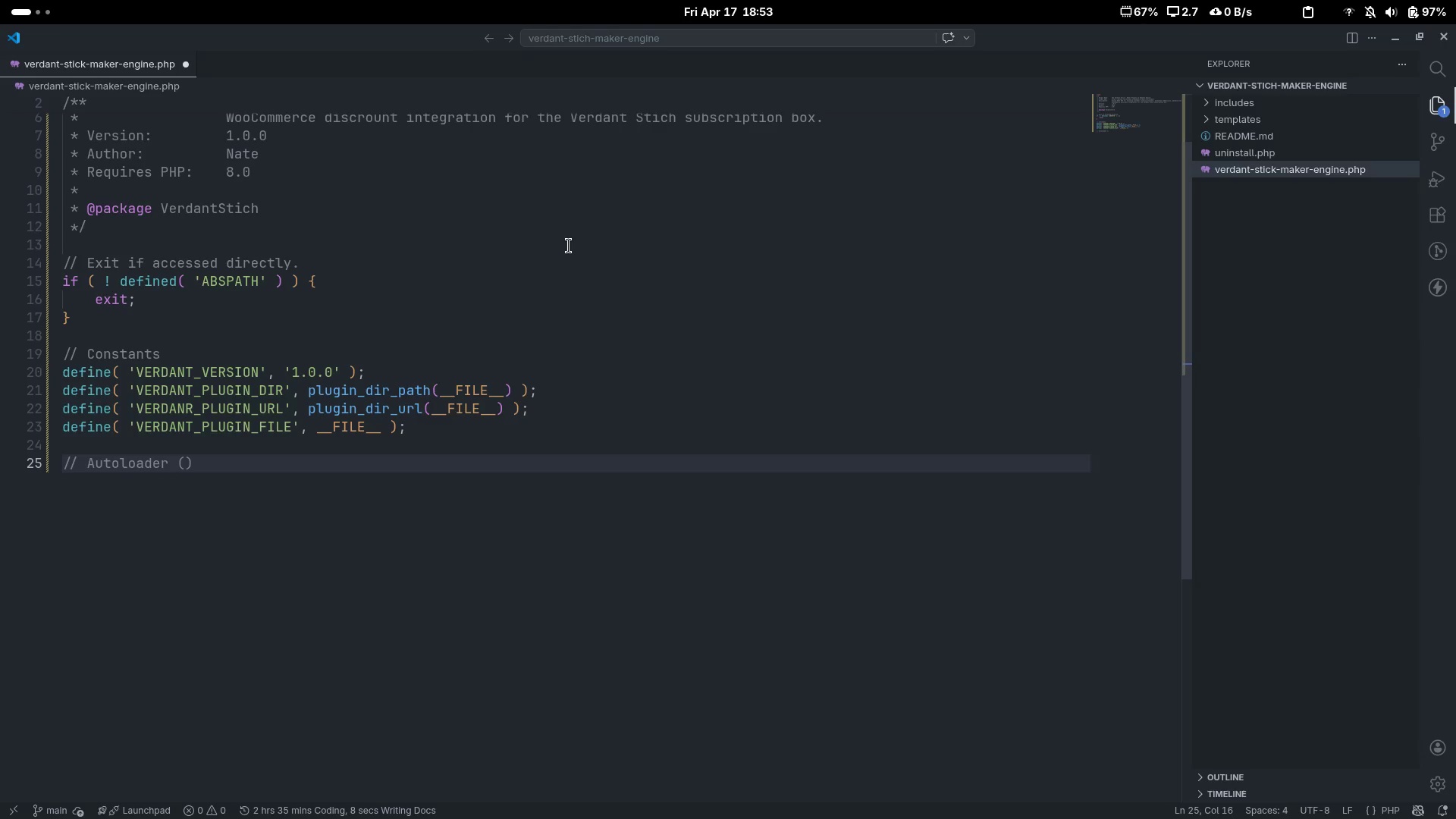 
type(PSR-4 style for the includes/ folder)
 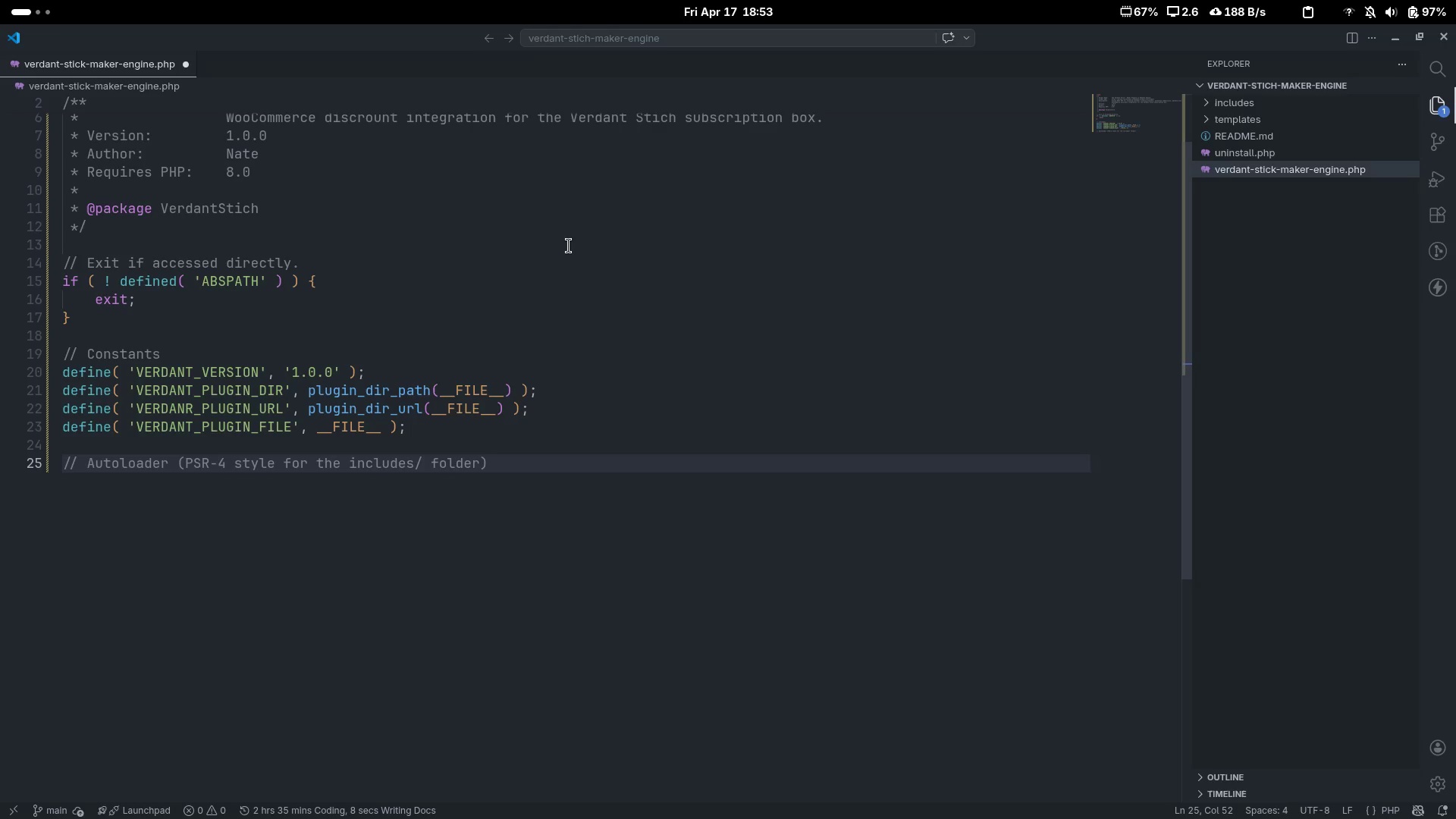 
key(ArrowRight)
 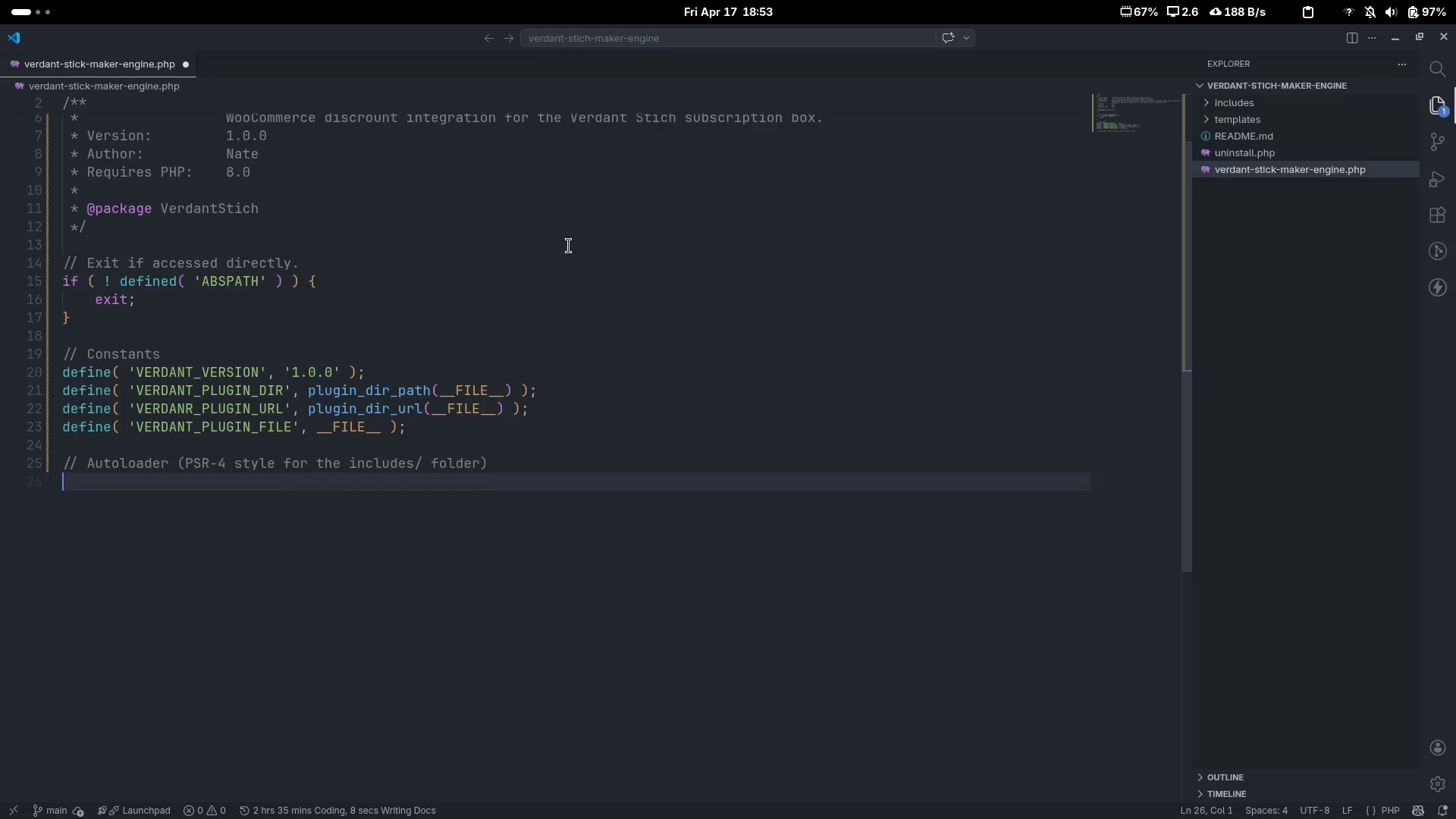 
key(Enter)
 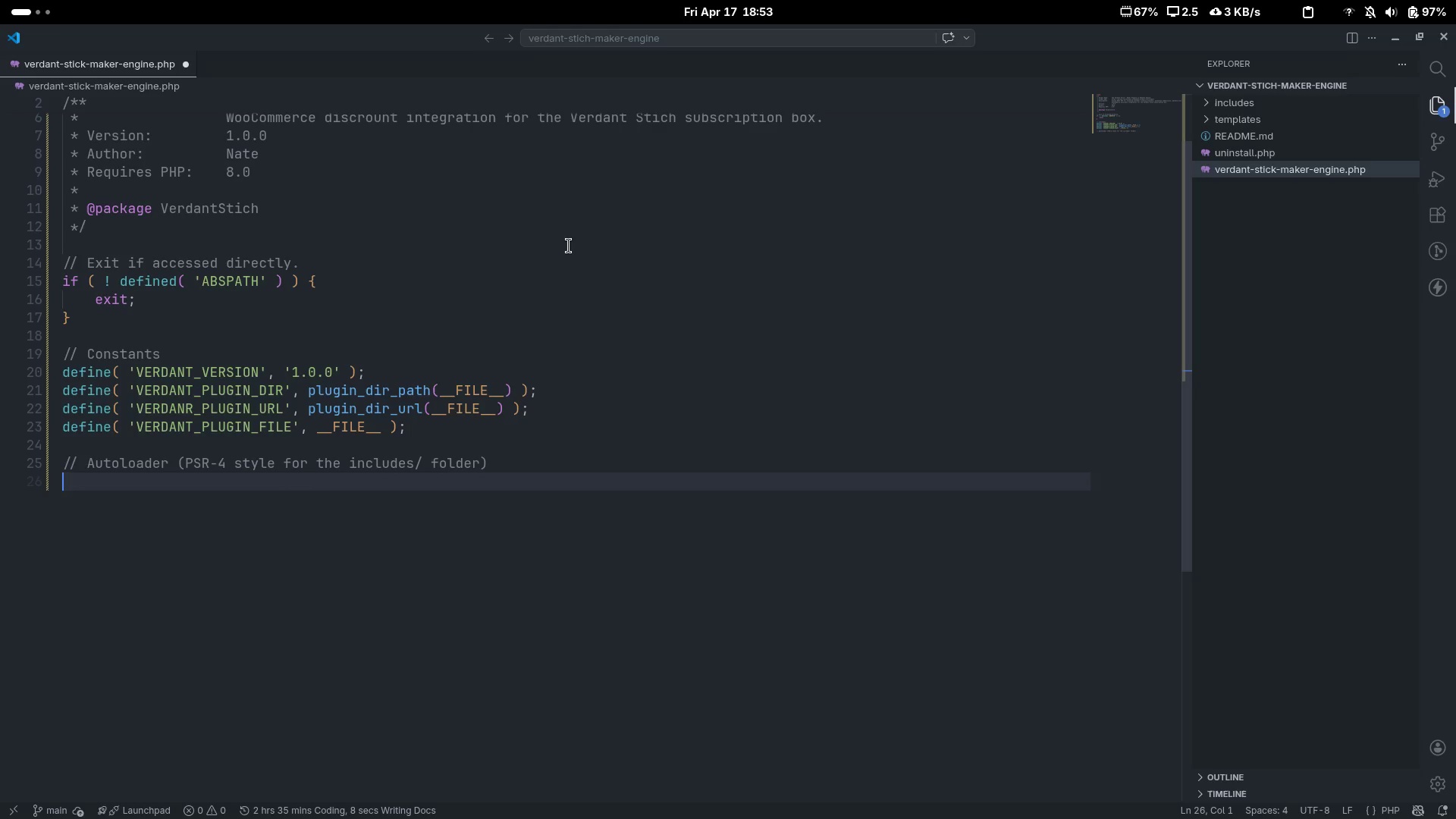 
type(spl_autoloader)
key(Backspace)
key(Backspace)
 